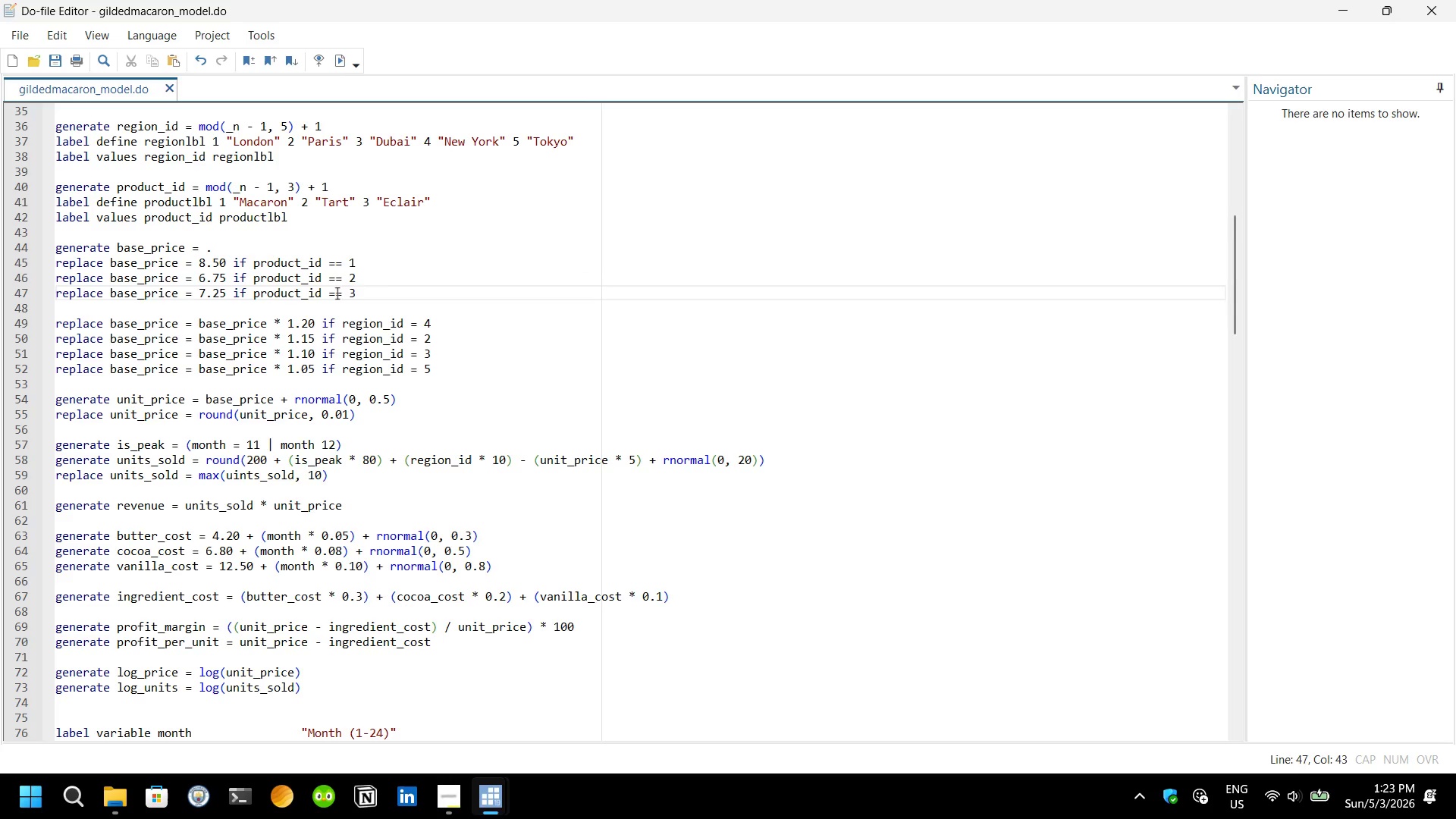 
key(Control+S)
 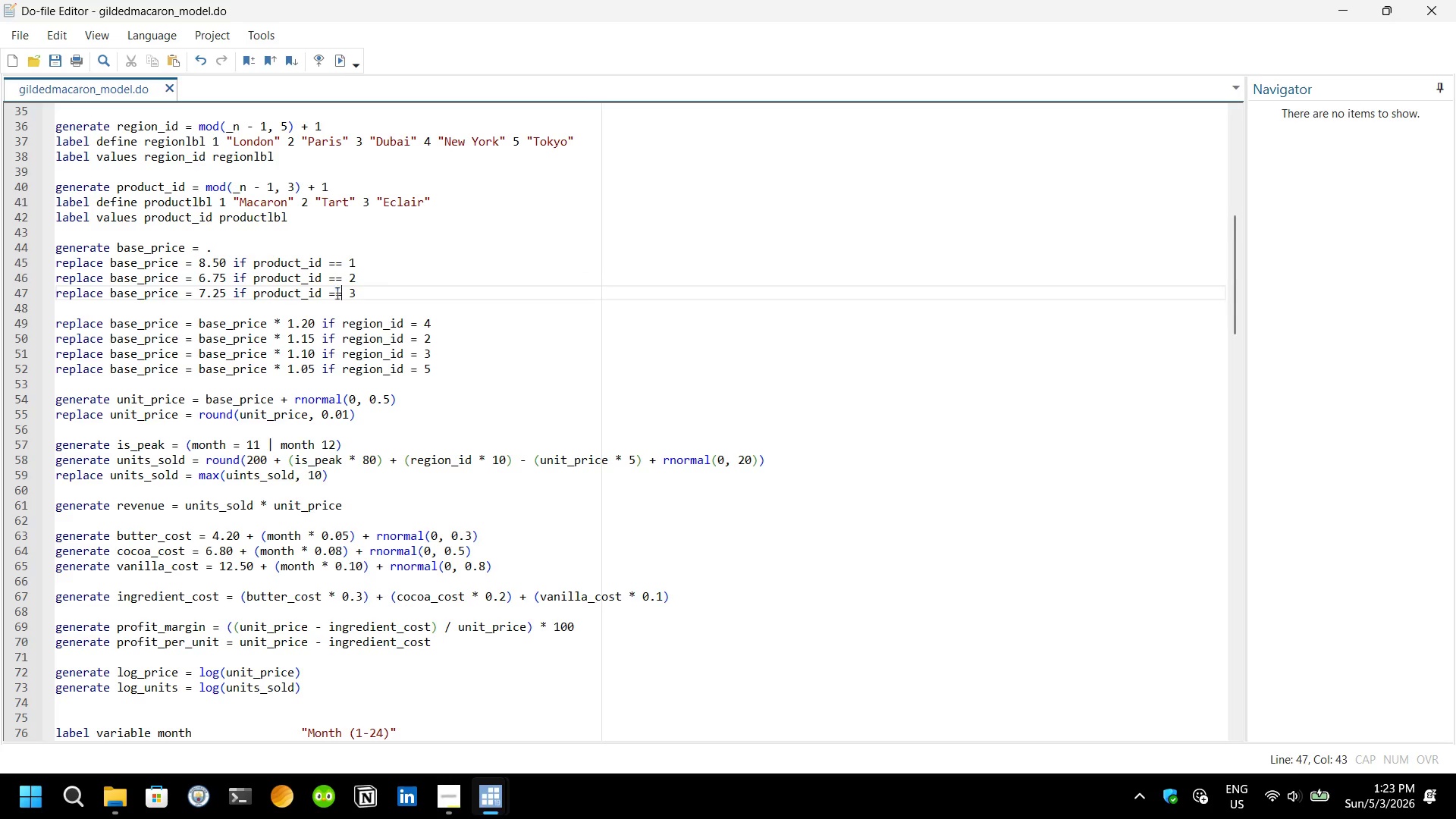 
key(Control+S)
 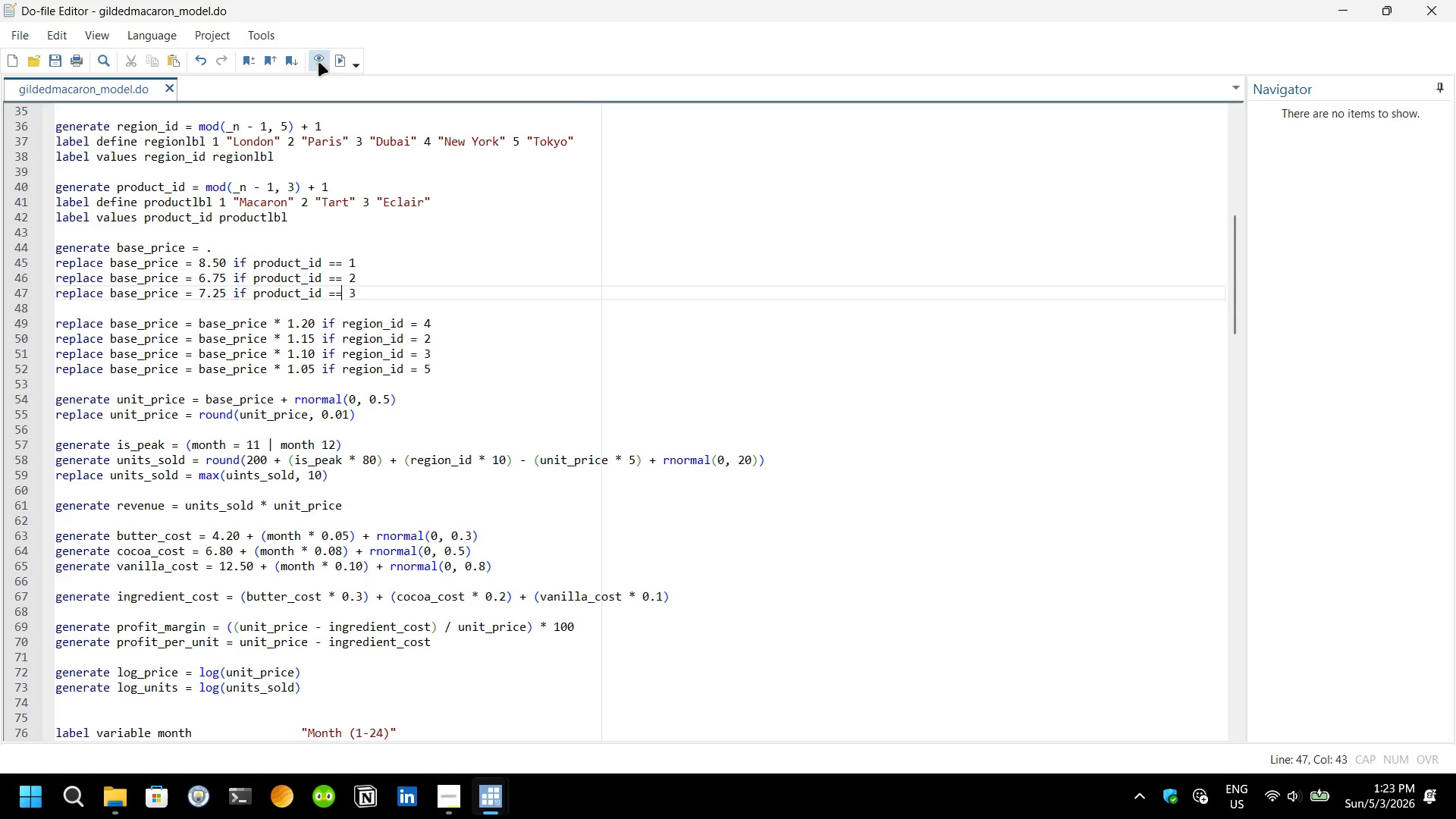 
left_click([332, 62])
 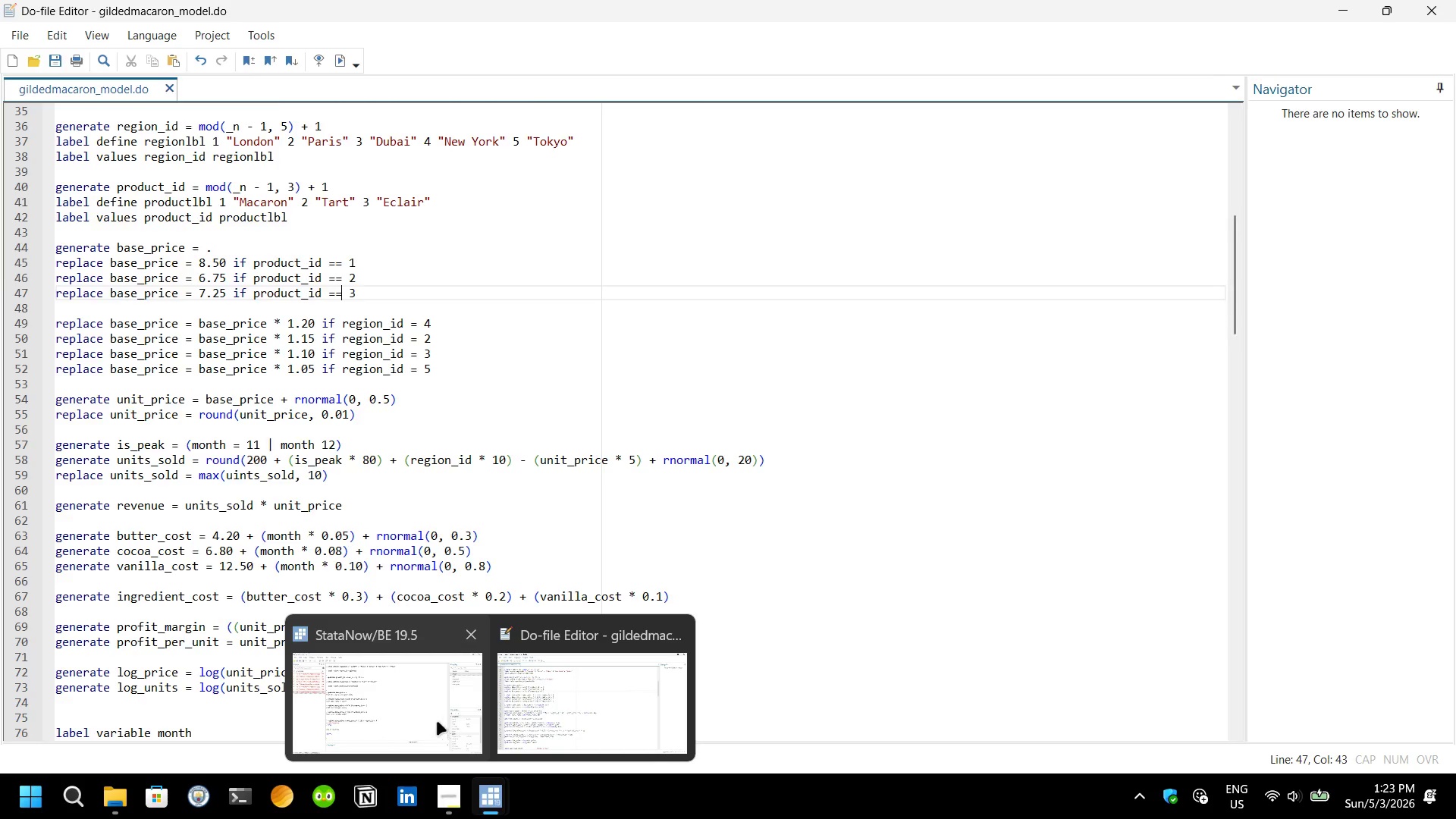 
left_click([437, 722])
 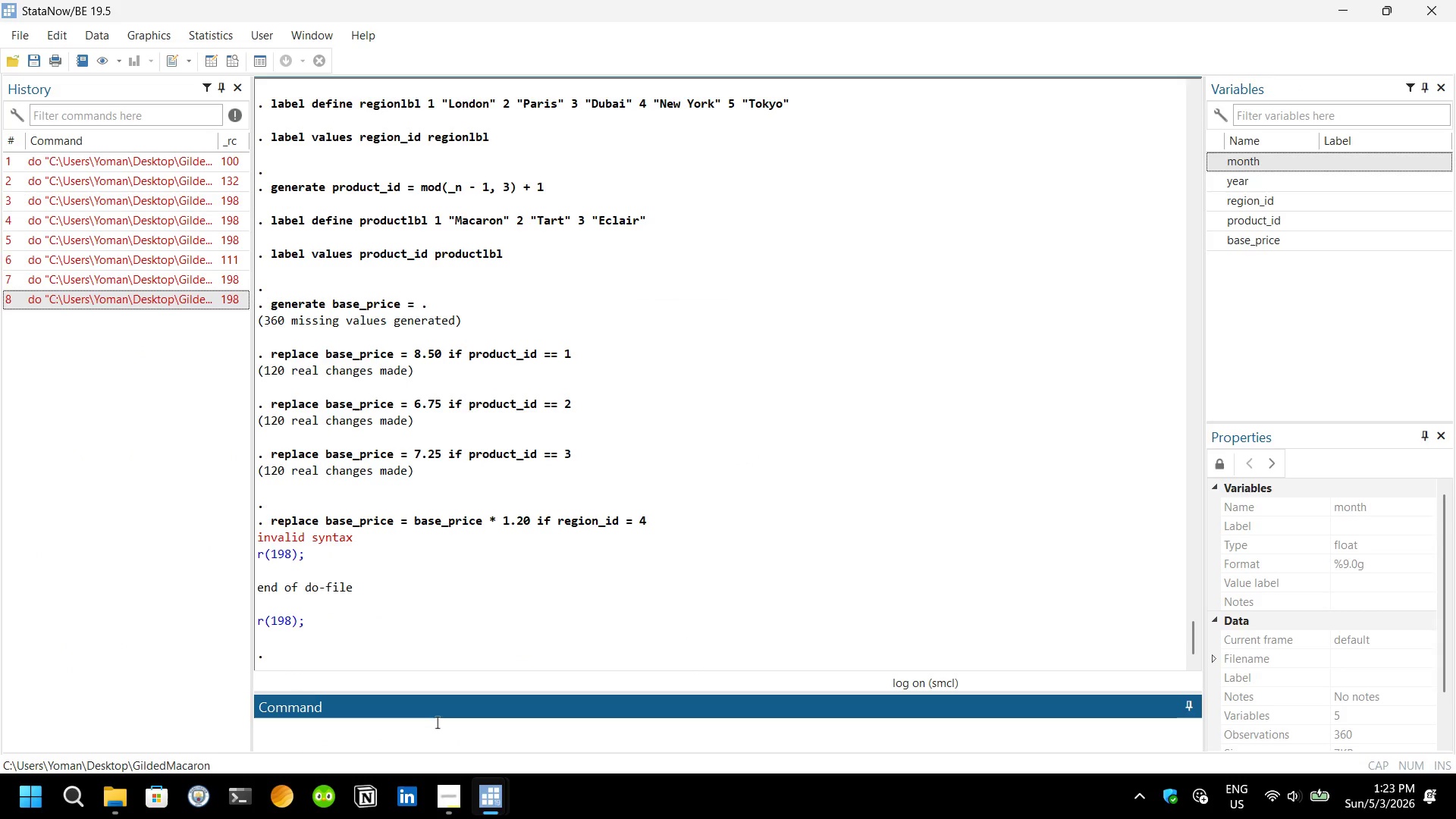 
scroll: coordinate [444, 566], scroll_direction: up, amount: 20.0
 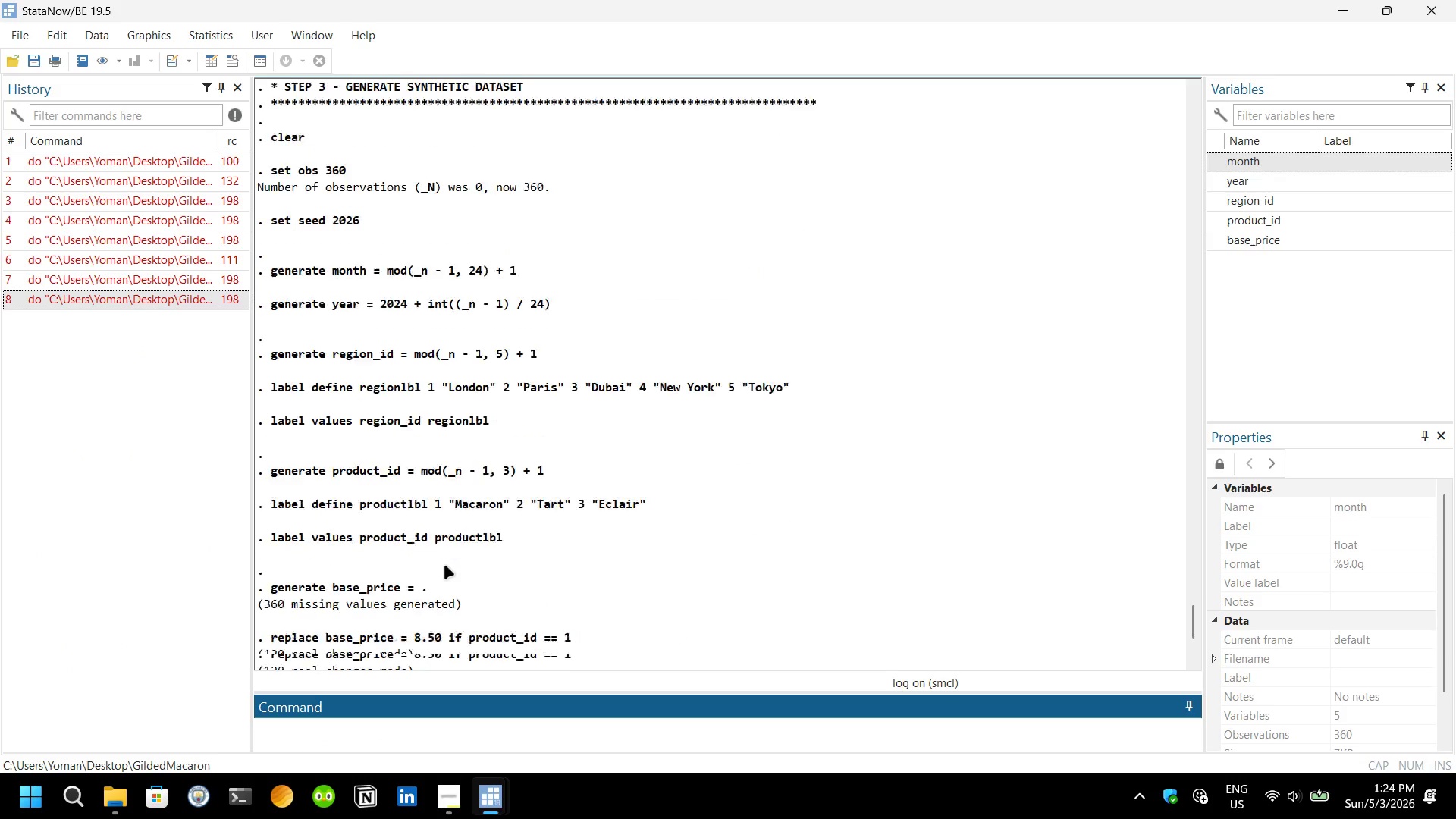 
scroll: coordinate [444, 566], scroll_direction: down, amount: 34.0
 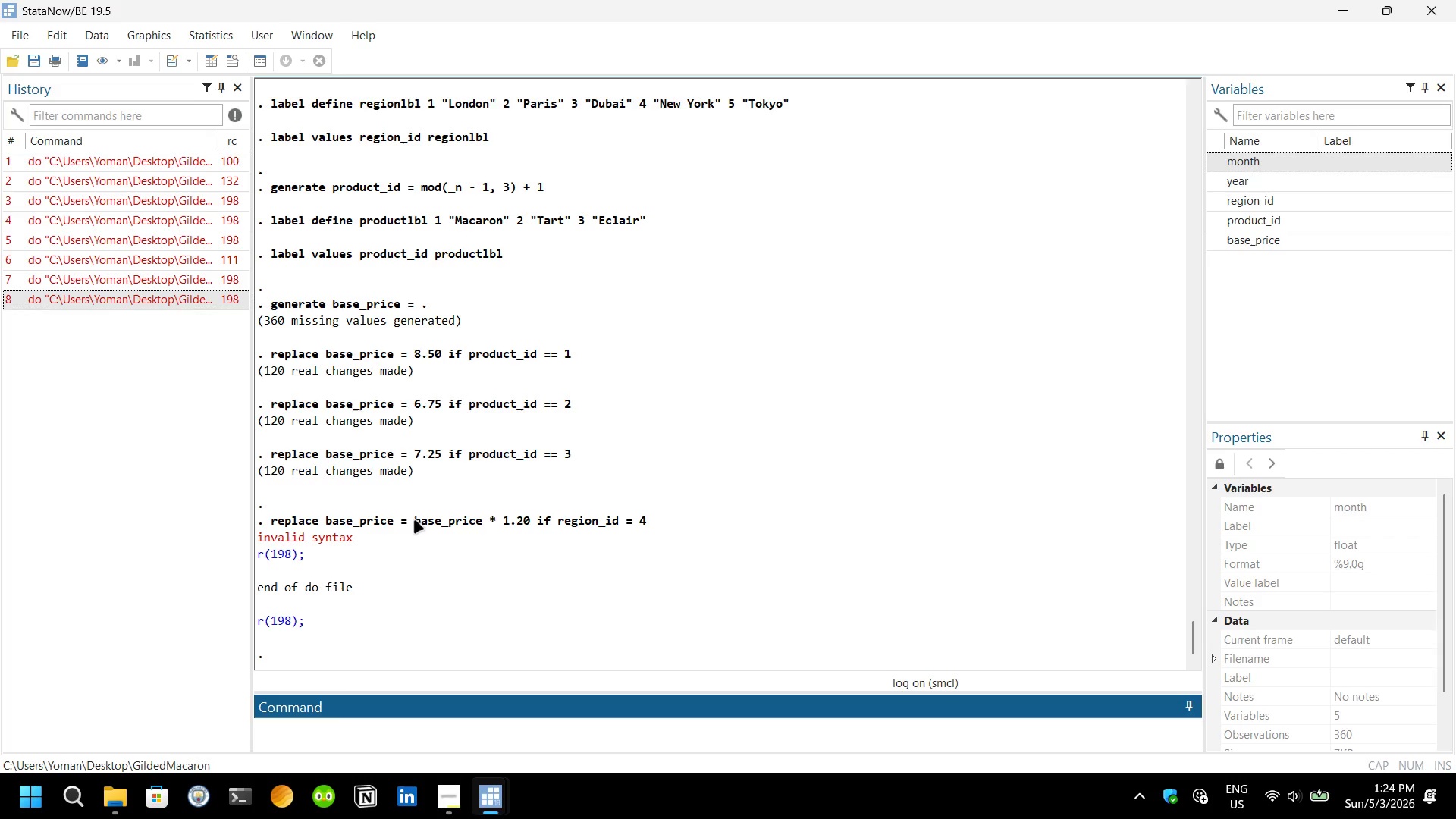 
left_click_drag(start_coordinate=[414, 520], to_coordinate=[622, 514])
 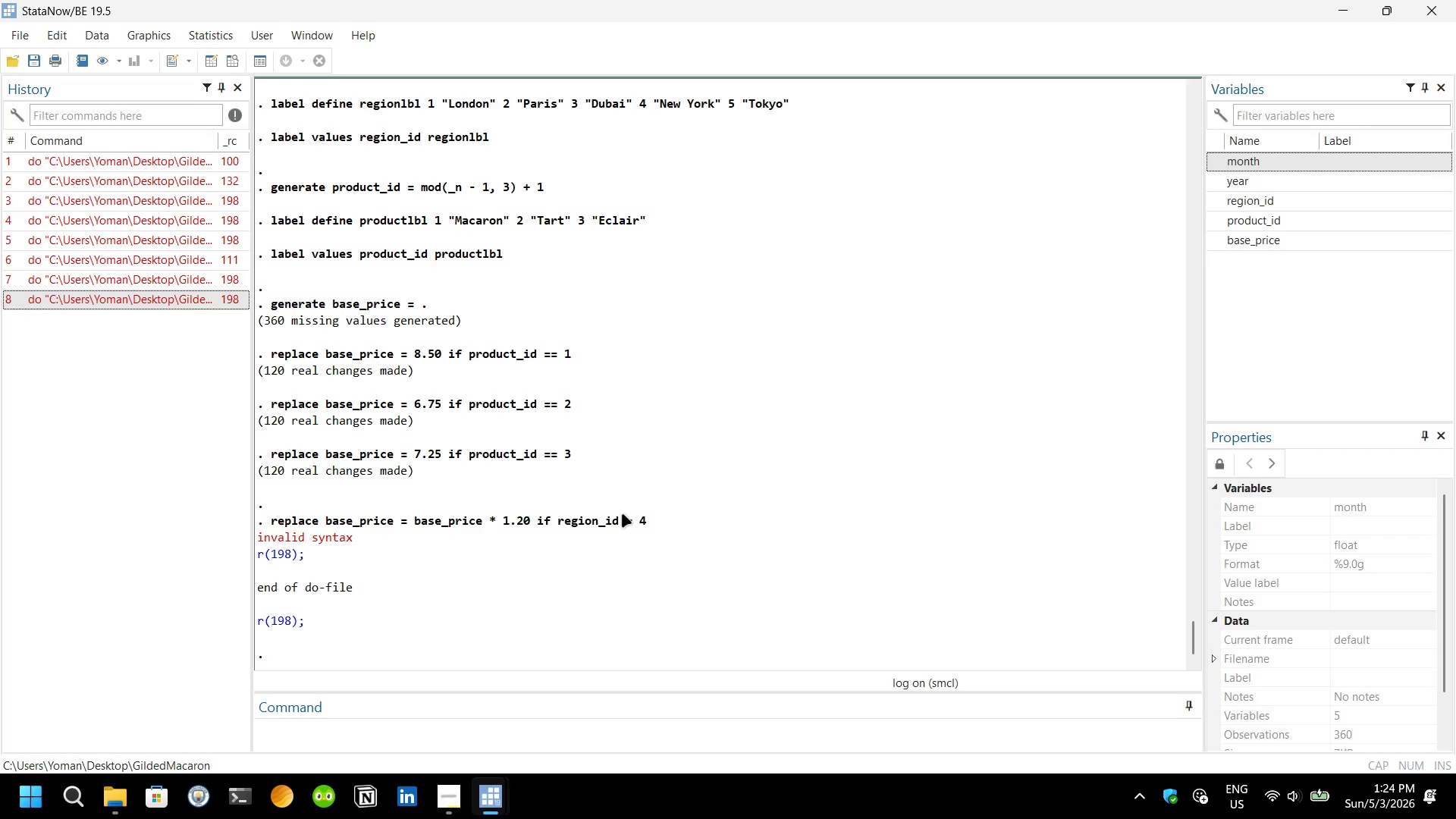 
left_click([622, 514])
 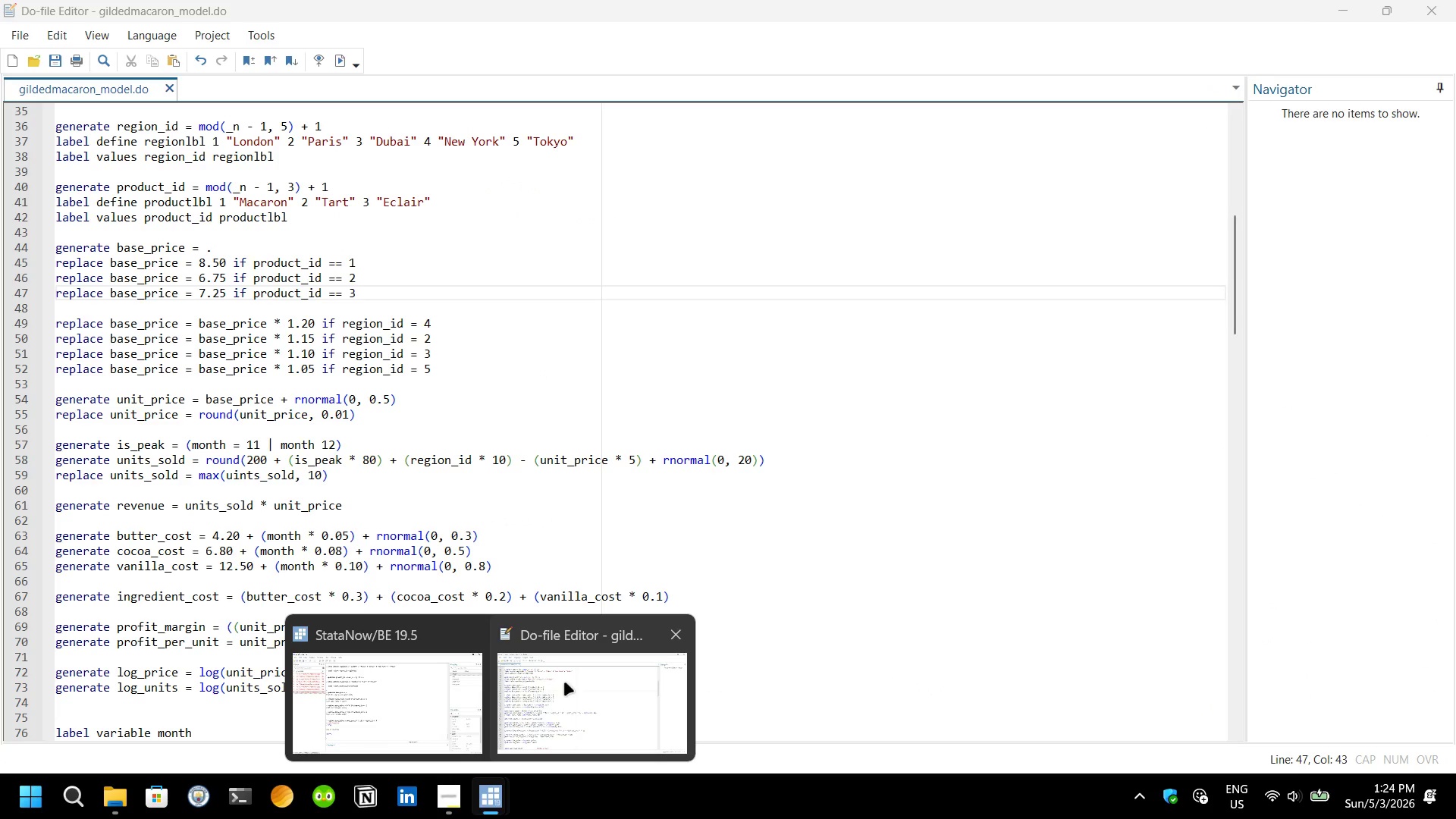 
left_click([564, 682])
 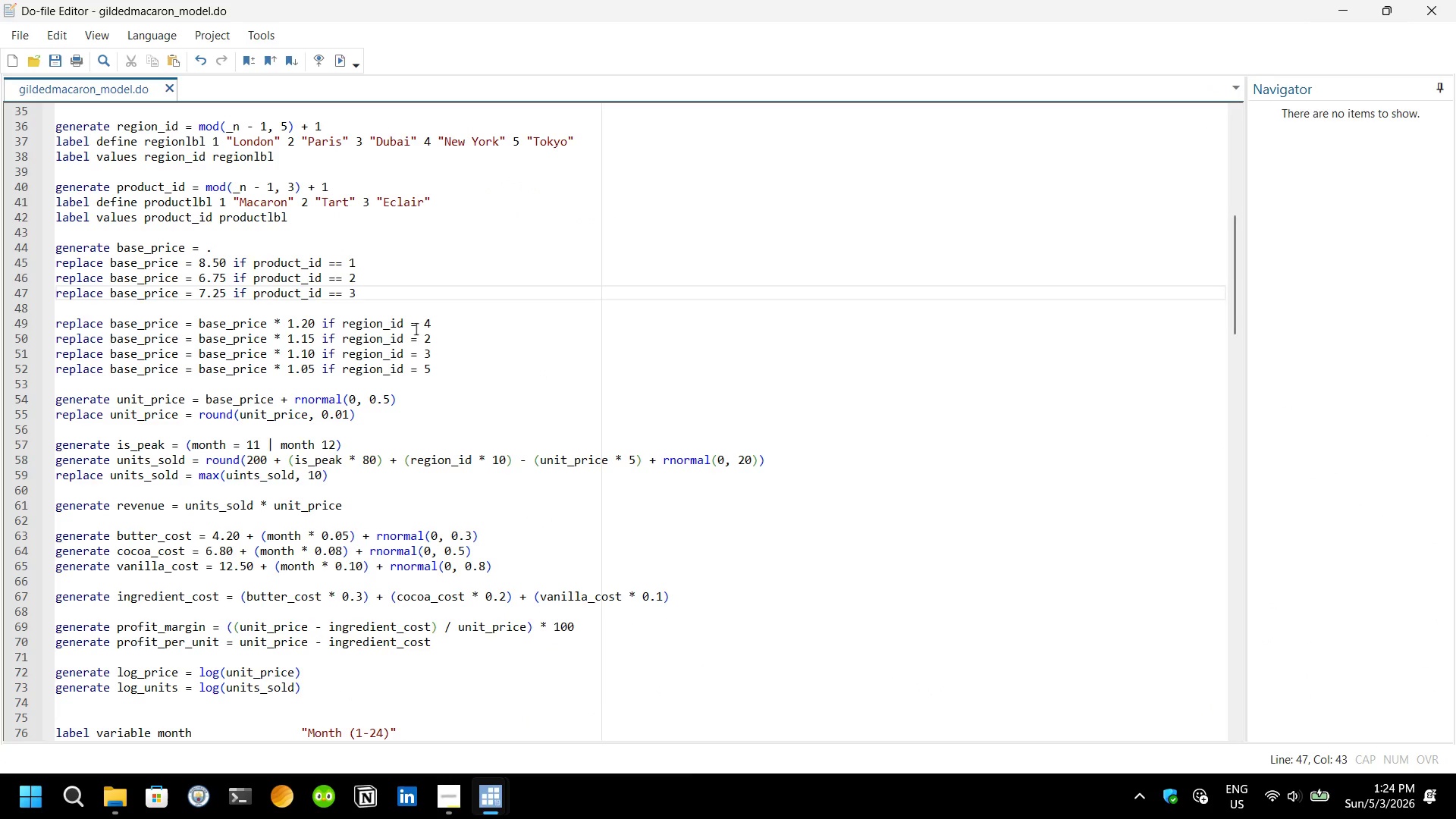 
left_click([416, 328])
 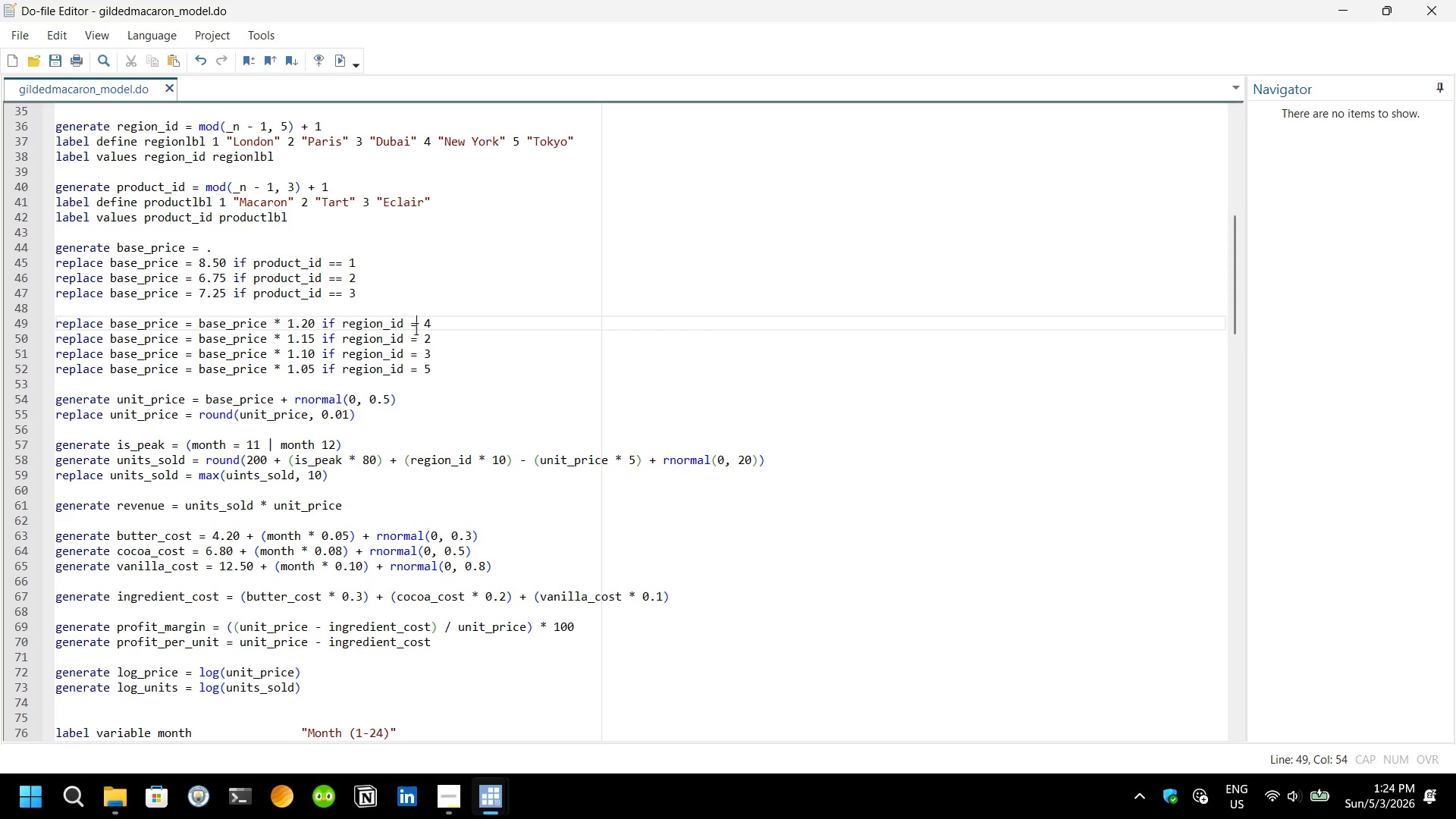 
key(Equal)
 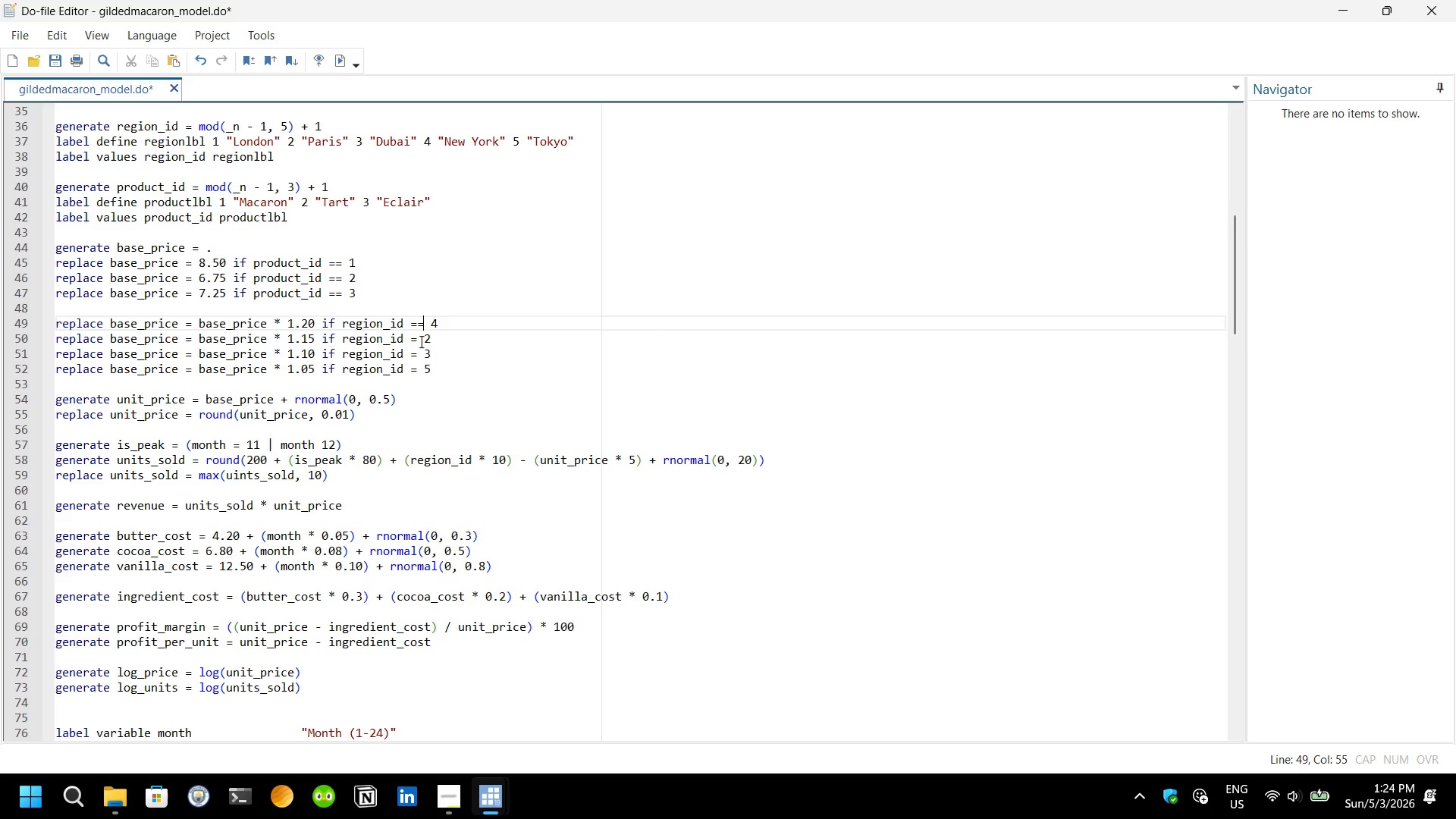 
left_click([421, 341])
 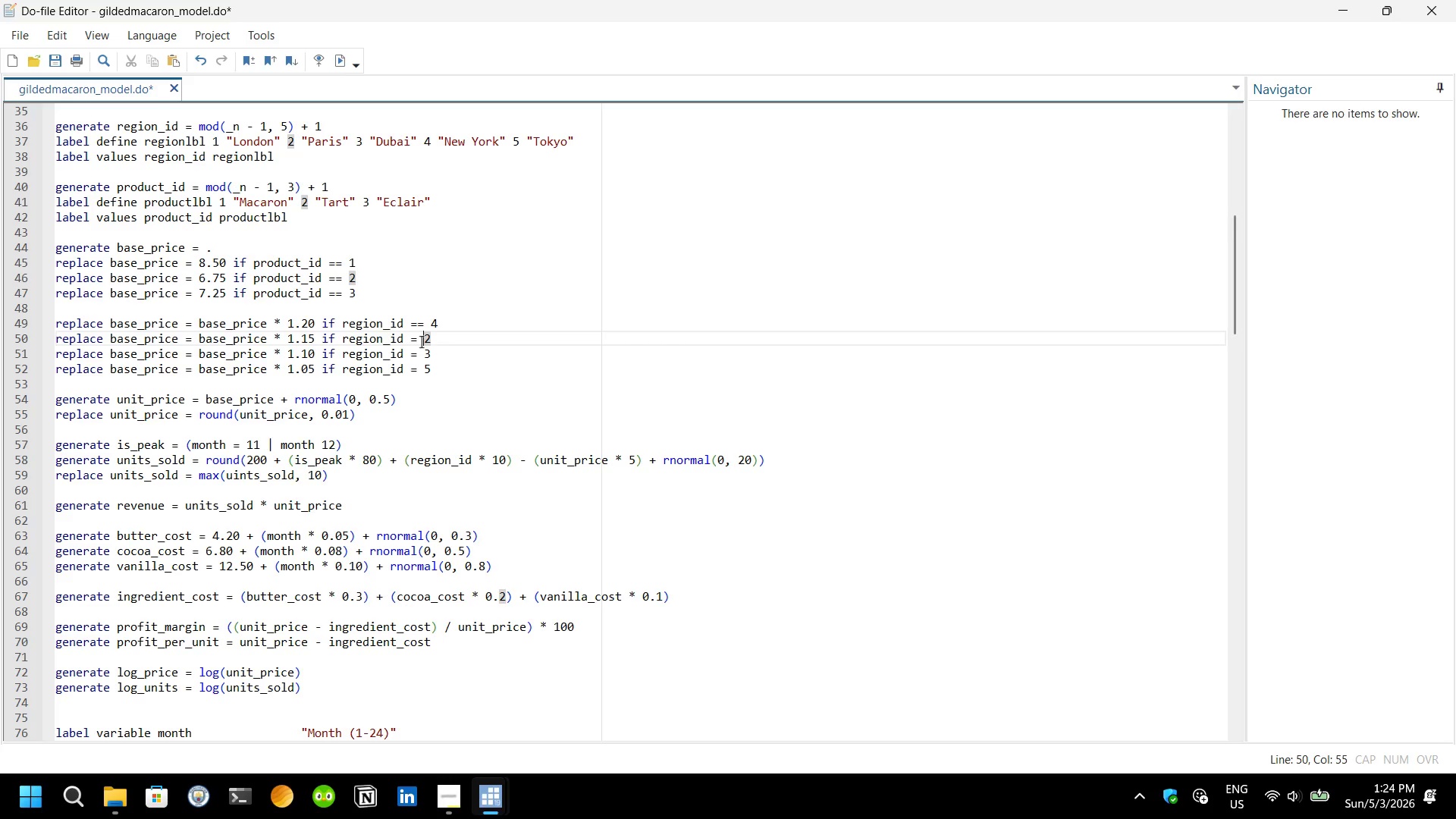 
key(ArrowLeft)
 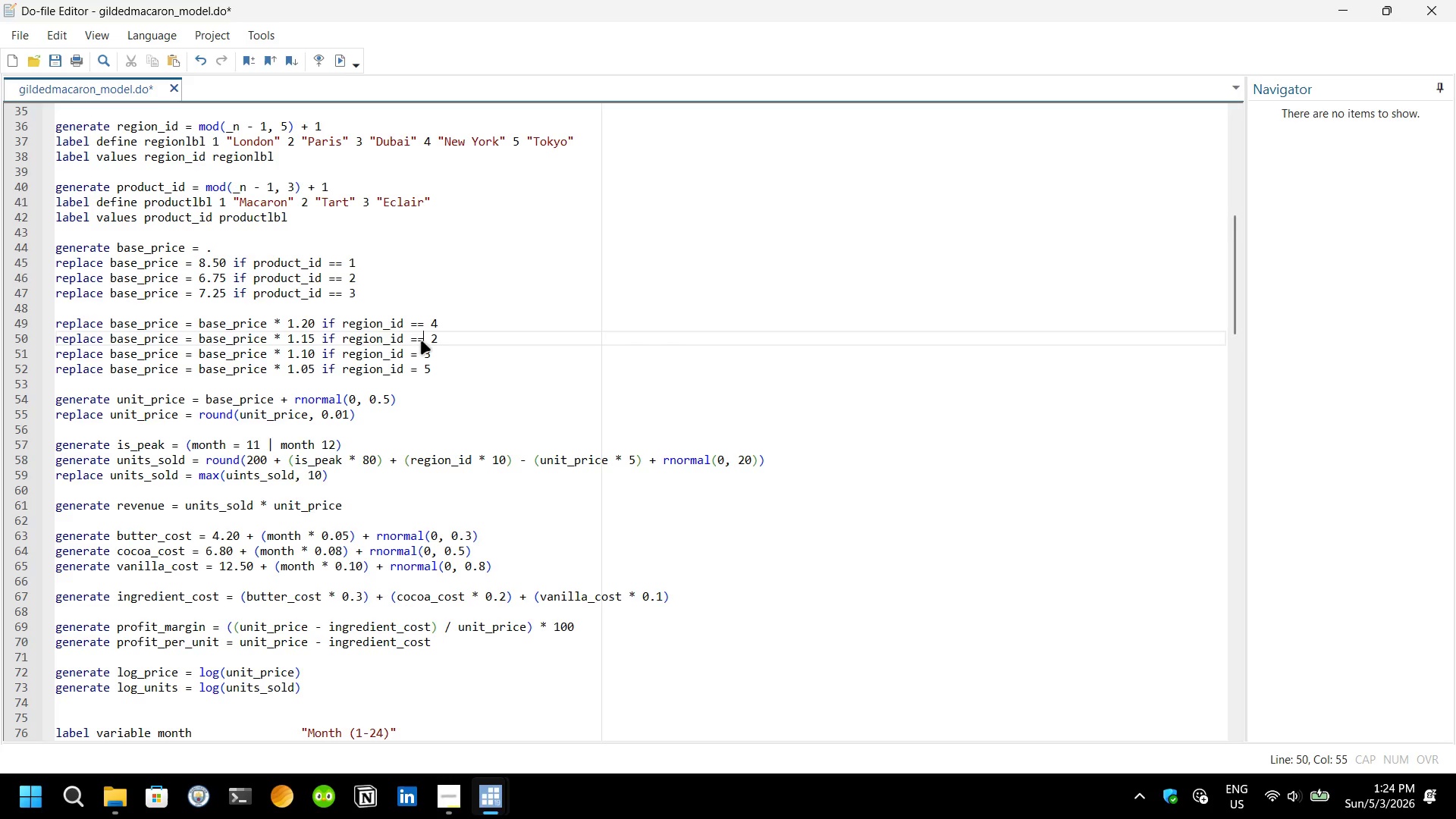 
key(Equal)
 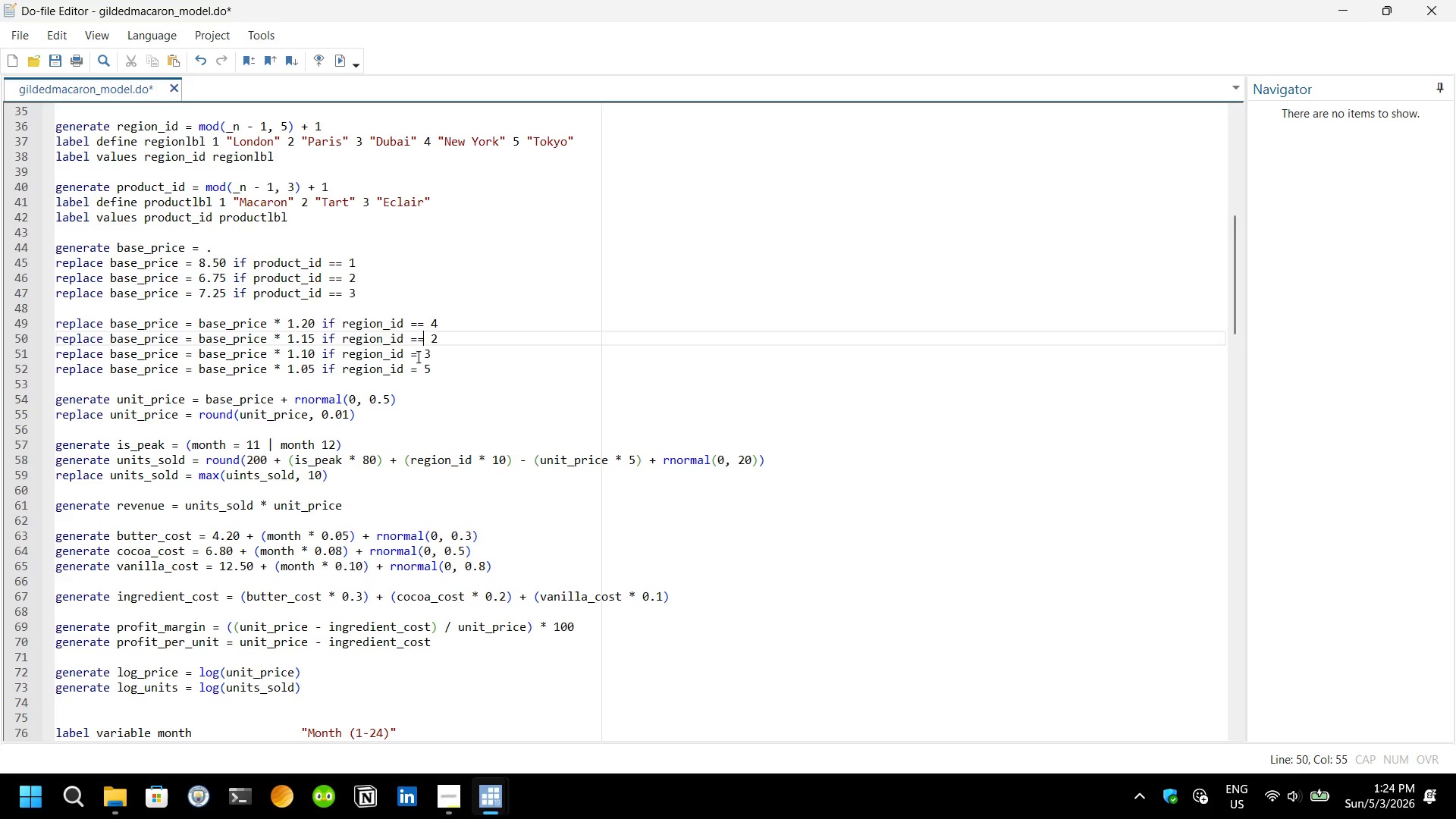 
left_click([418, 356])
 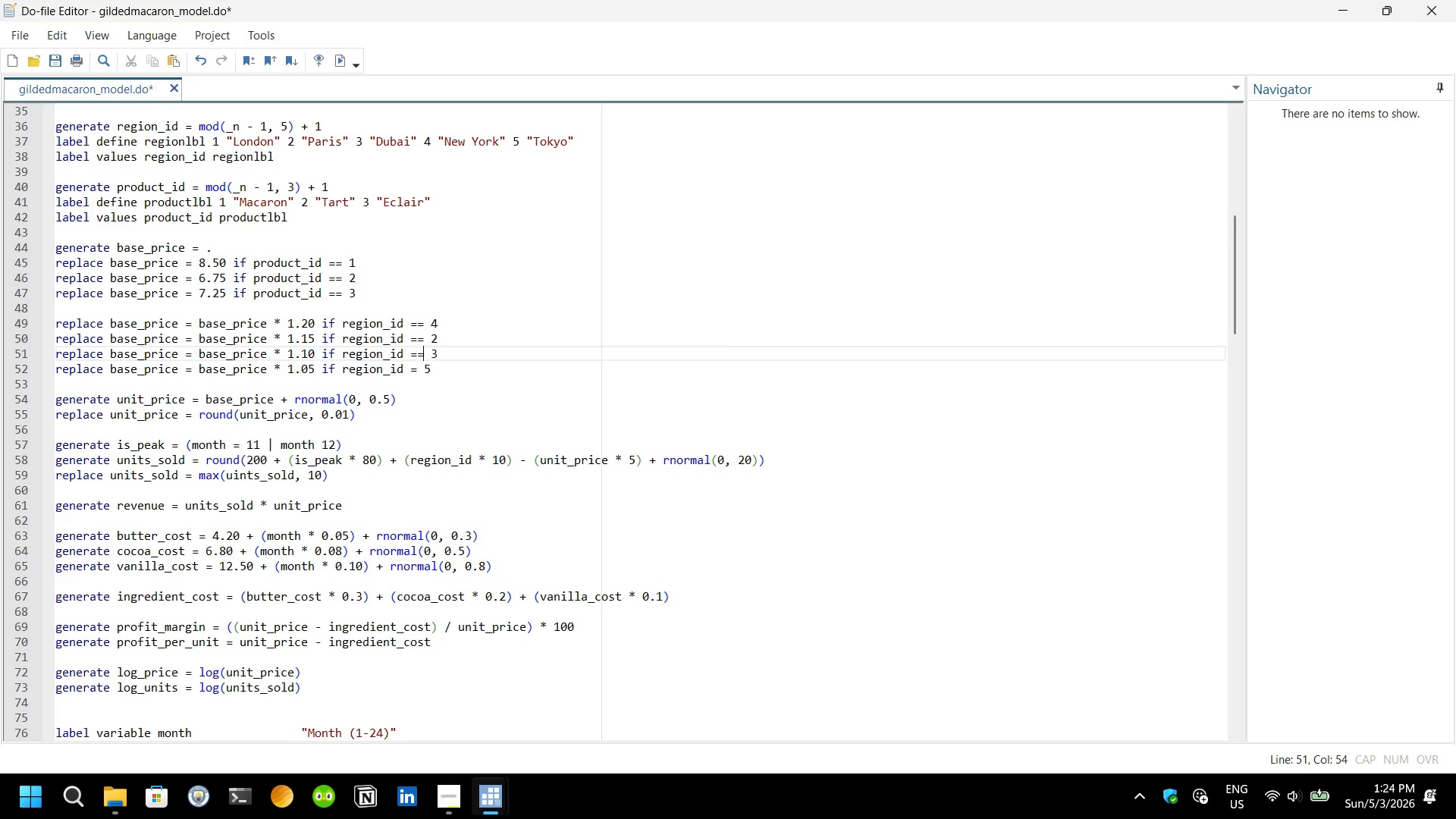 
key(Equal)
 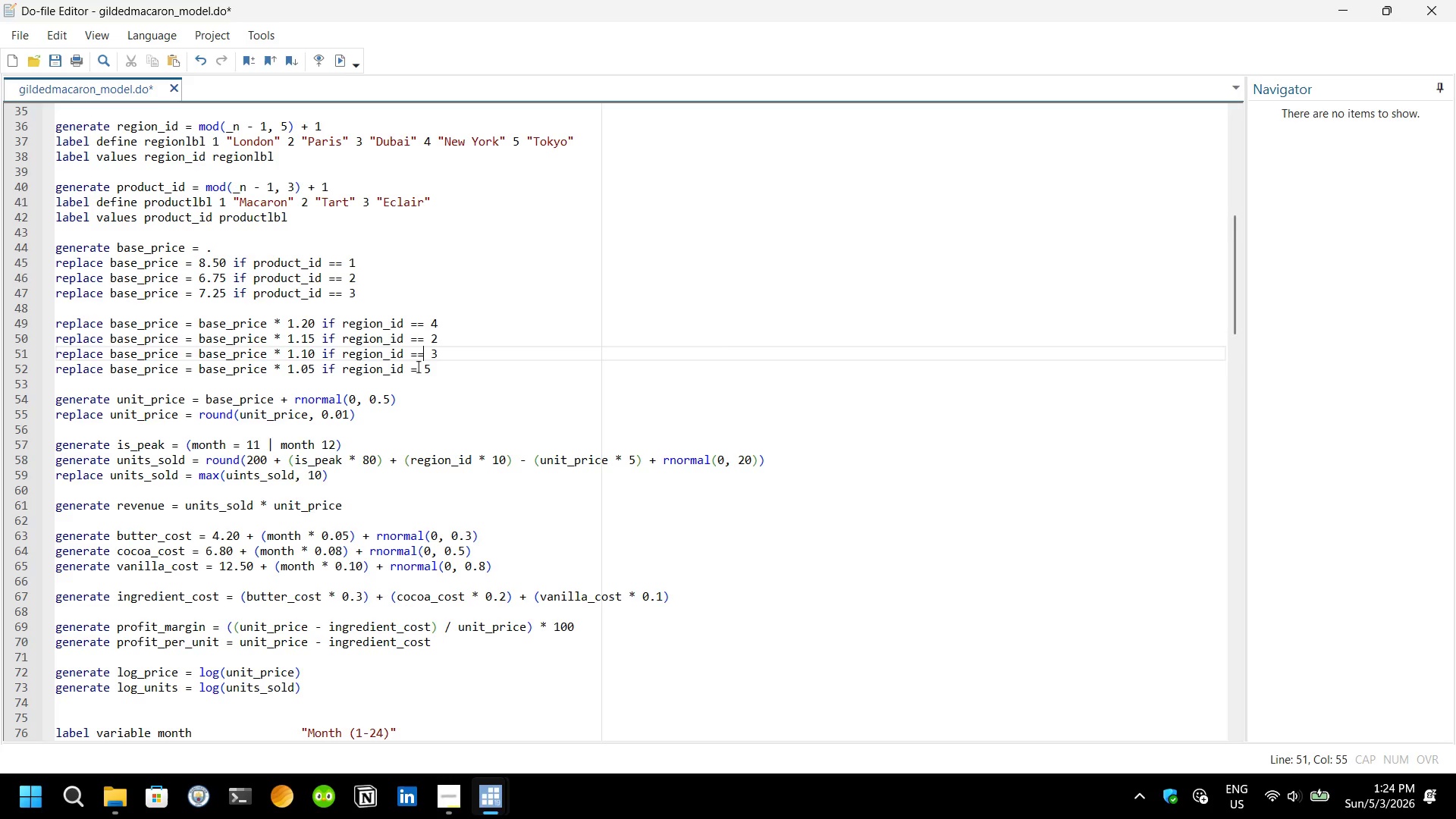 
left_click([418, 366])
 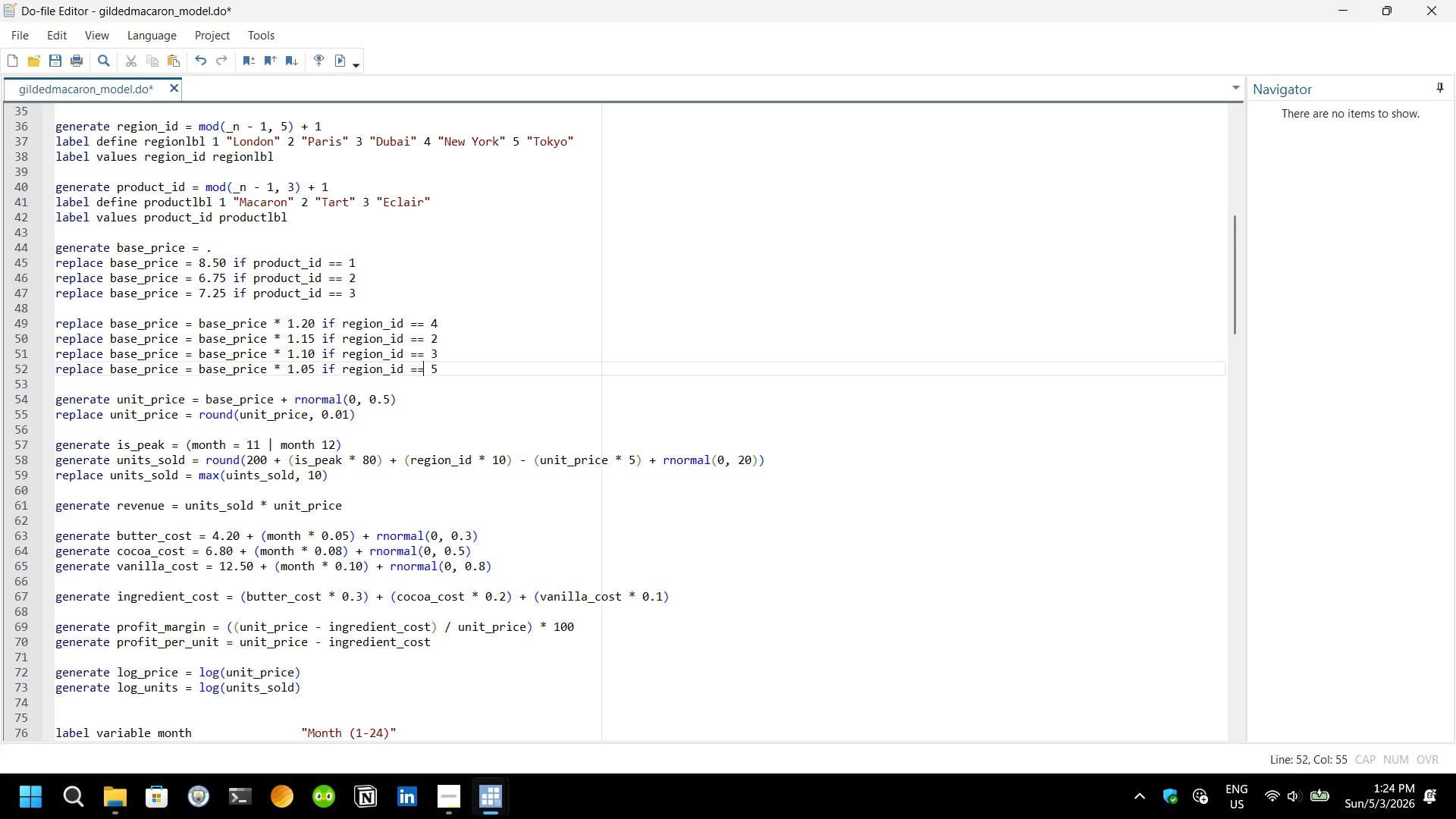 
key(Equal)
 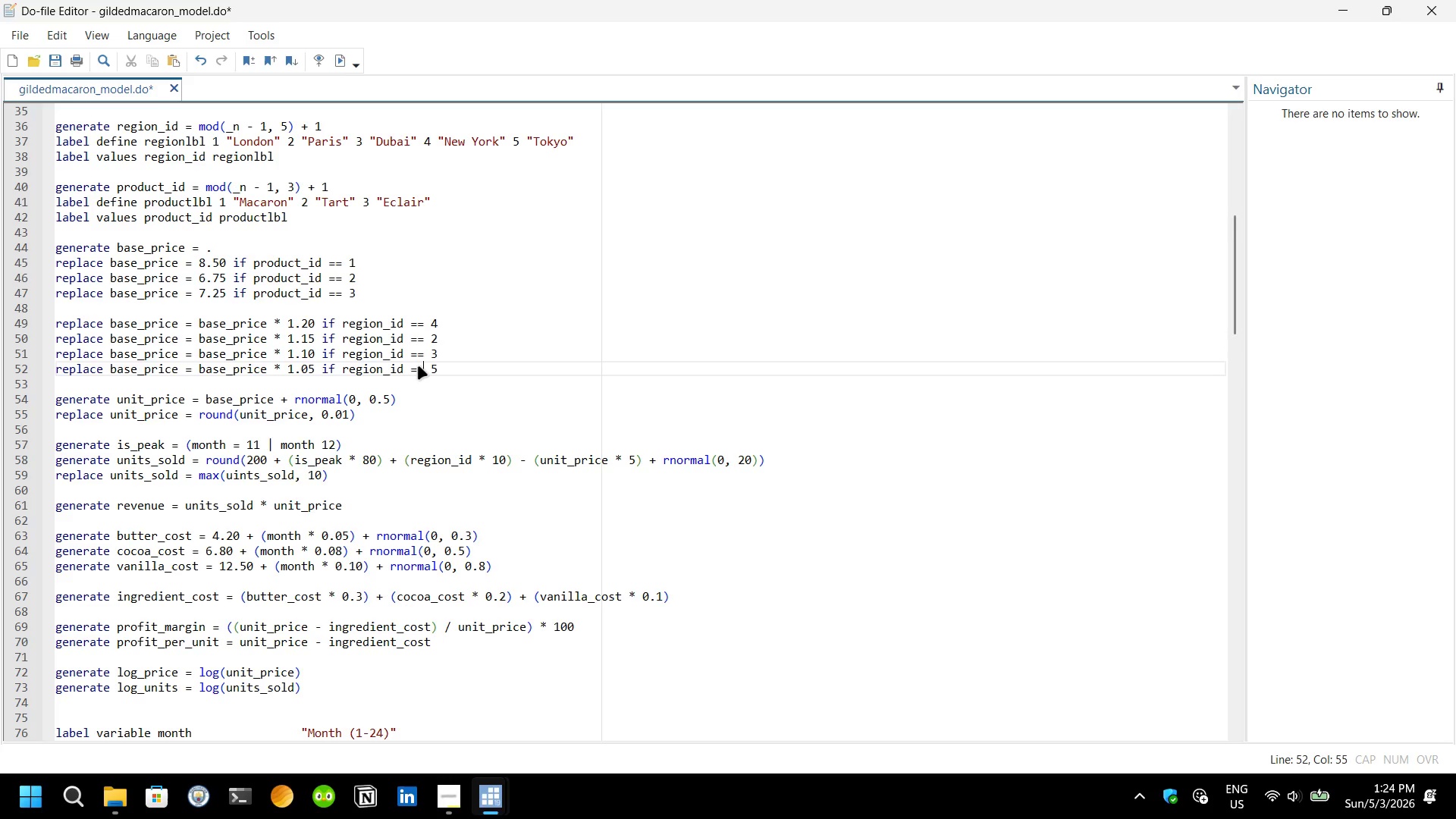 
key(Control+ControlLeft)
 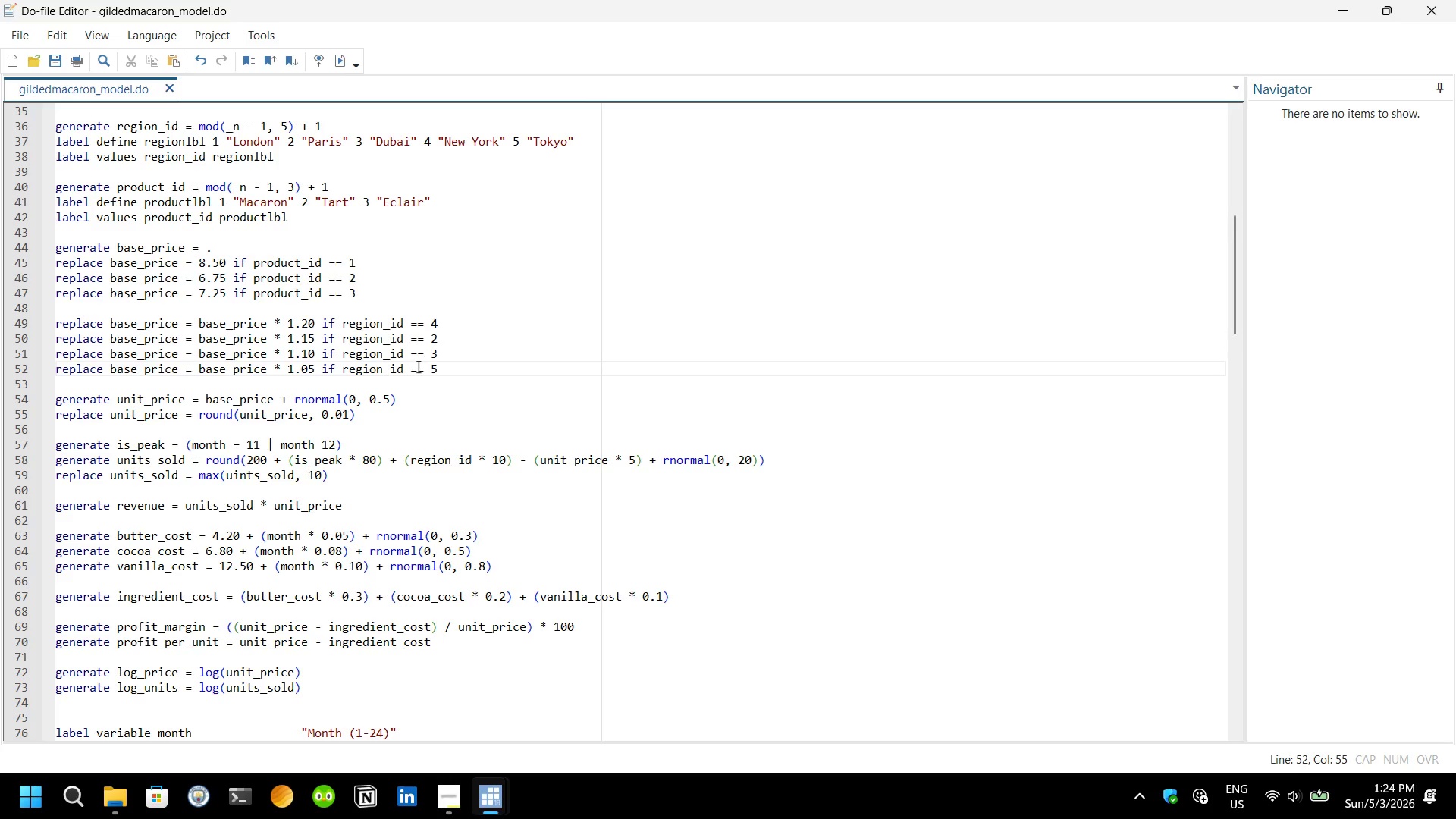 
key(Control+S)
 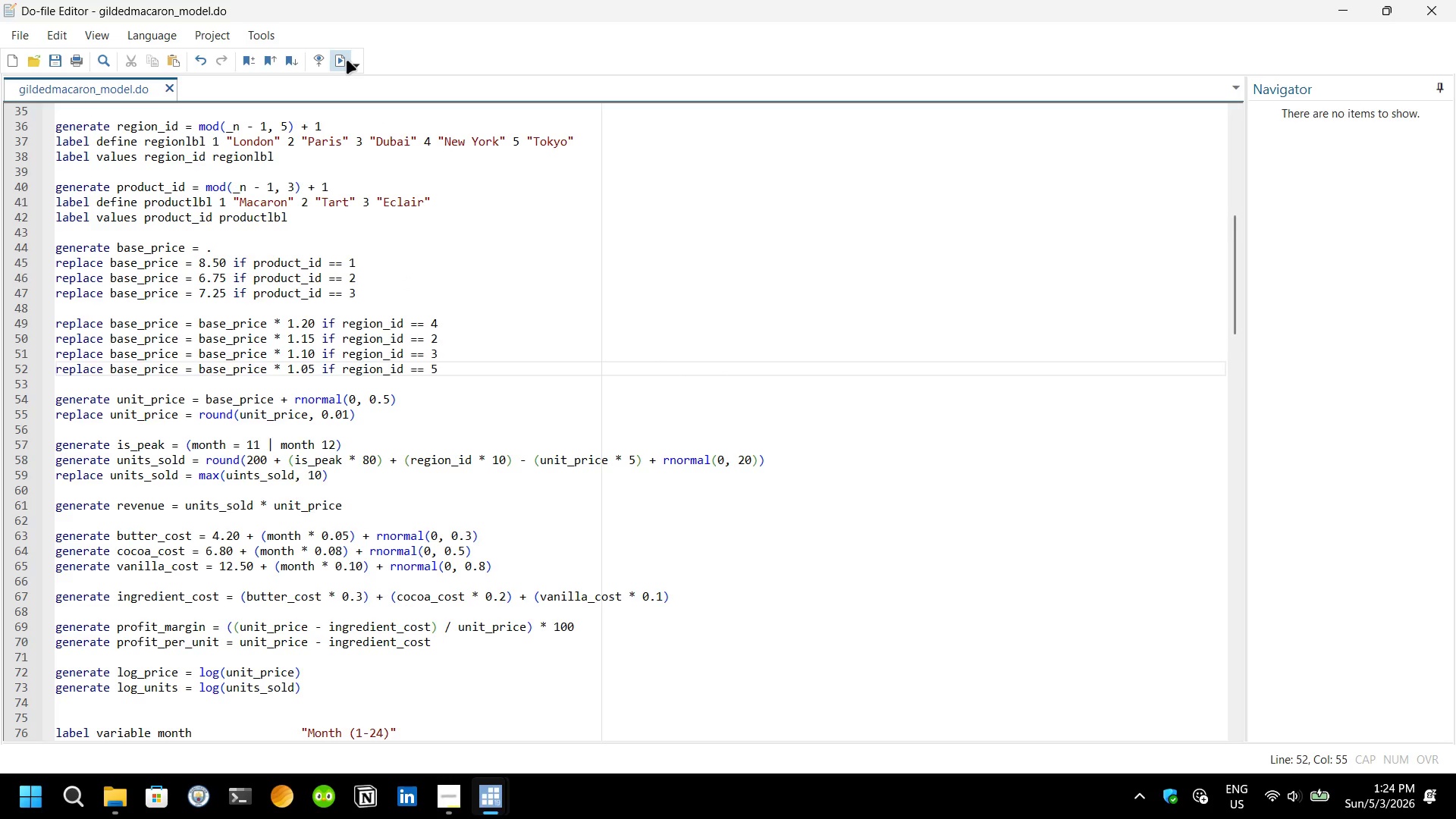 
left_click([344, 61])
 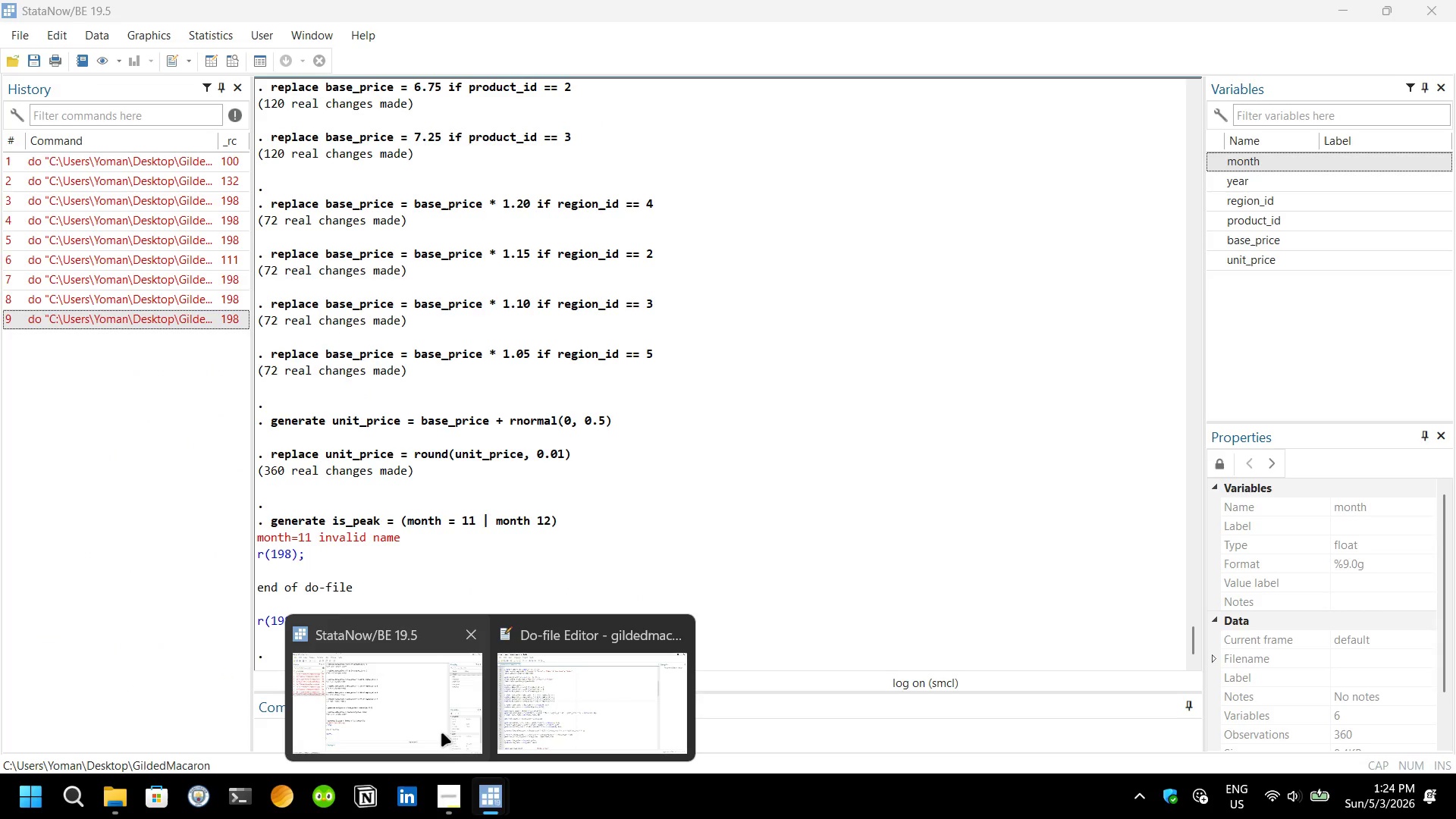 
wait(8.11)
 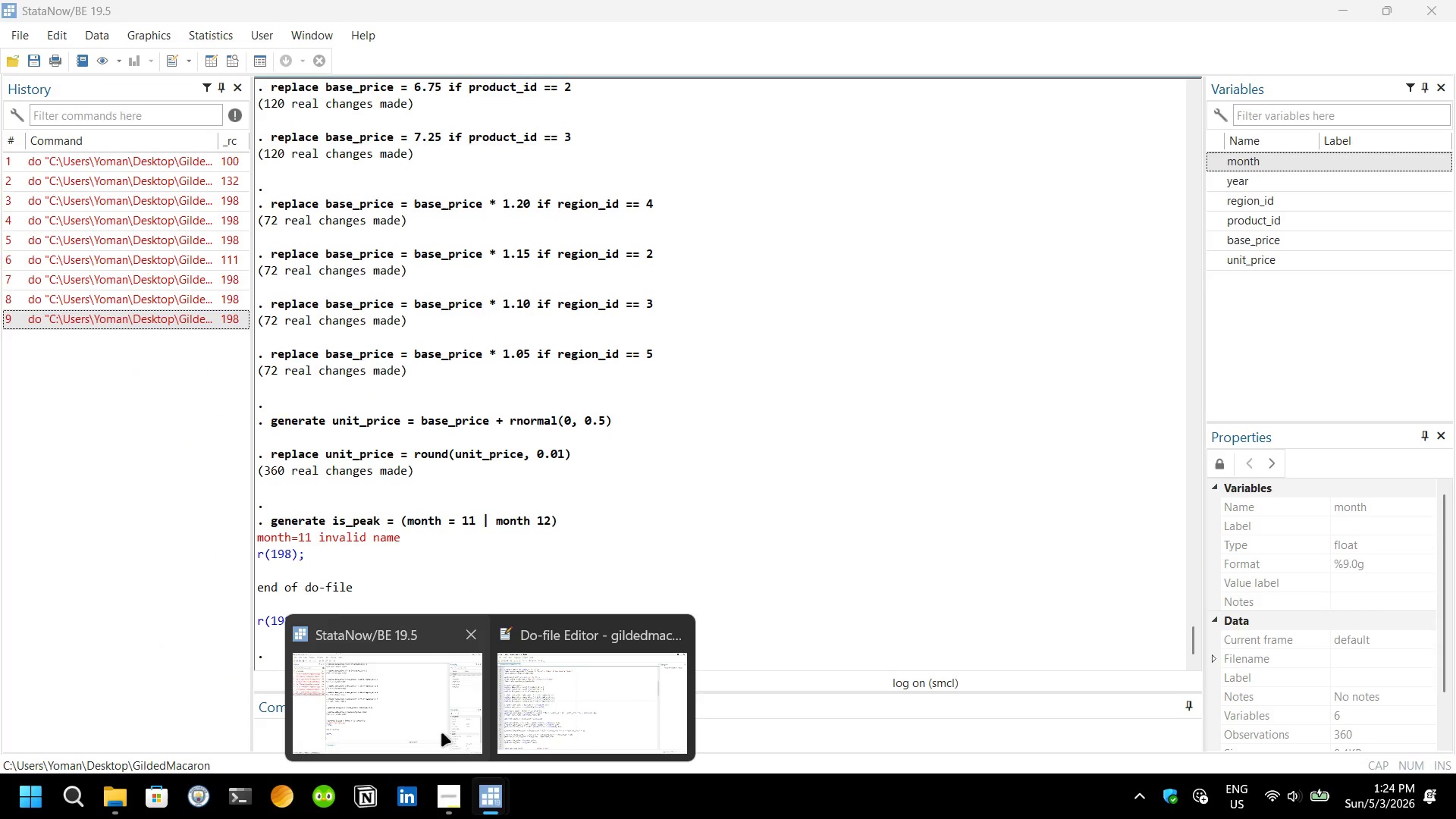 
left_click([548, 697])
 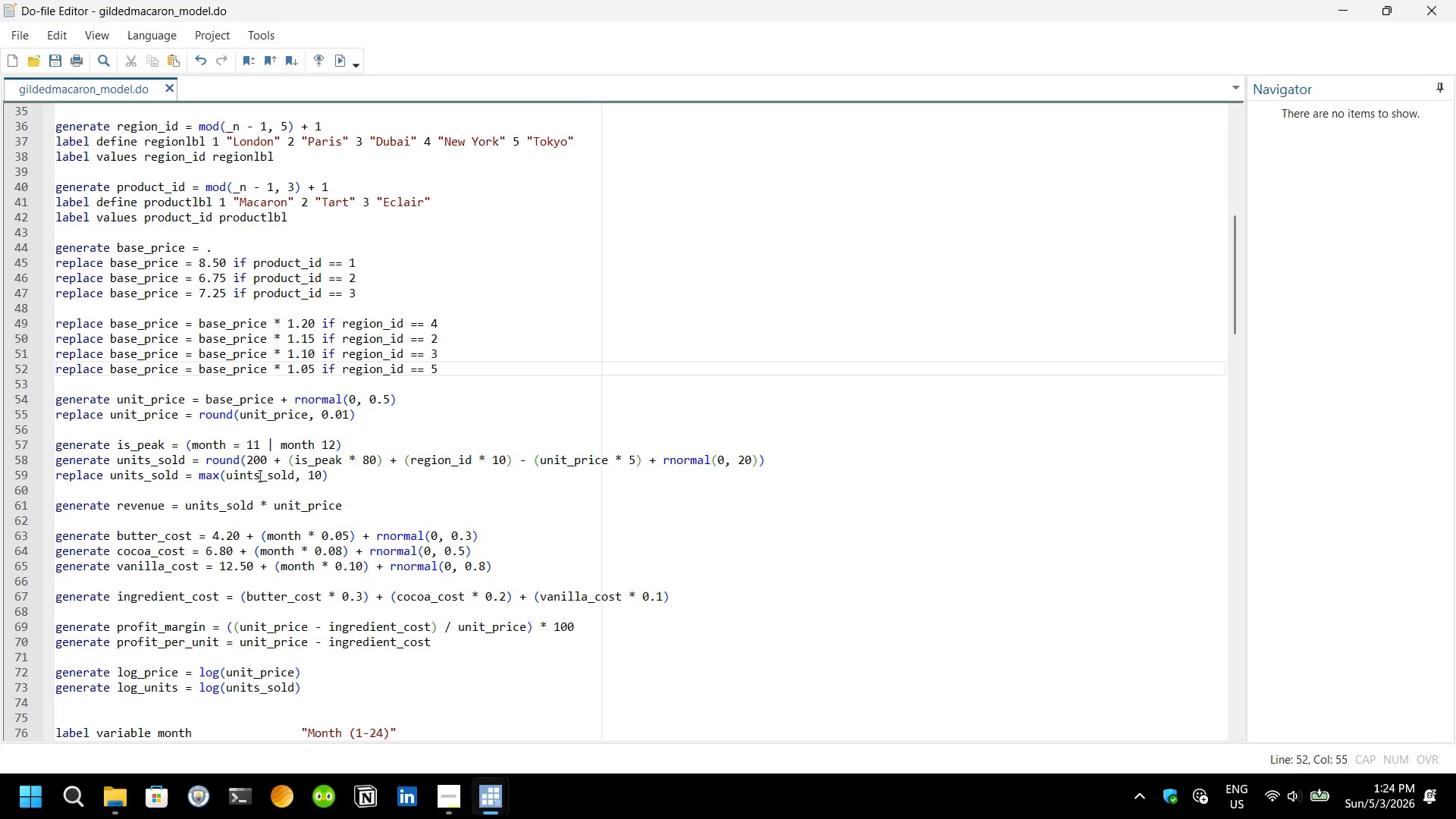 
left_click([241, 448])
 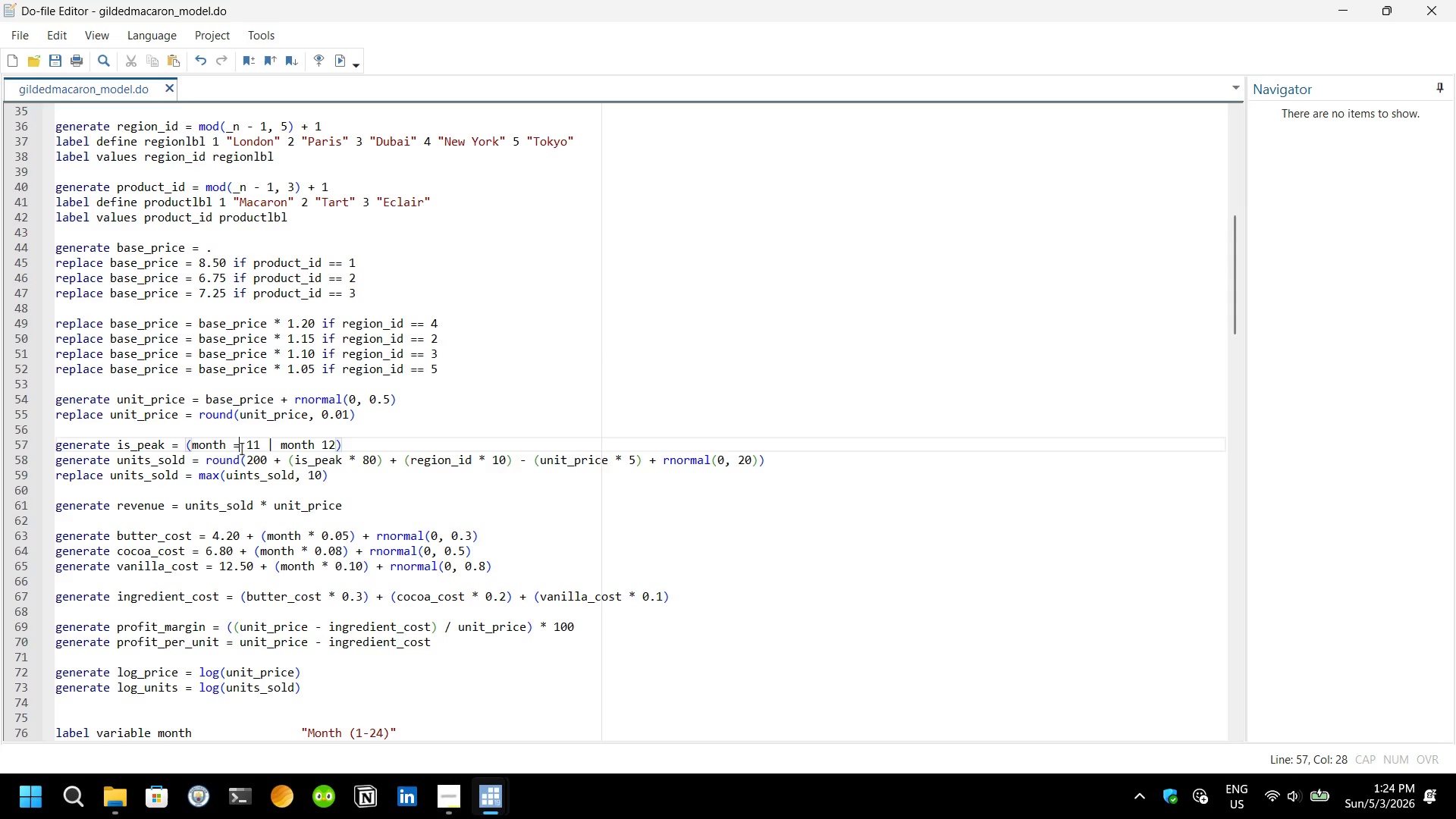 
key(Equal)
 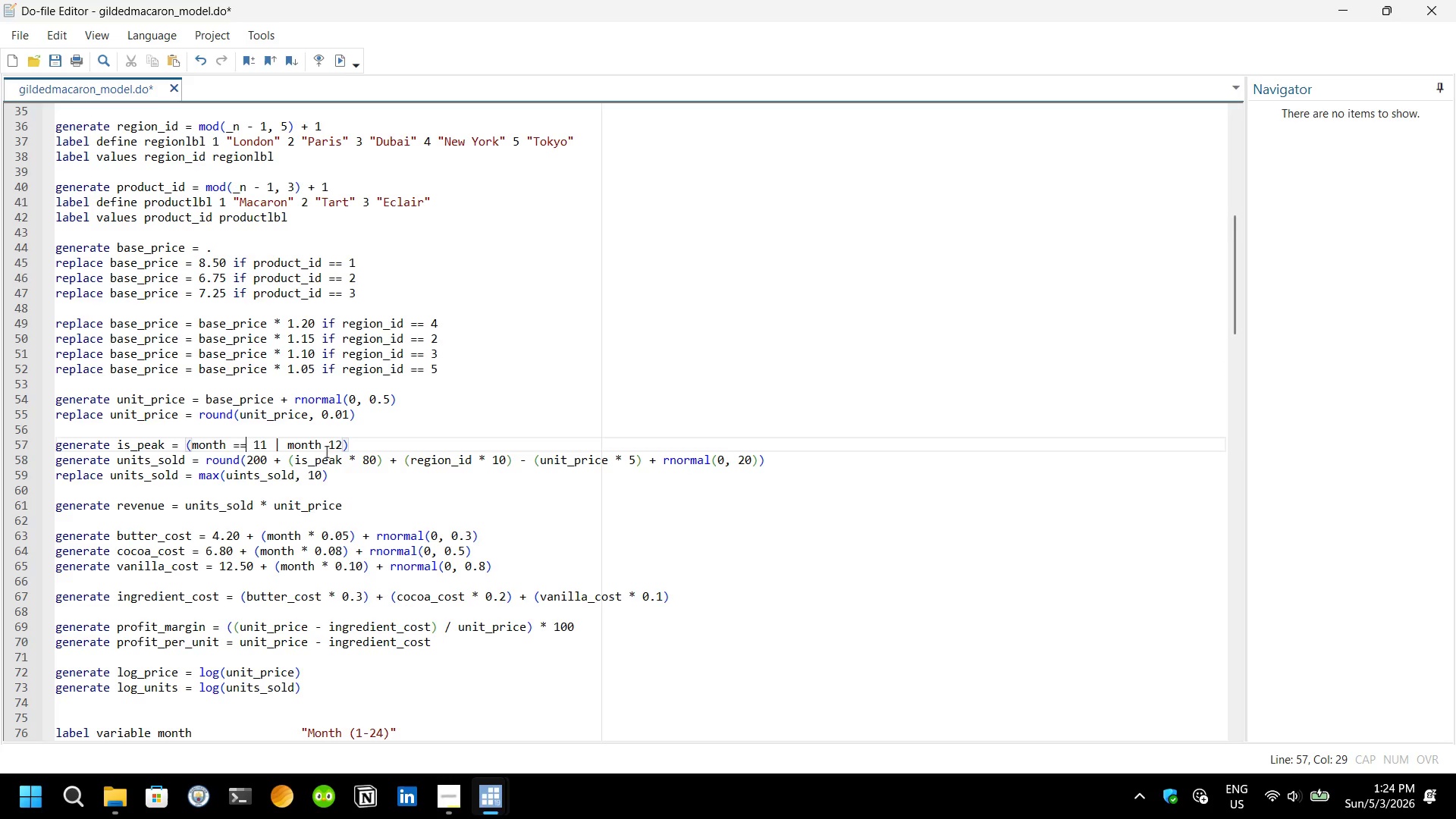 
wait(5.73)
 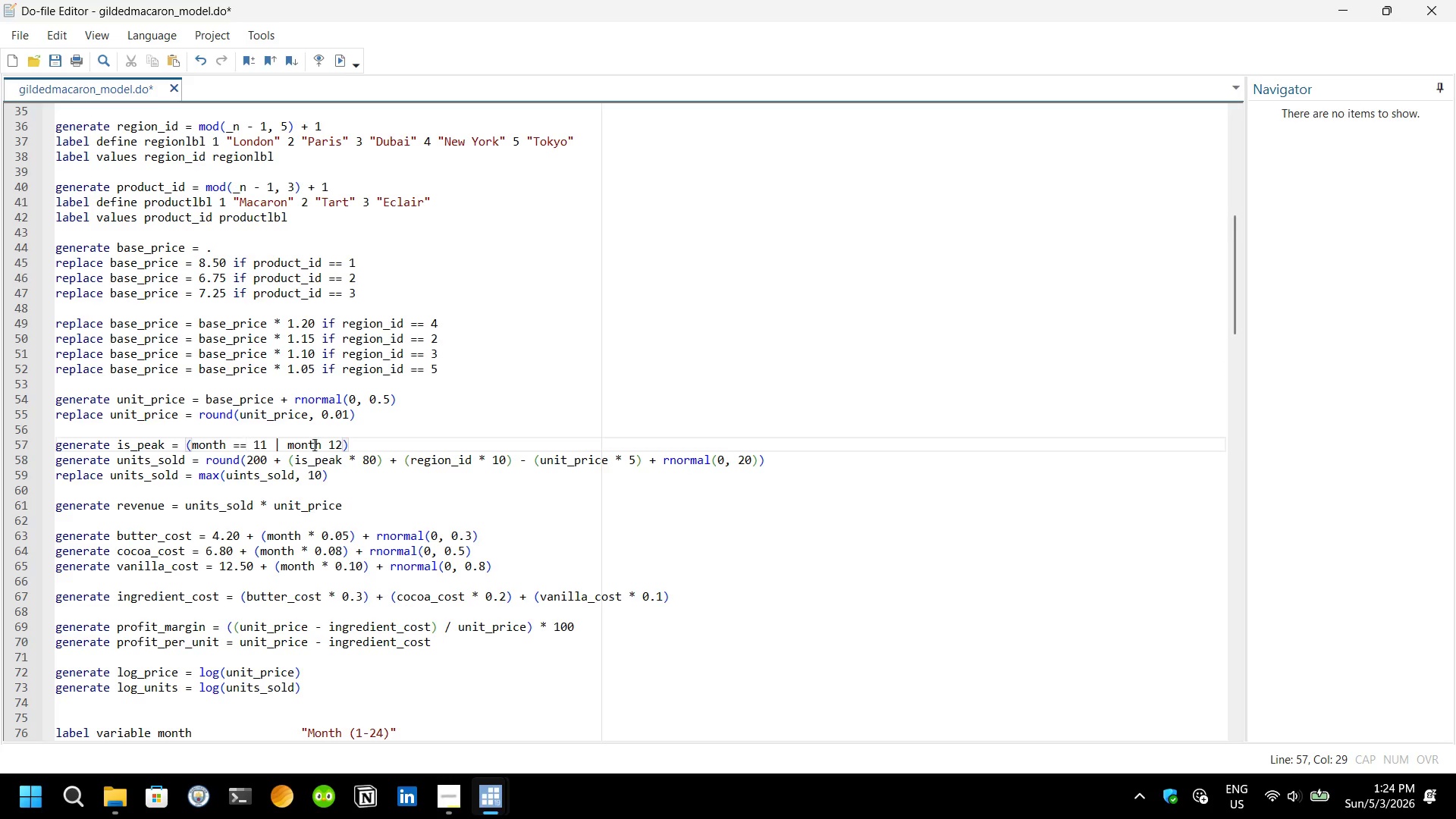 
left_click([325, 444])
 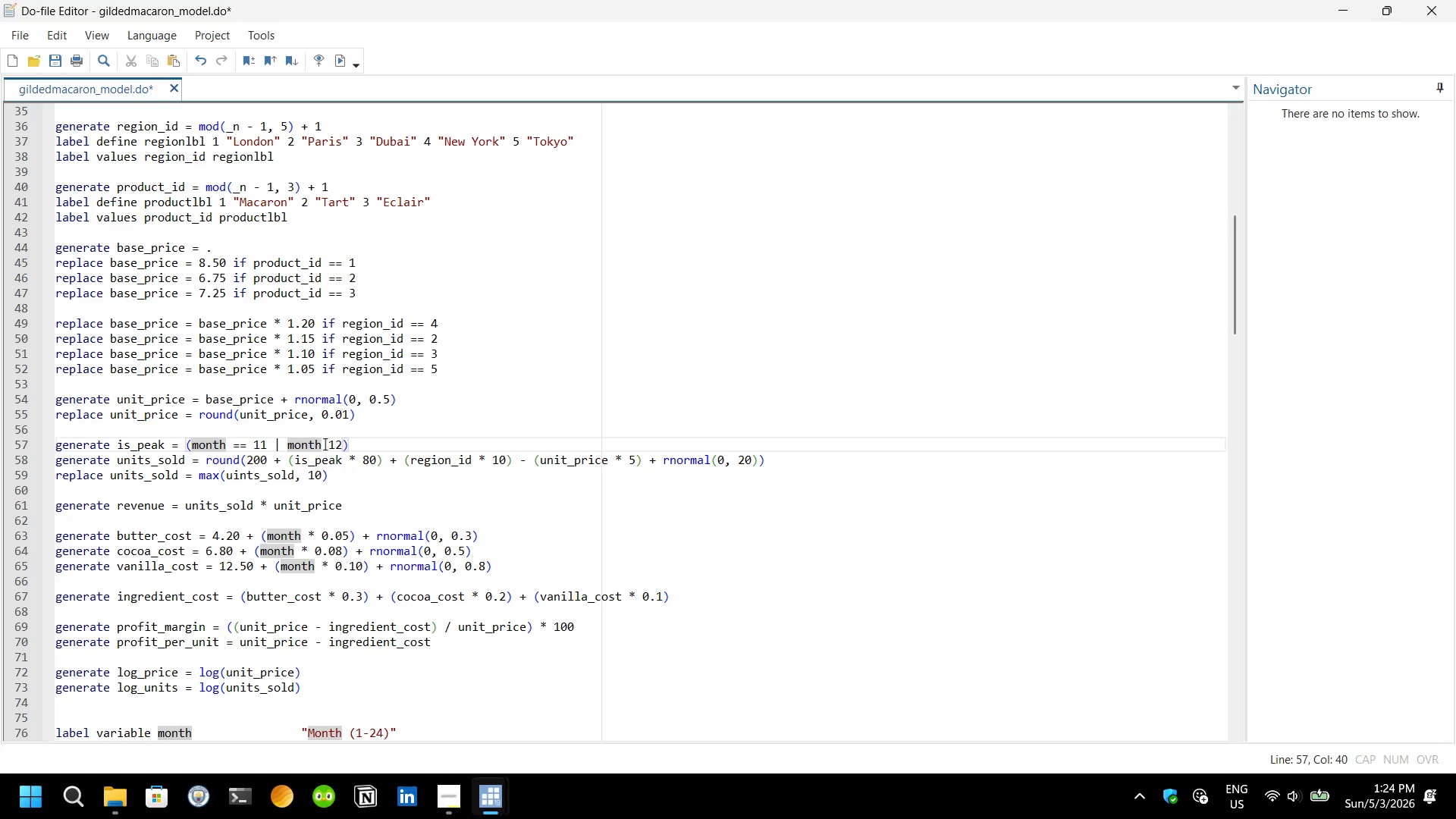 
key(Space)
 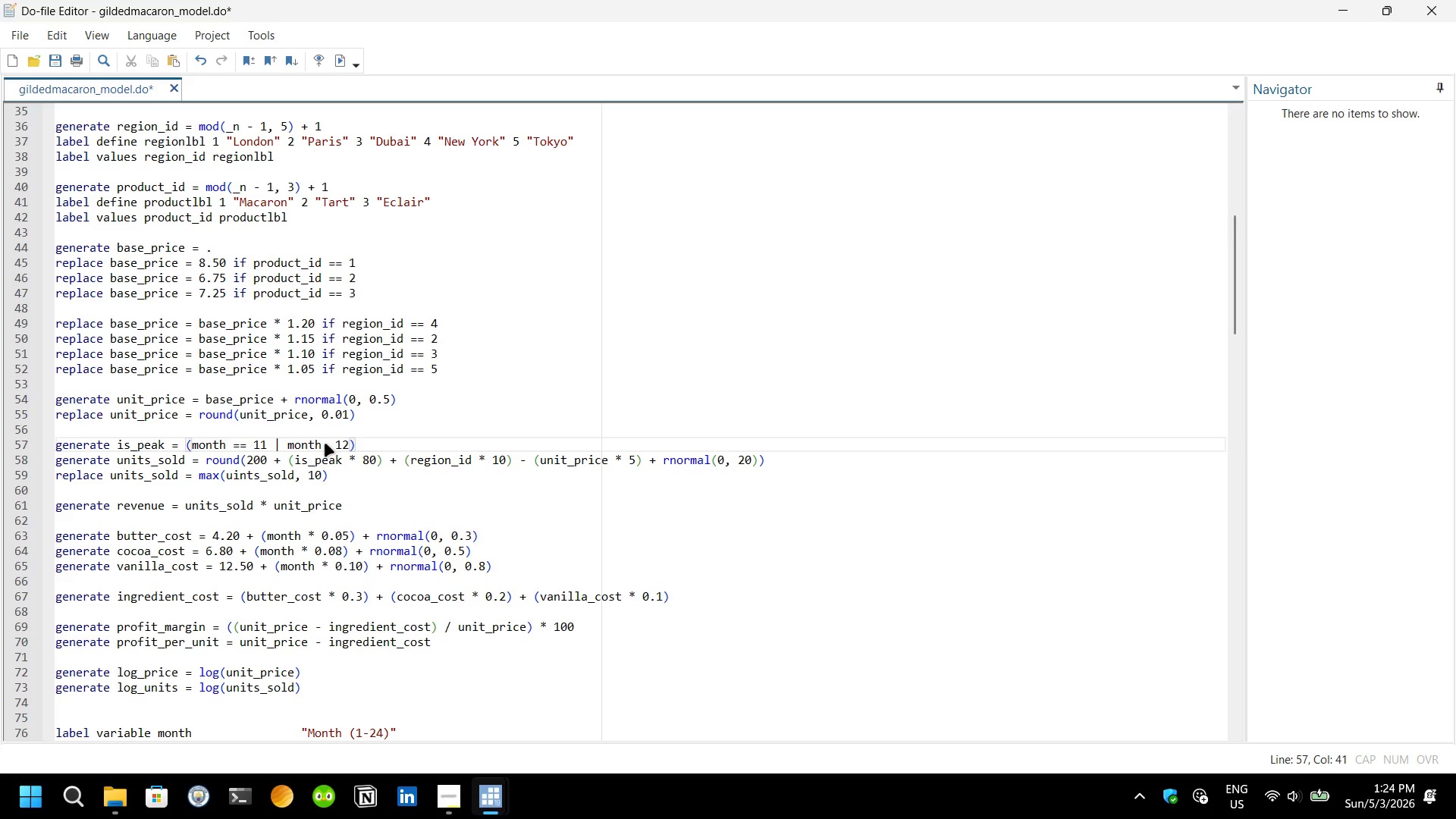 
key(Equal)
 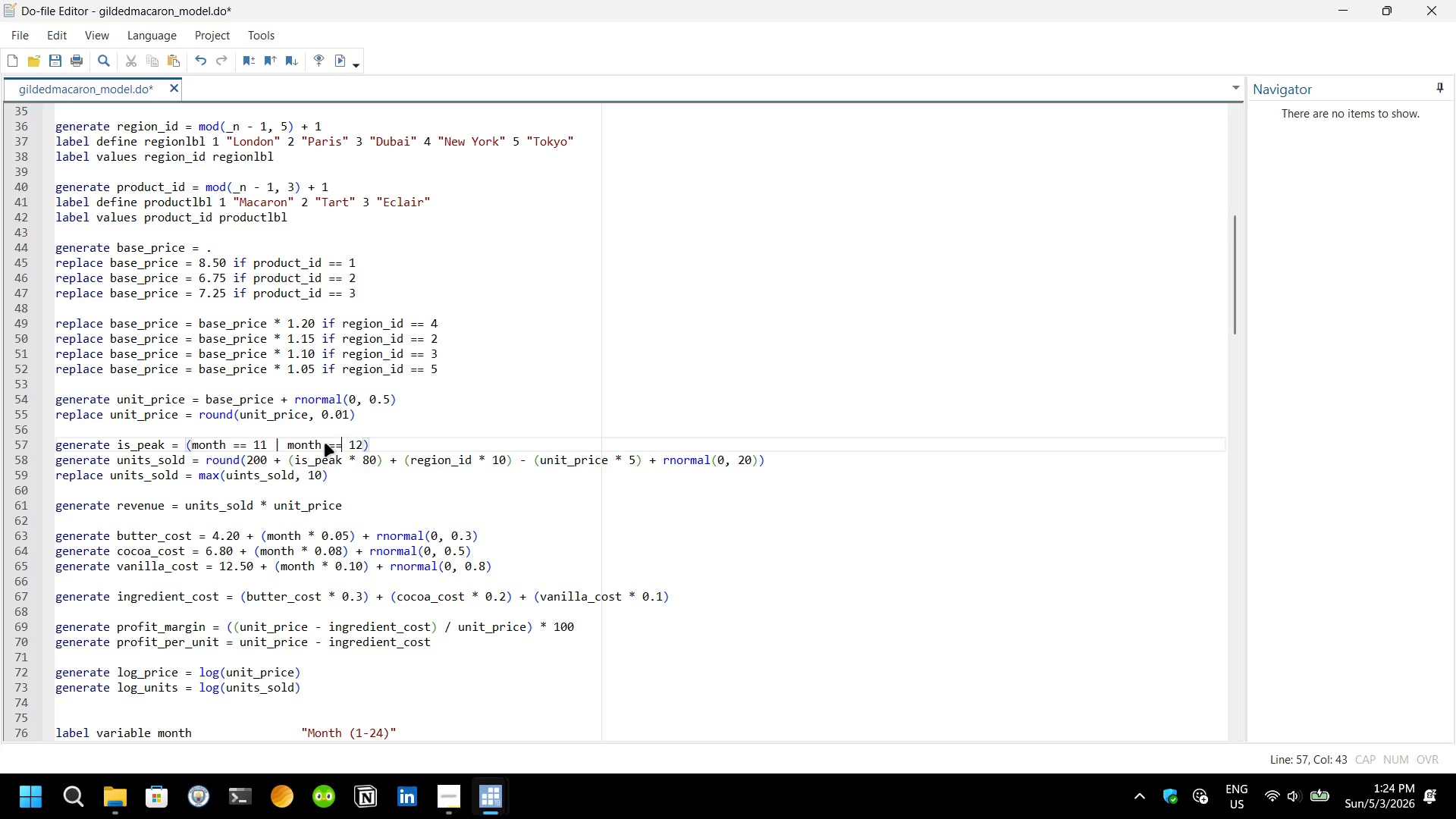 
key(Equal)
 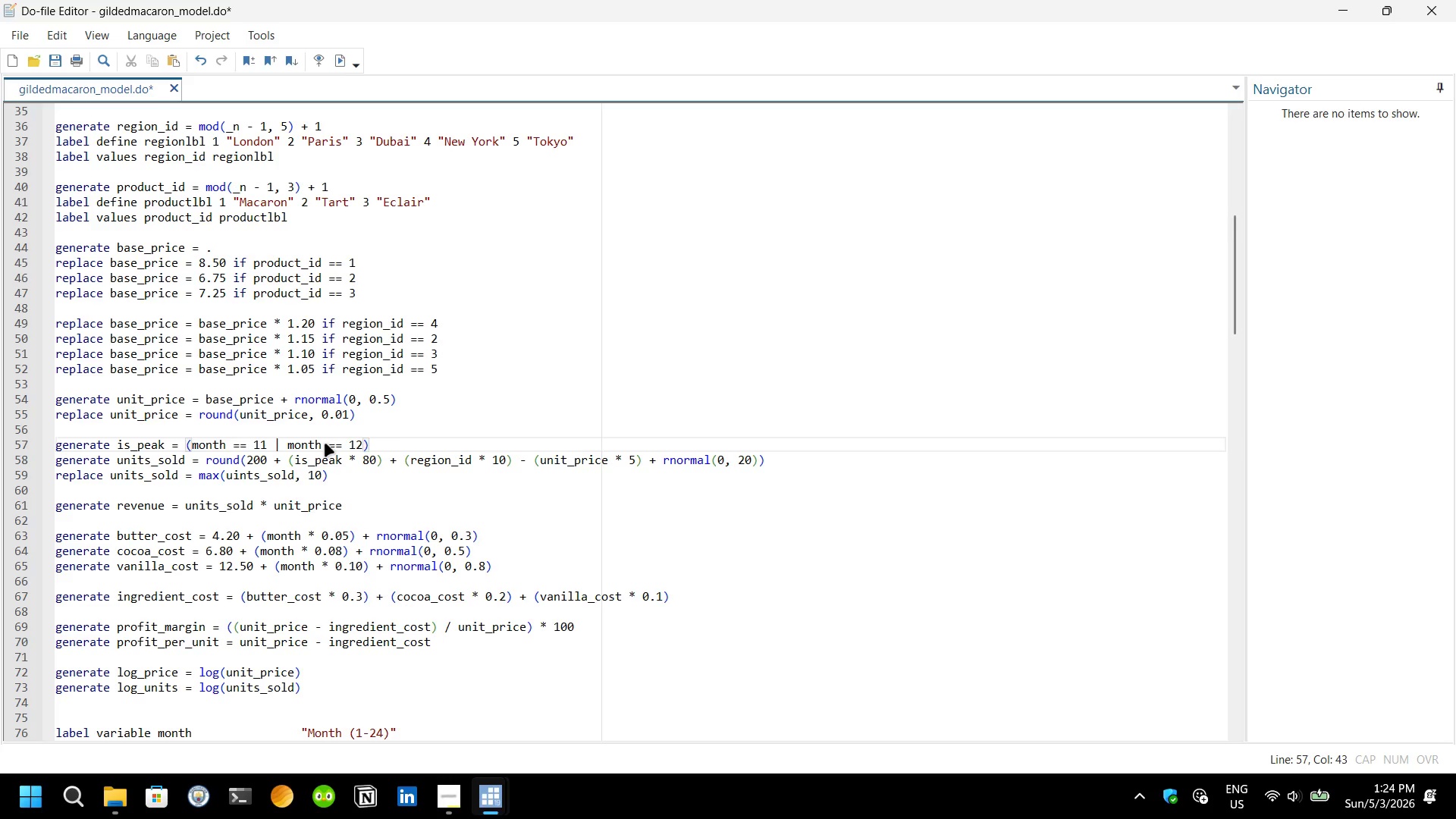 
key(Control+ControlLeft)
 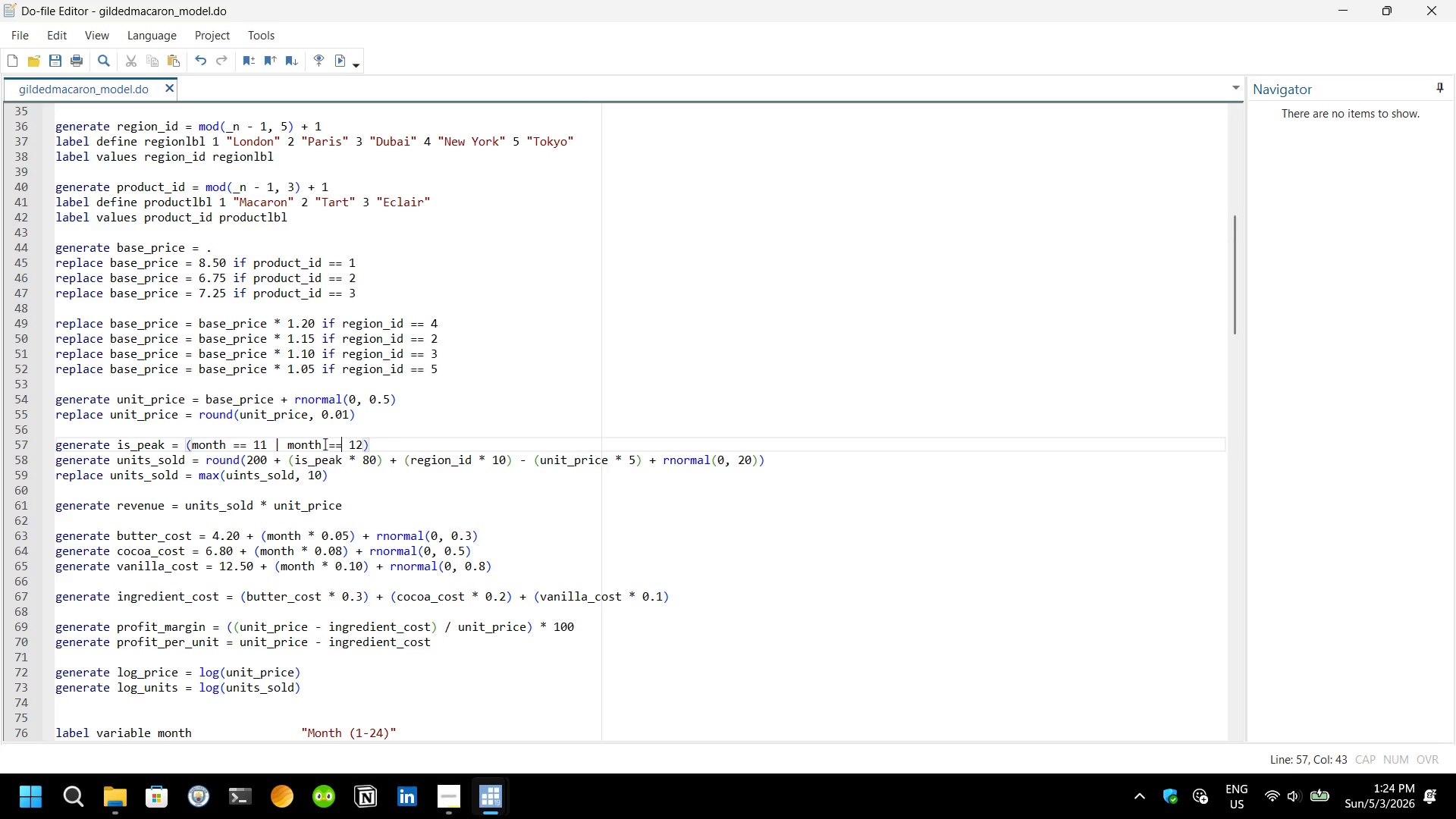 
key(Control+S)
 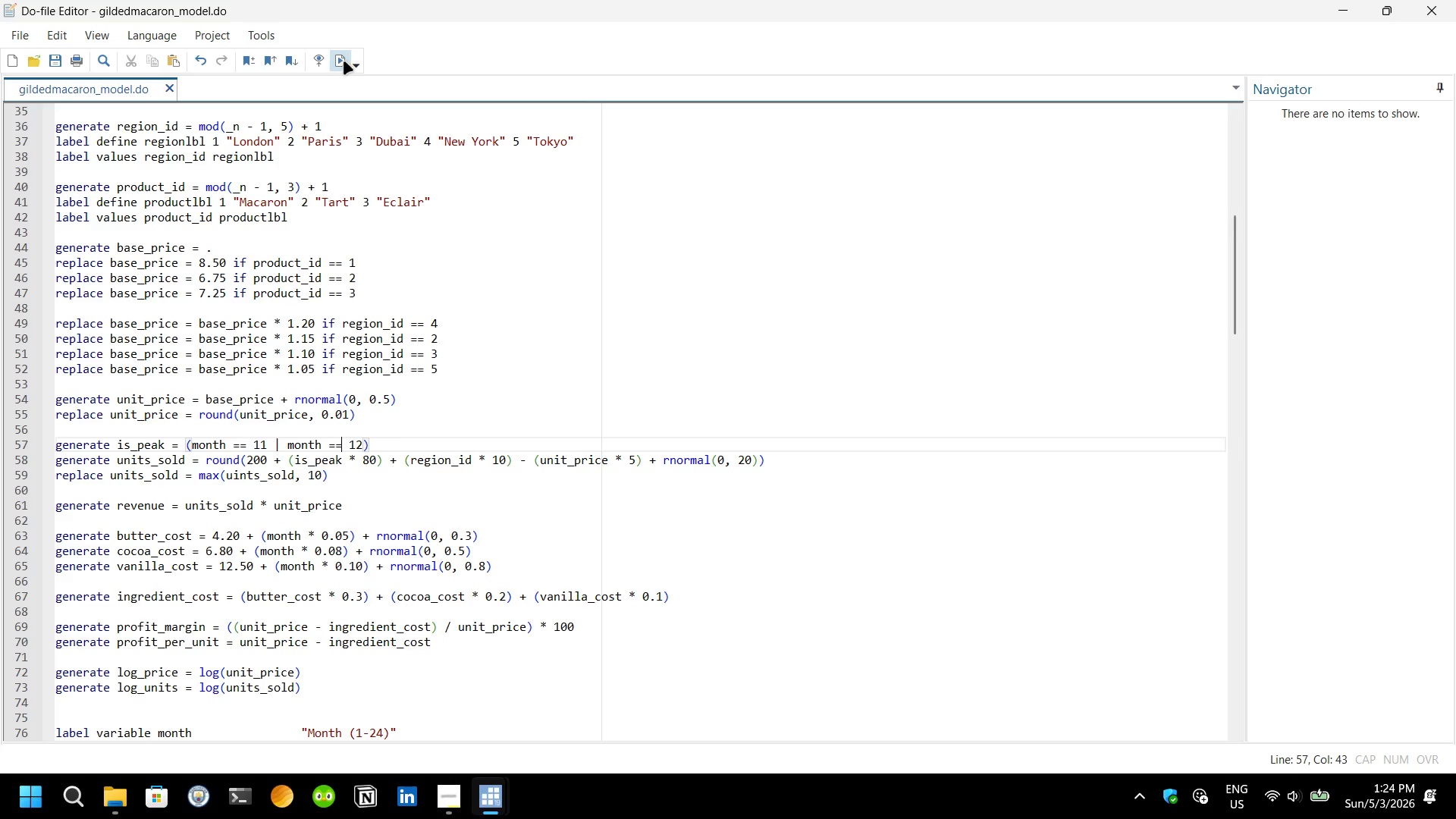 
left_click([340, 61])
 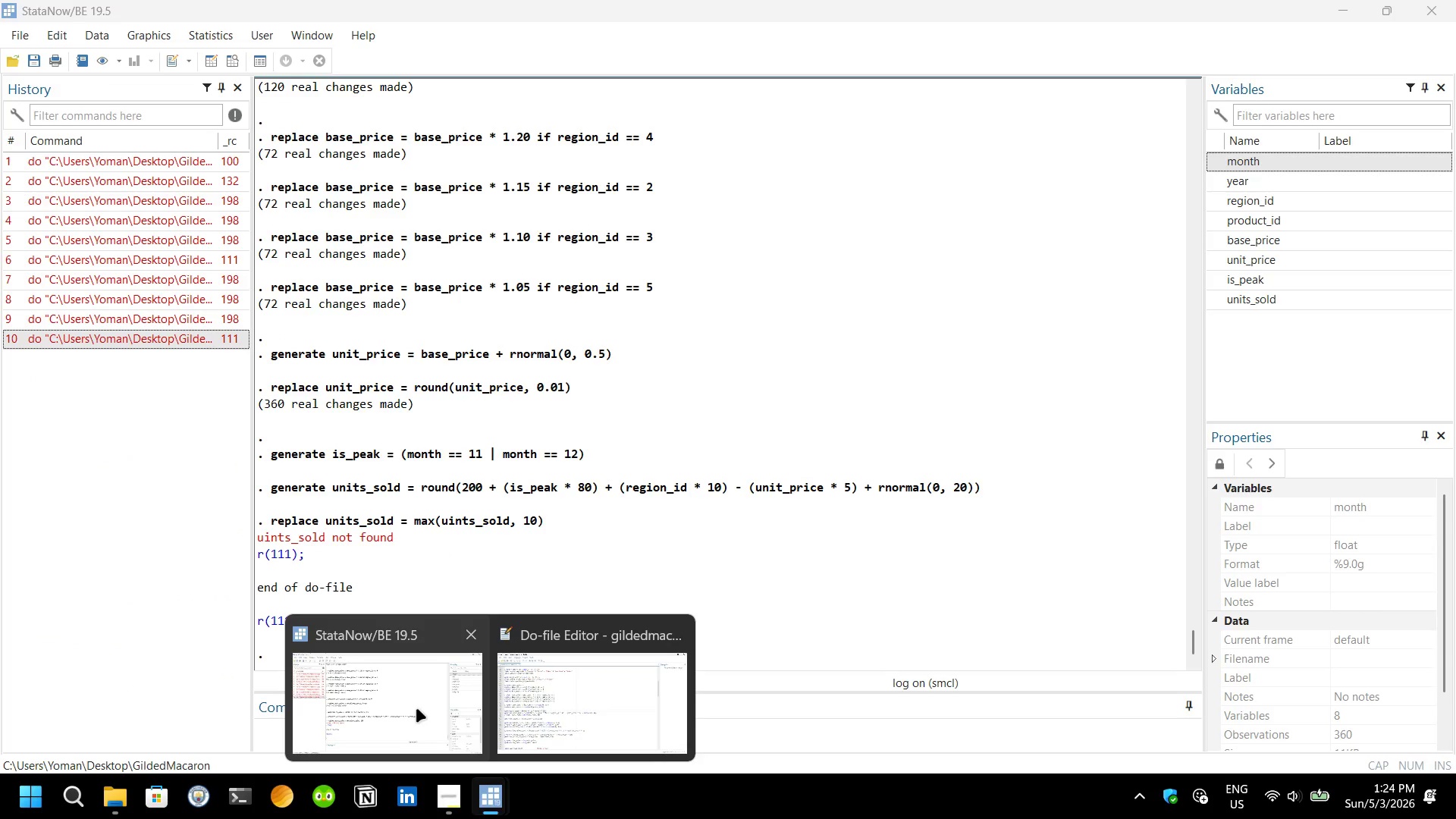 
wait(5.36)
 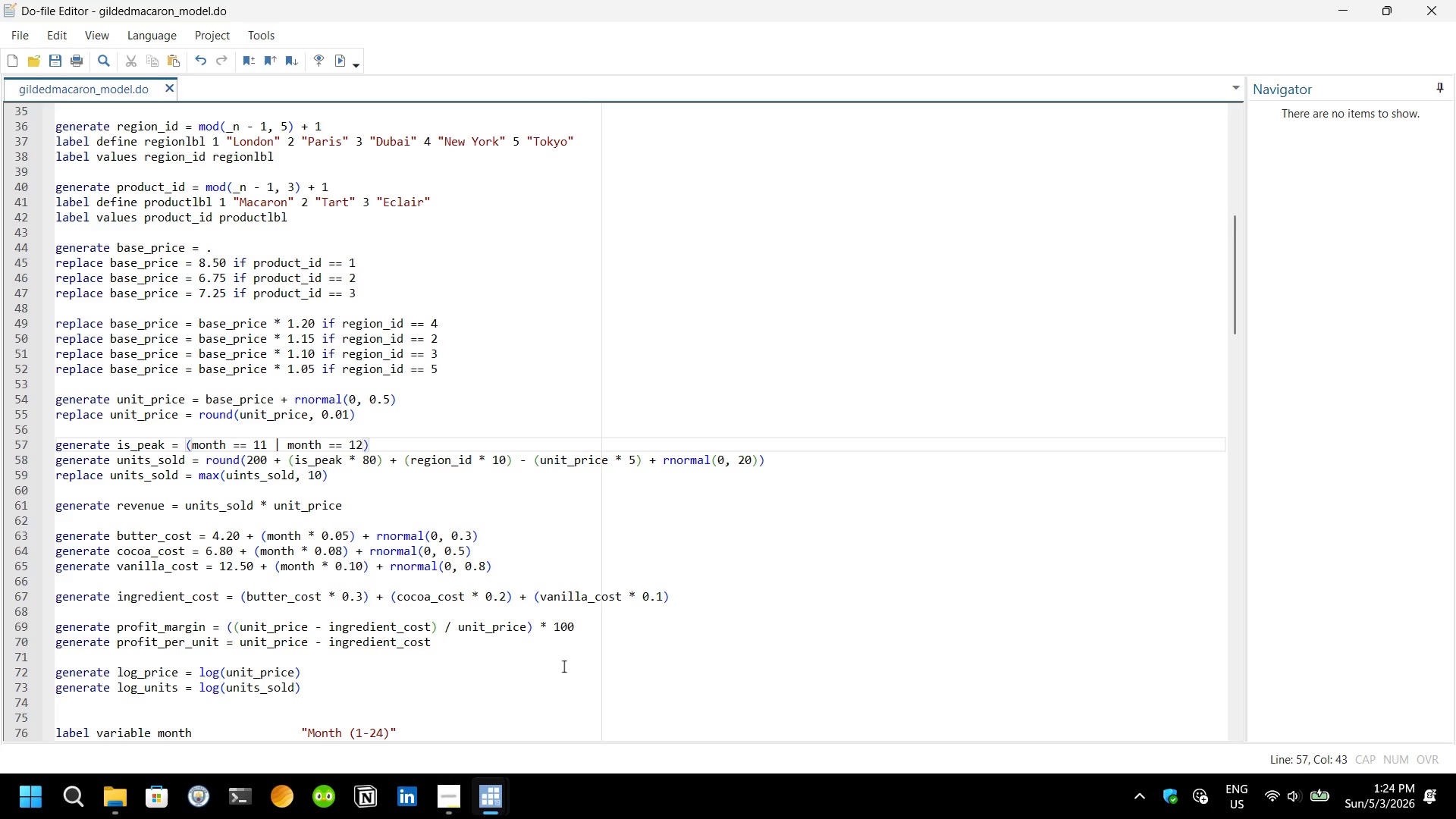 
left_click([416, 709])
 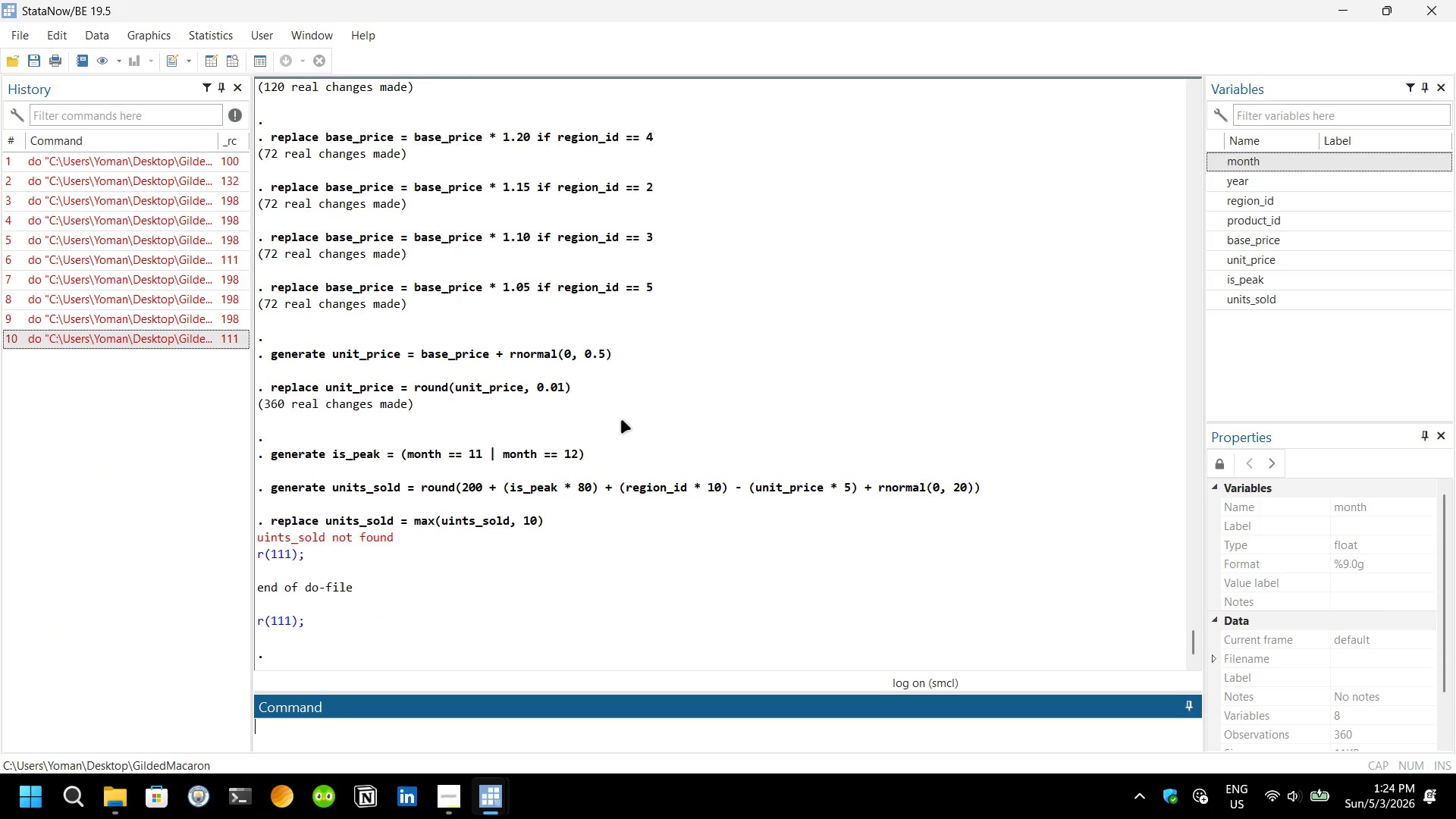 
scroll: coordinate [621, 420], scroll_direction: up, amount: 33.0
 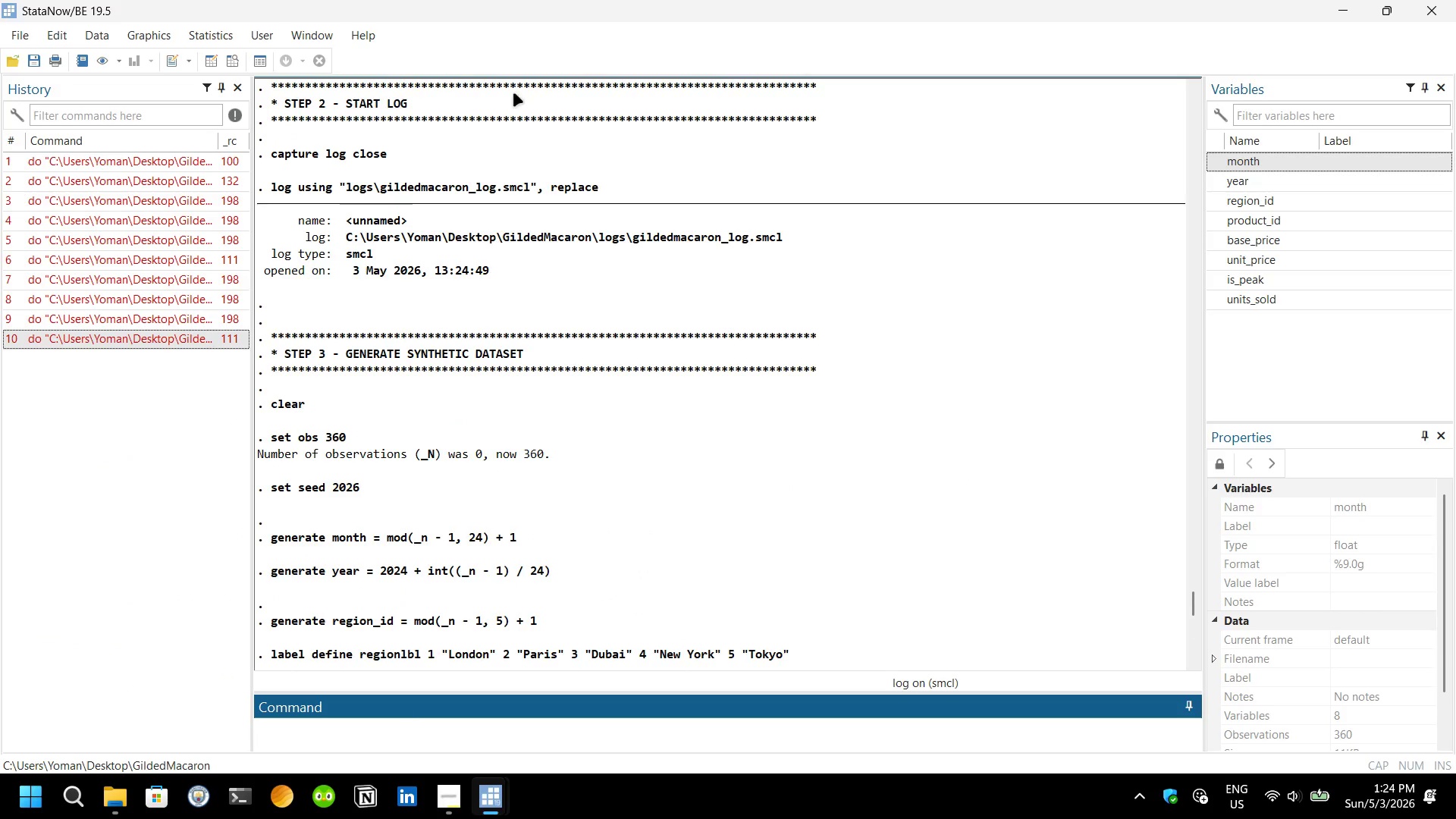 
scroll: coordinate [589, 475], scroll_direction: down, amount: 30.0
 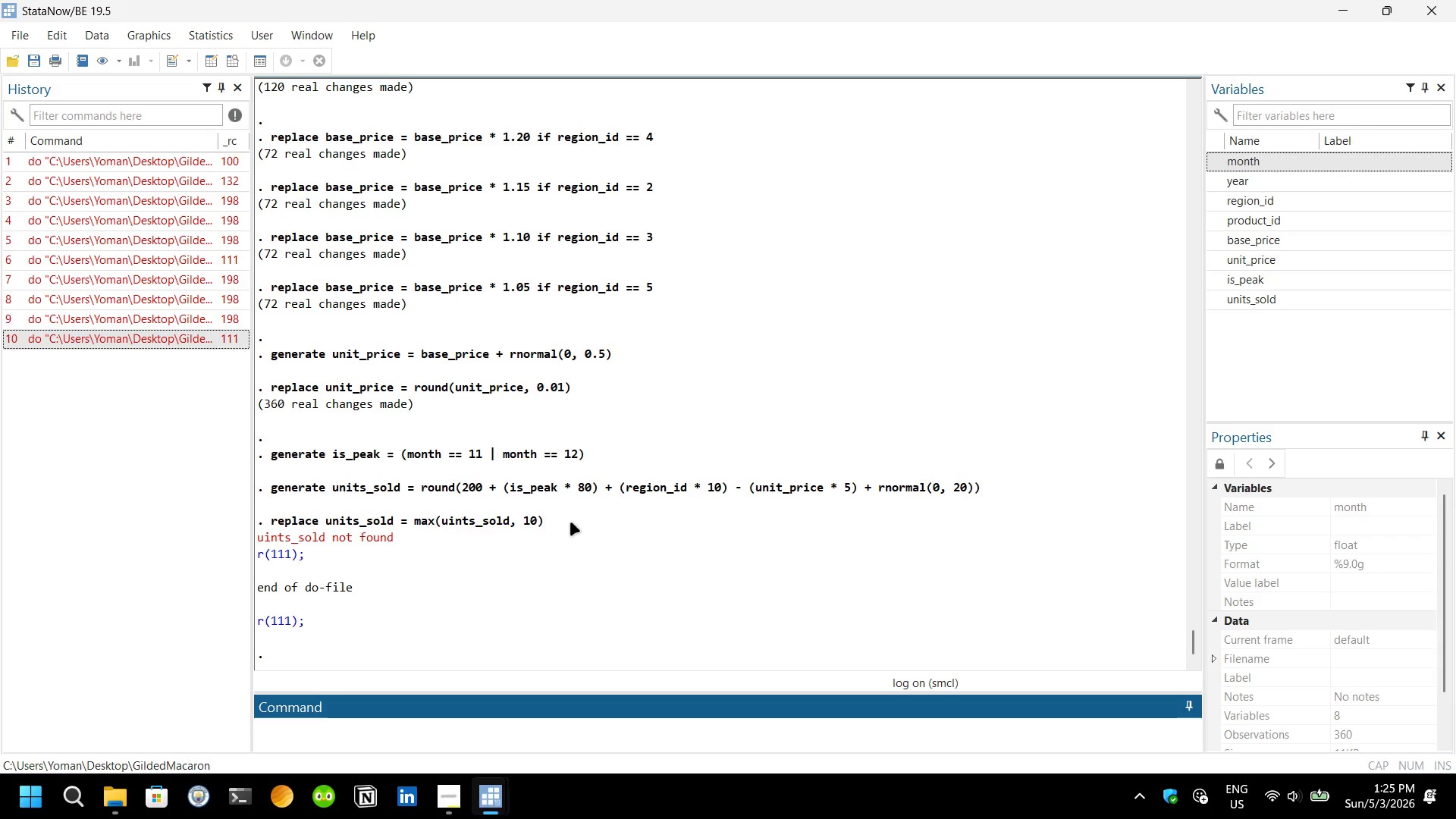 
wait(16.57)
 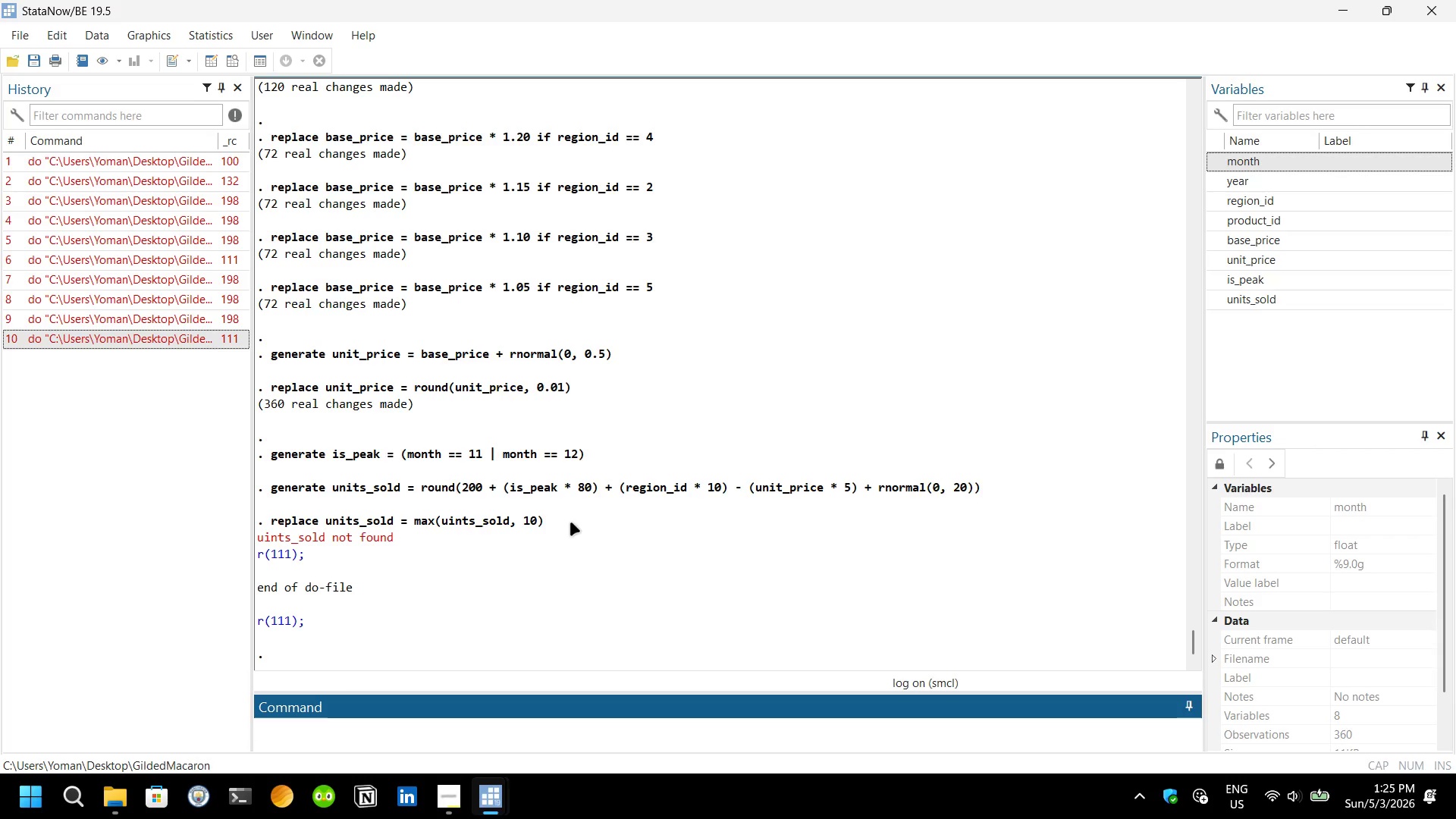 
left_click([552, 720])
 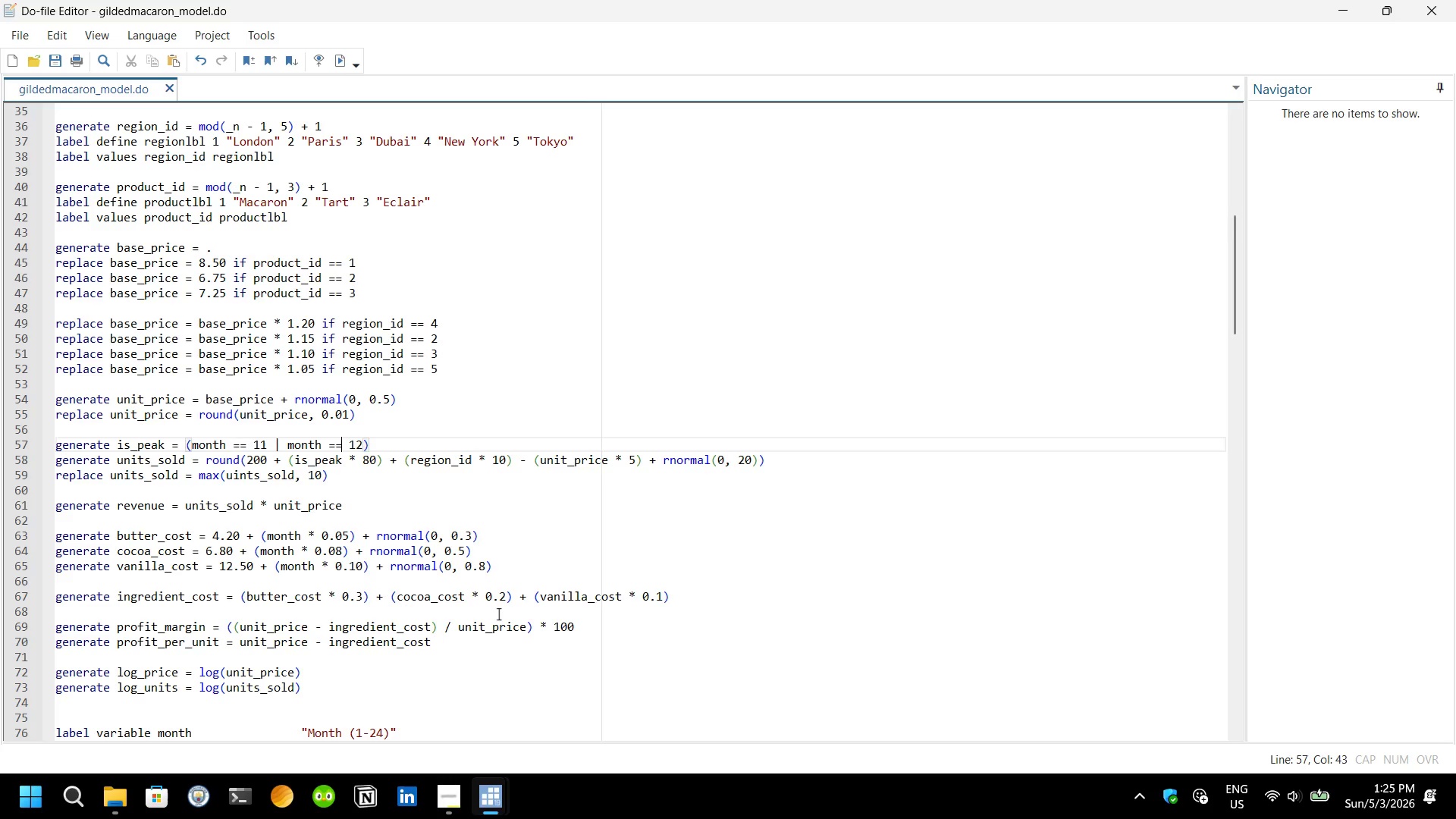 
scroll: coordinate [409, 554], scroll_direction: down, amount: 2.0
 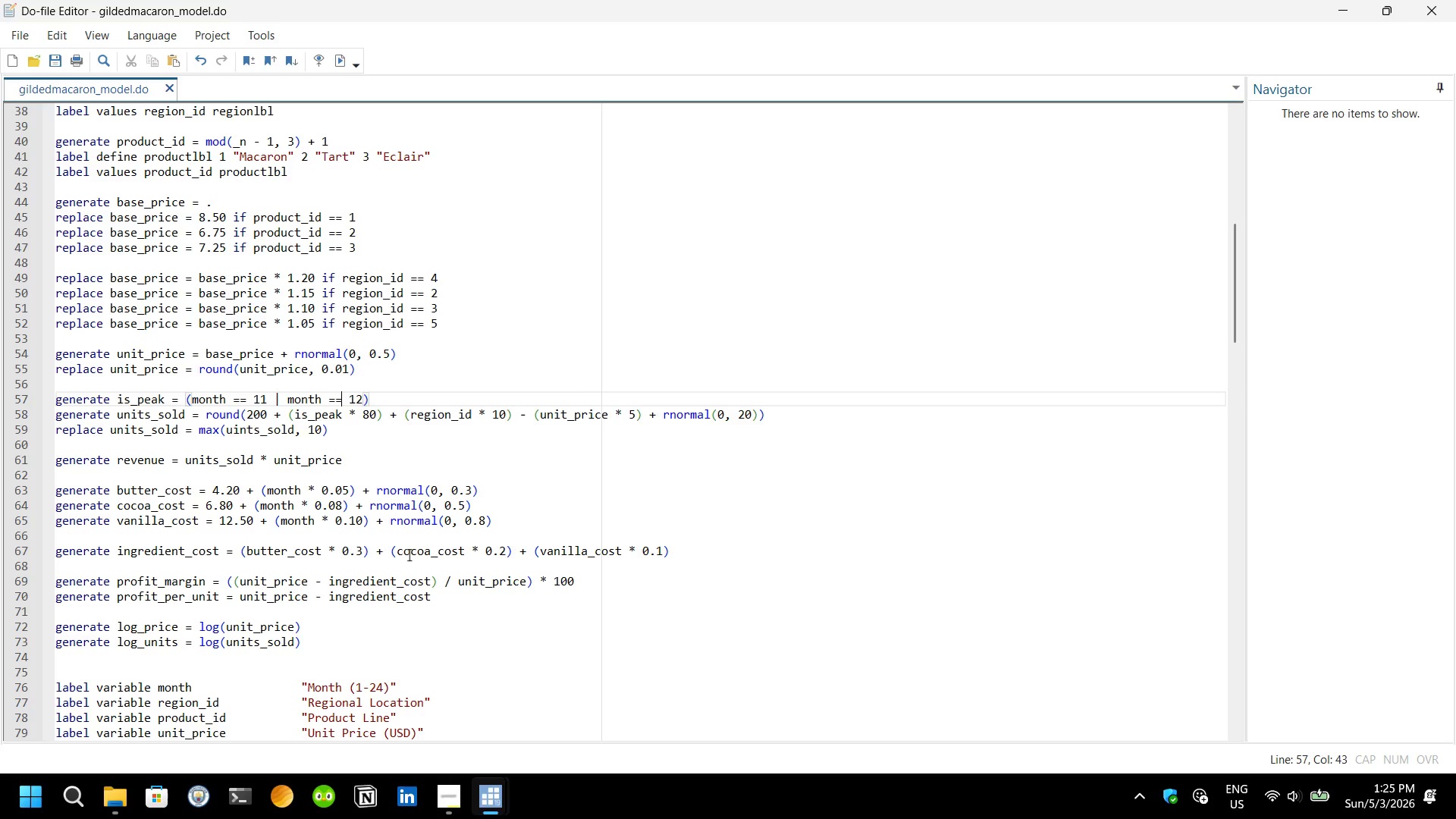 
wait(18.25)
 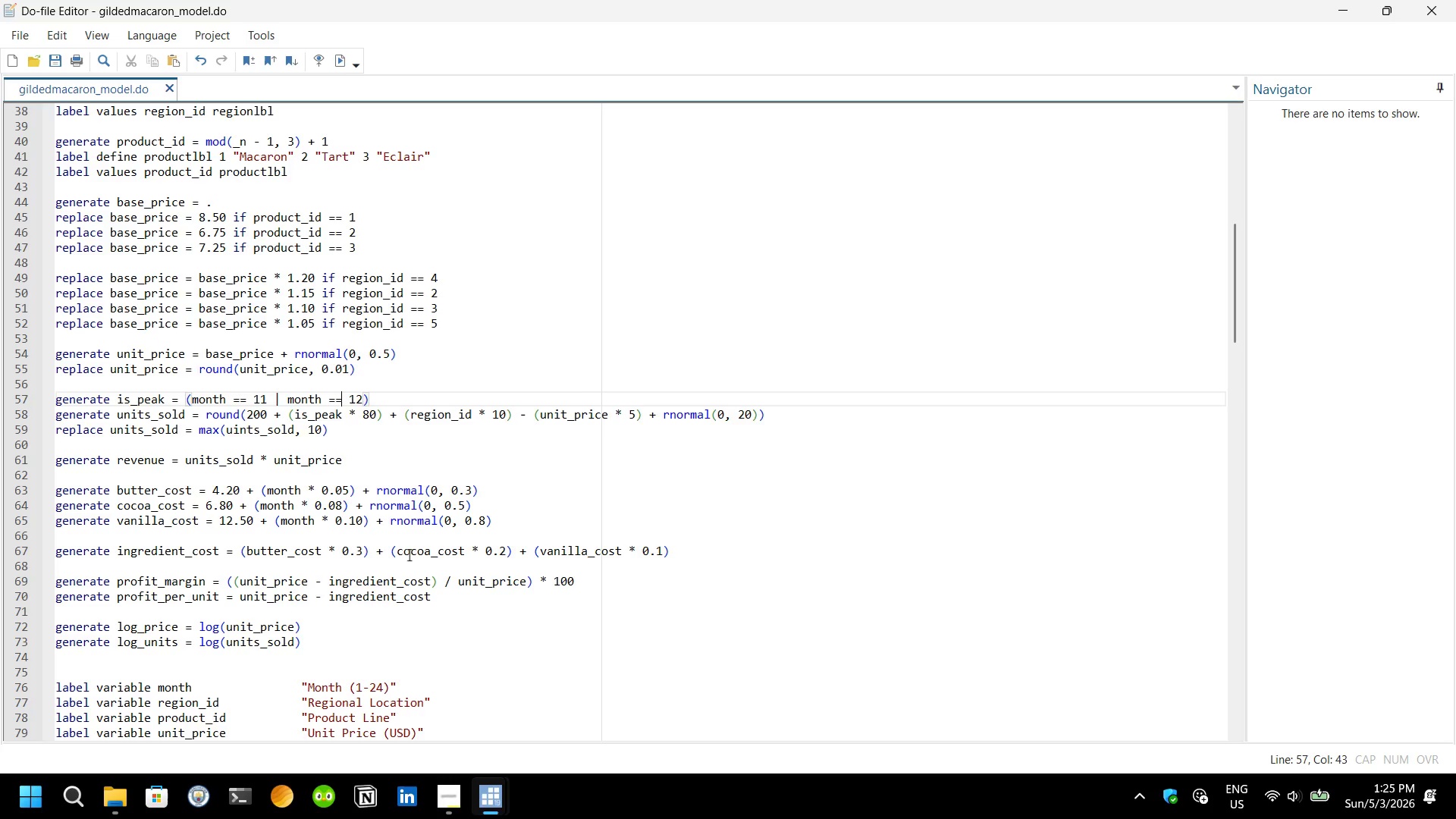 
scroll: coordinate [388, 494], scroll_direction: down, amount: 3.0
 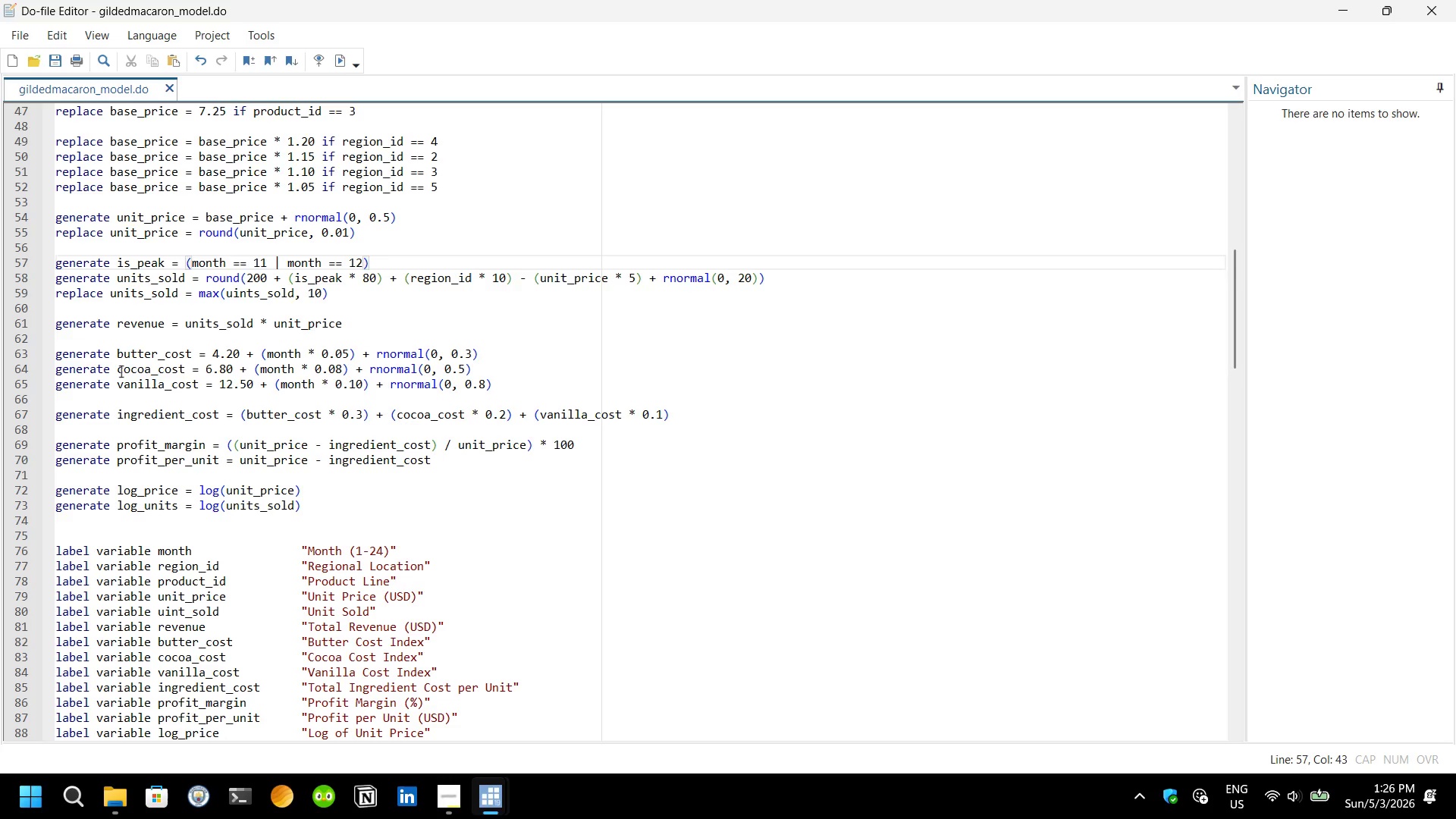 
wait(29.98)
 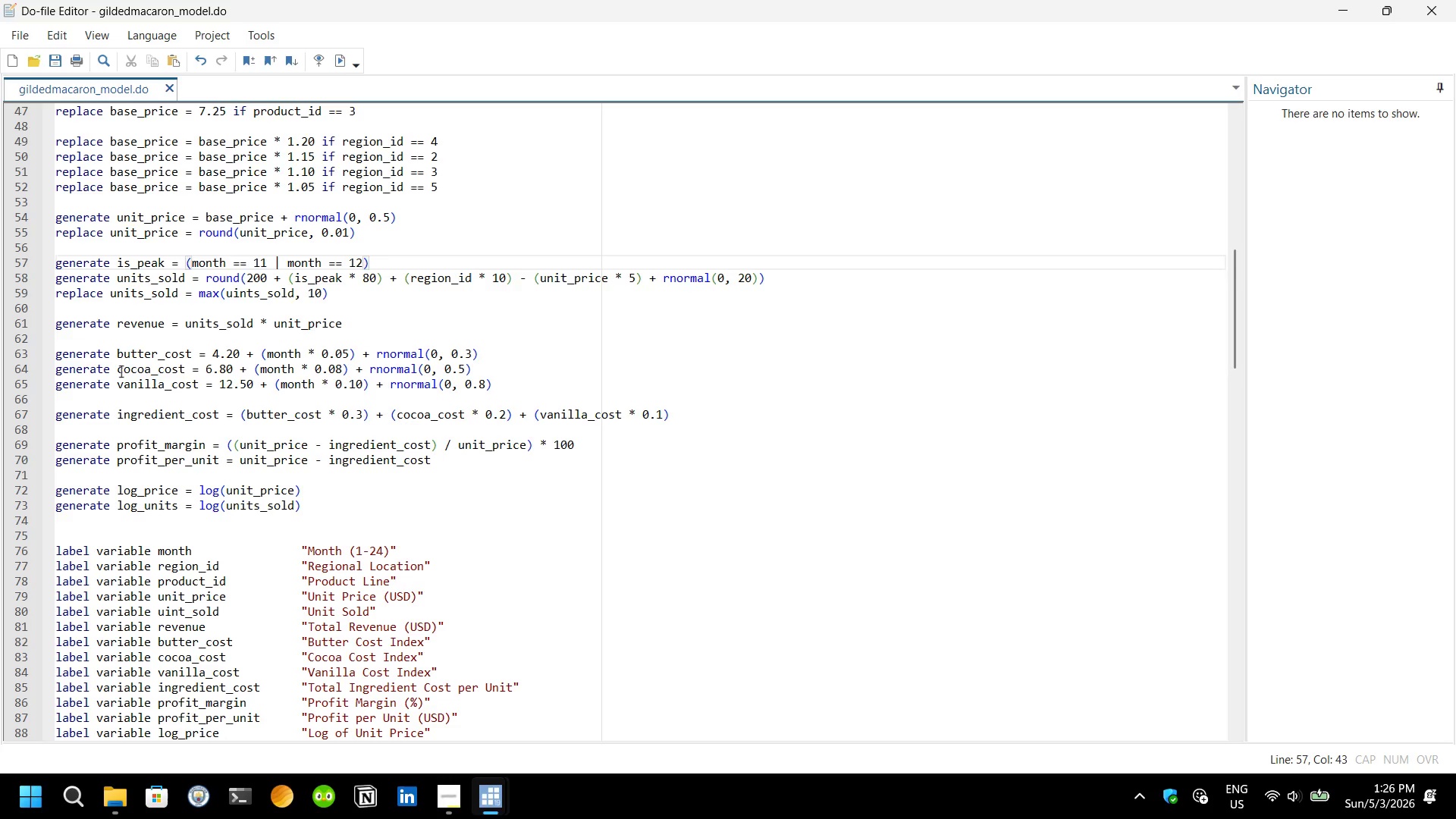 
double_click([255, 291])
 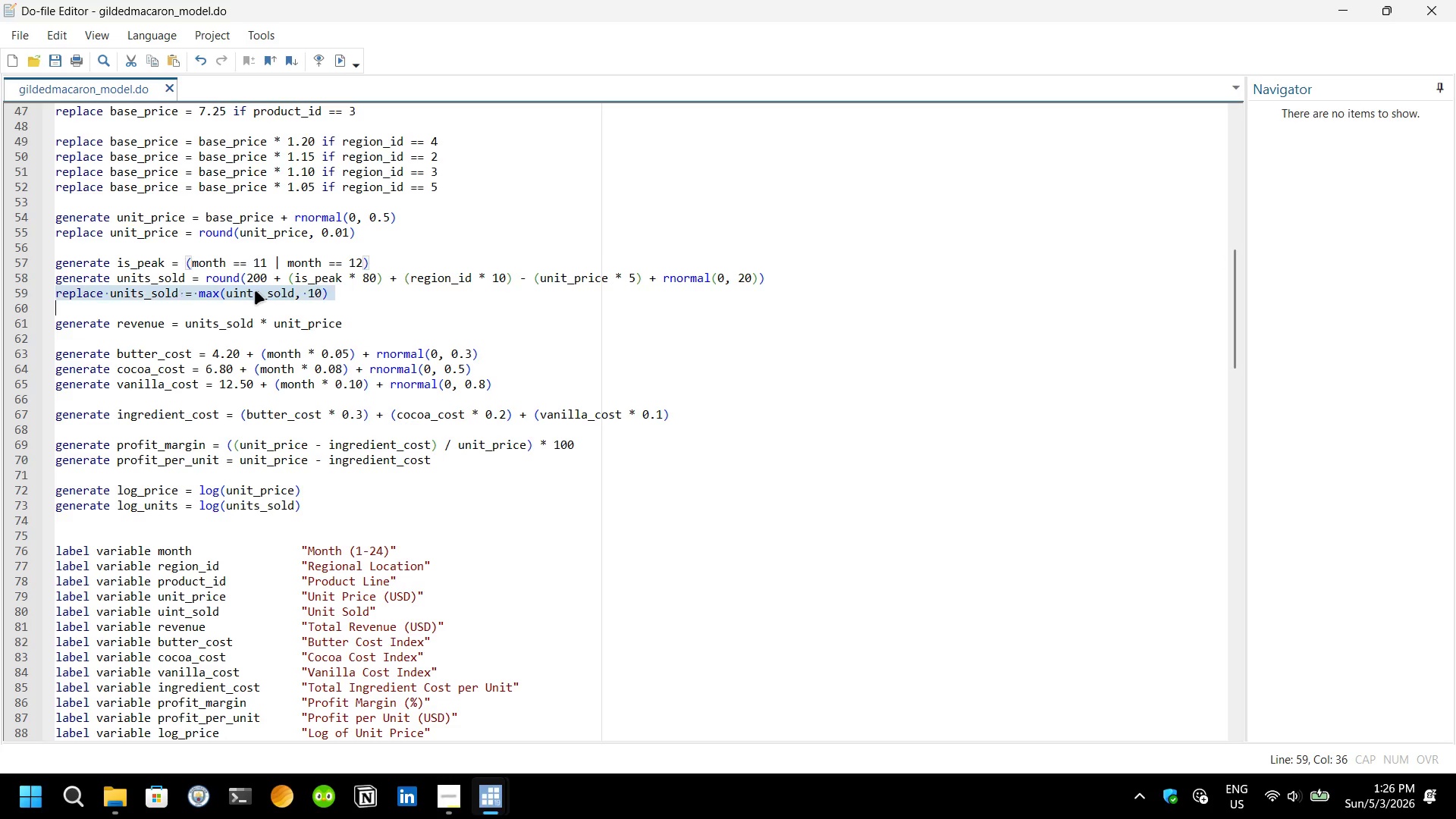 
left_click([255, 291])
 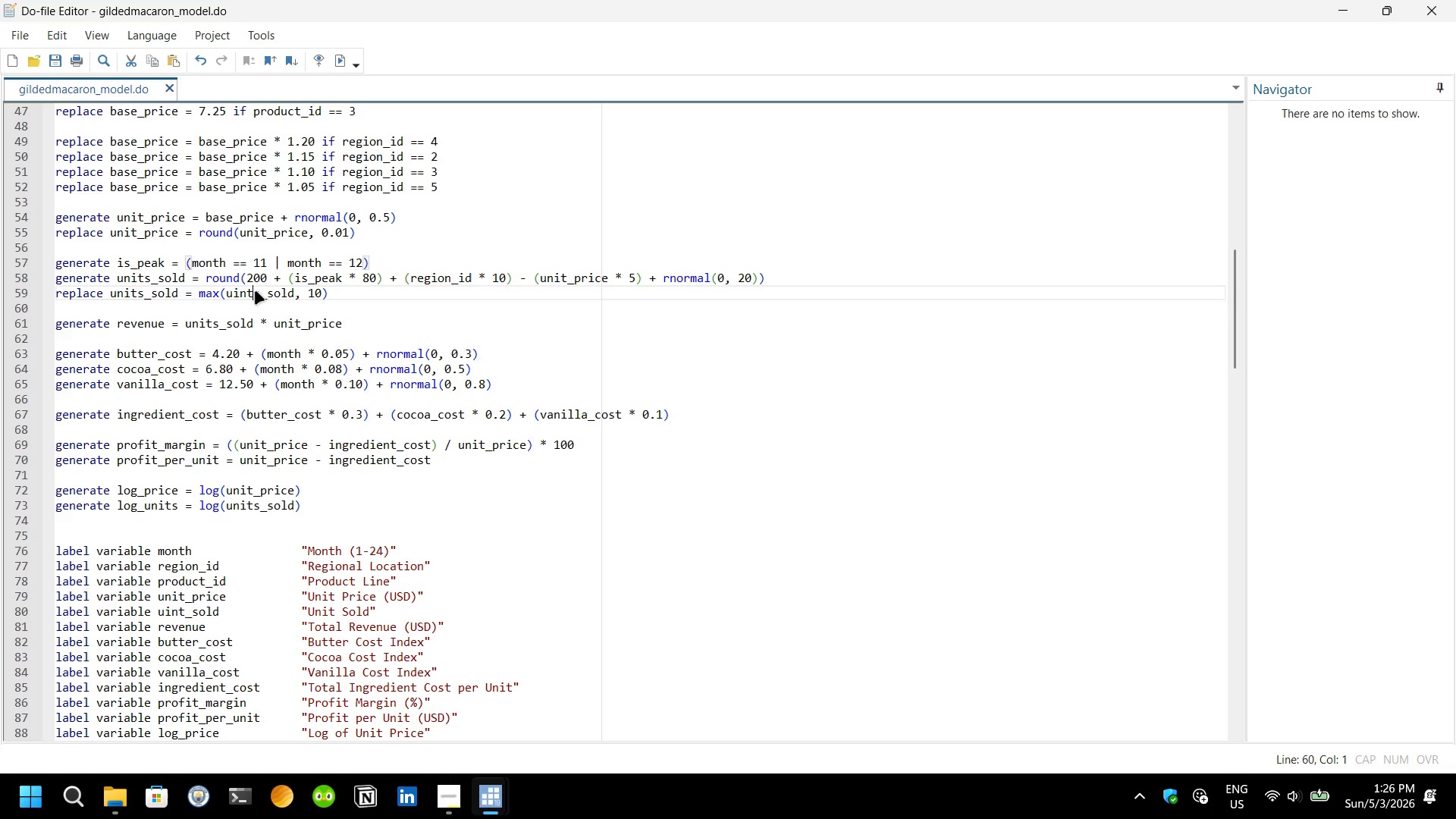 
left_click([255, 291])
 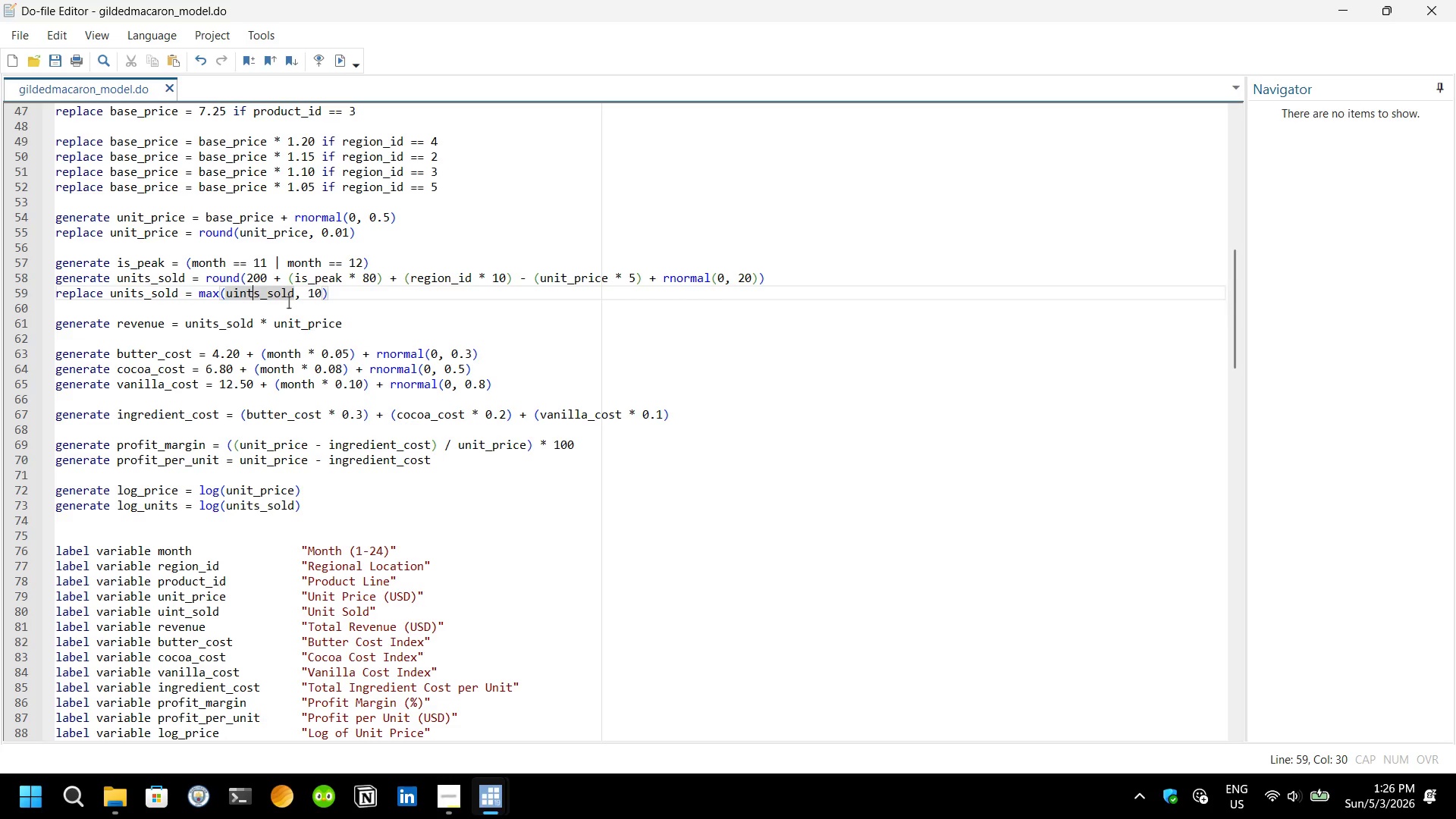 
key(ArrowRight)
 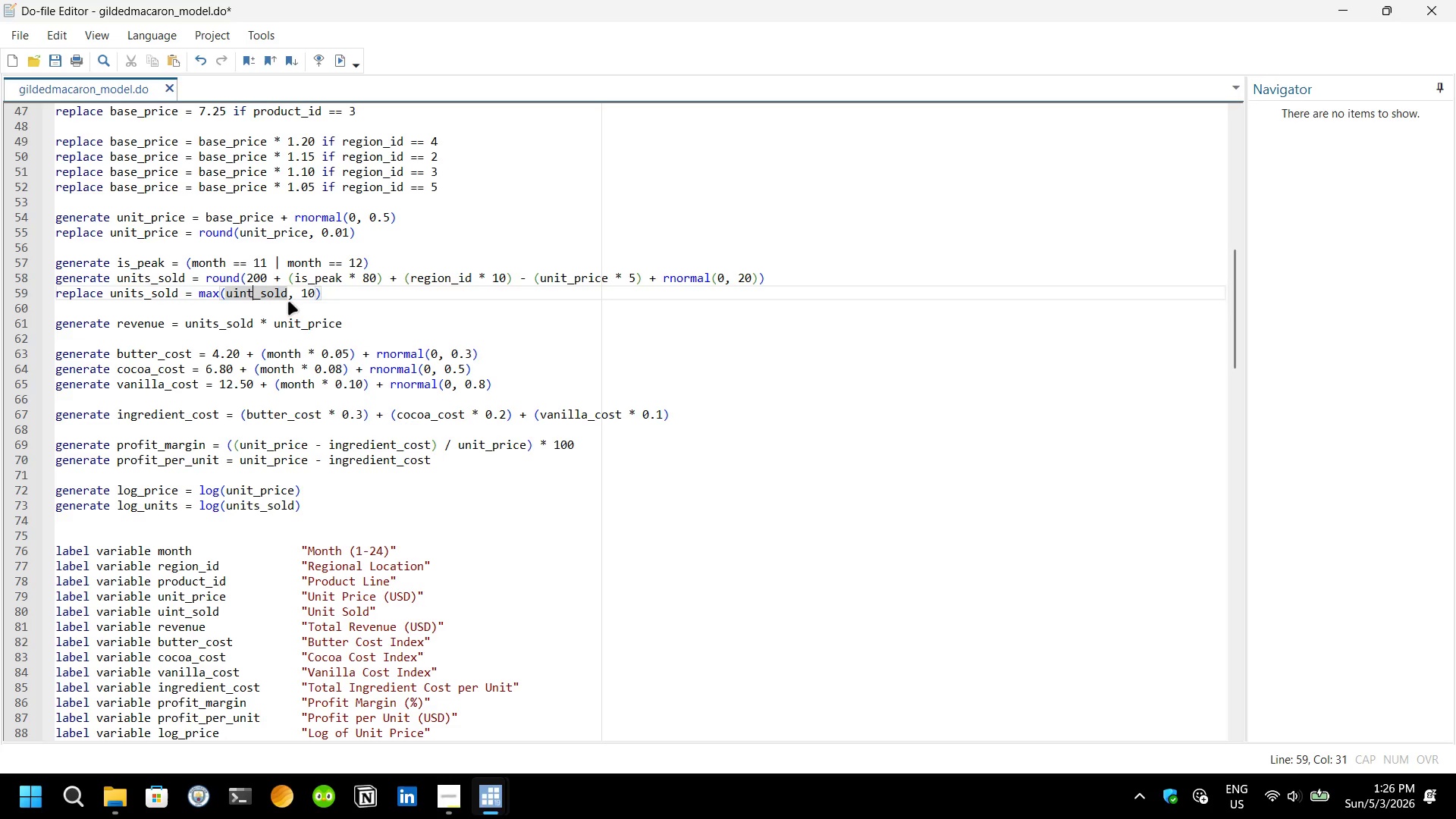 
key(Backspace)
key(Backspace)
key(Backspace)
key(Backspace)
type(nit)
 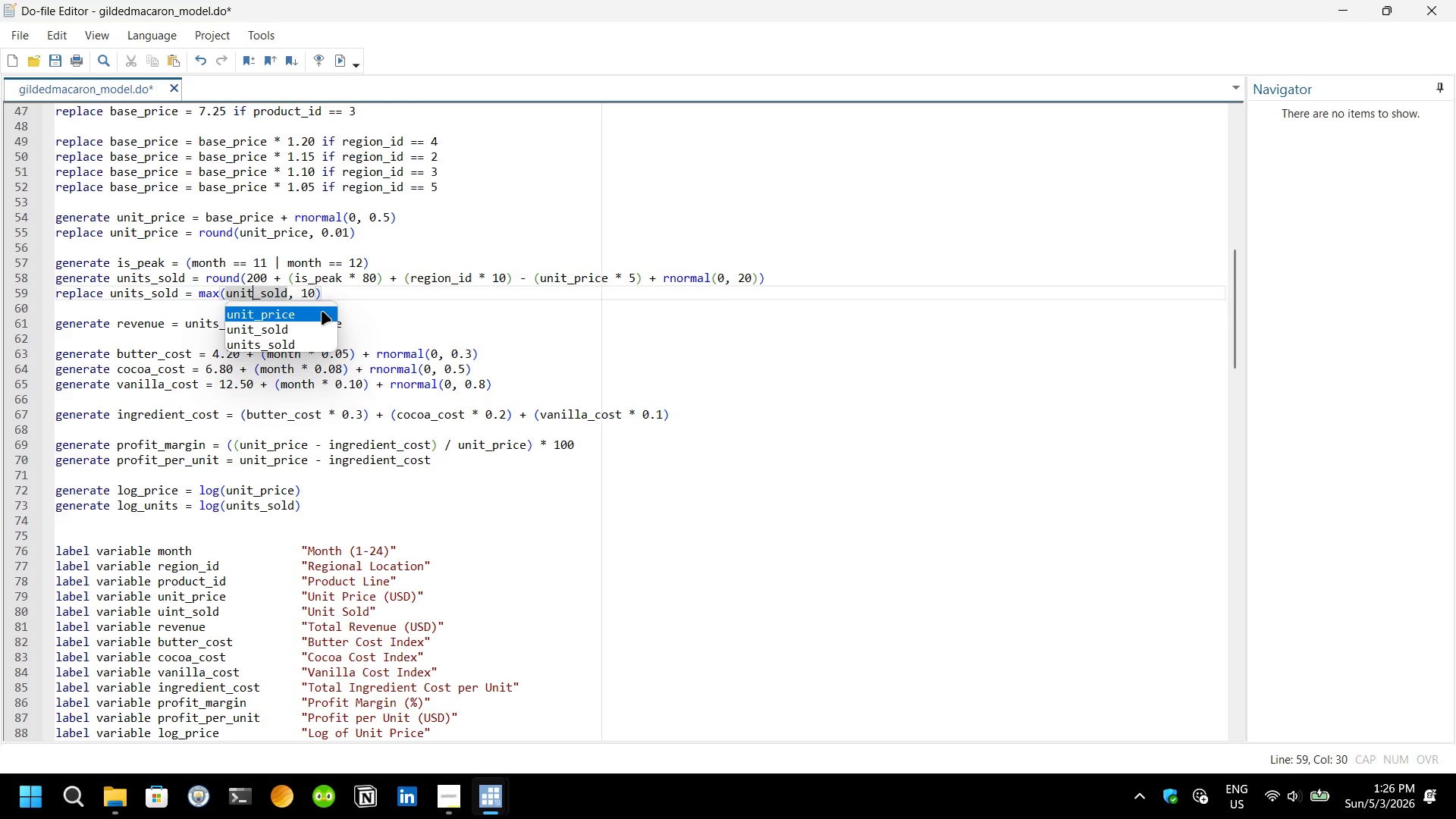 
key(ArrowDown)
 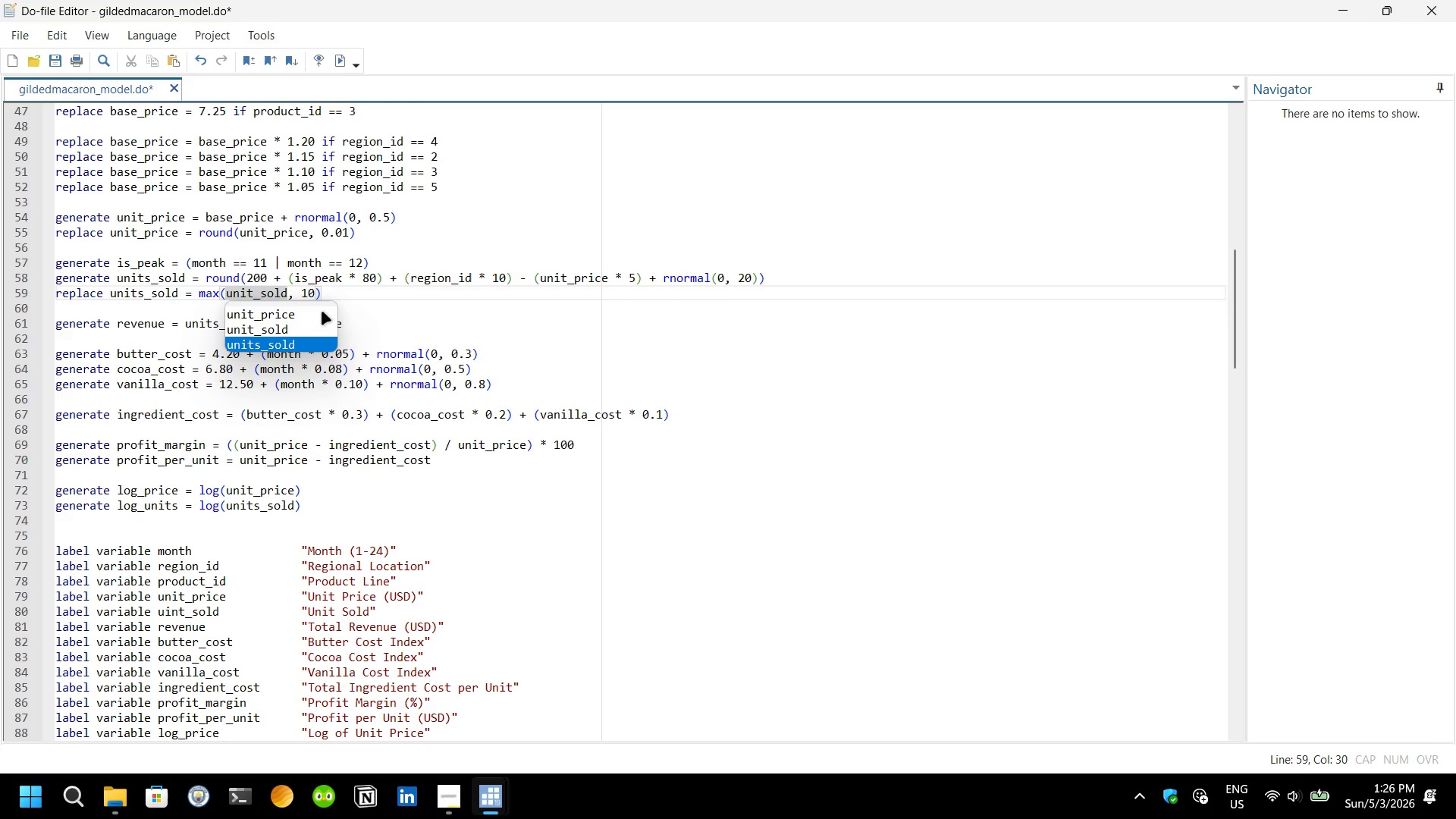 
key(ArrowDown)
 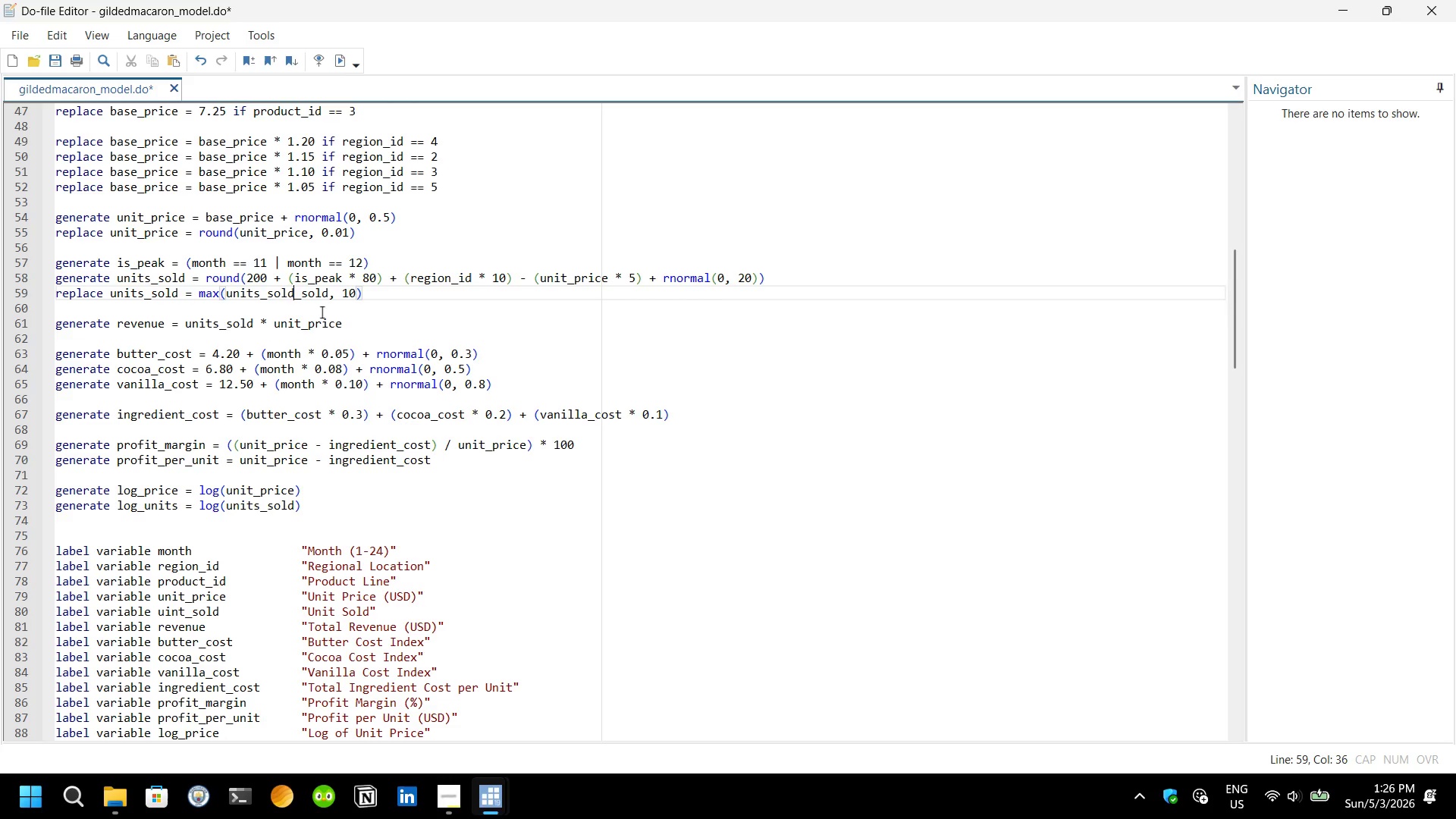 
key(Enter)
 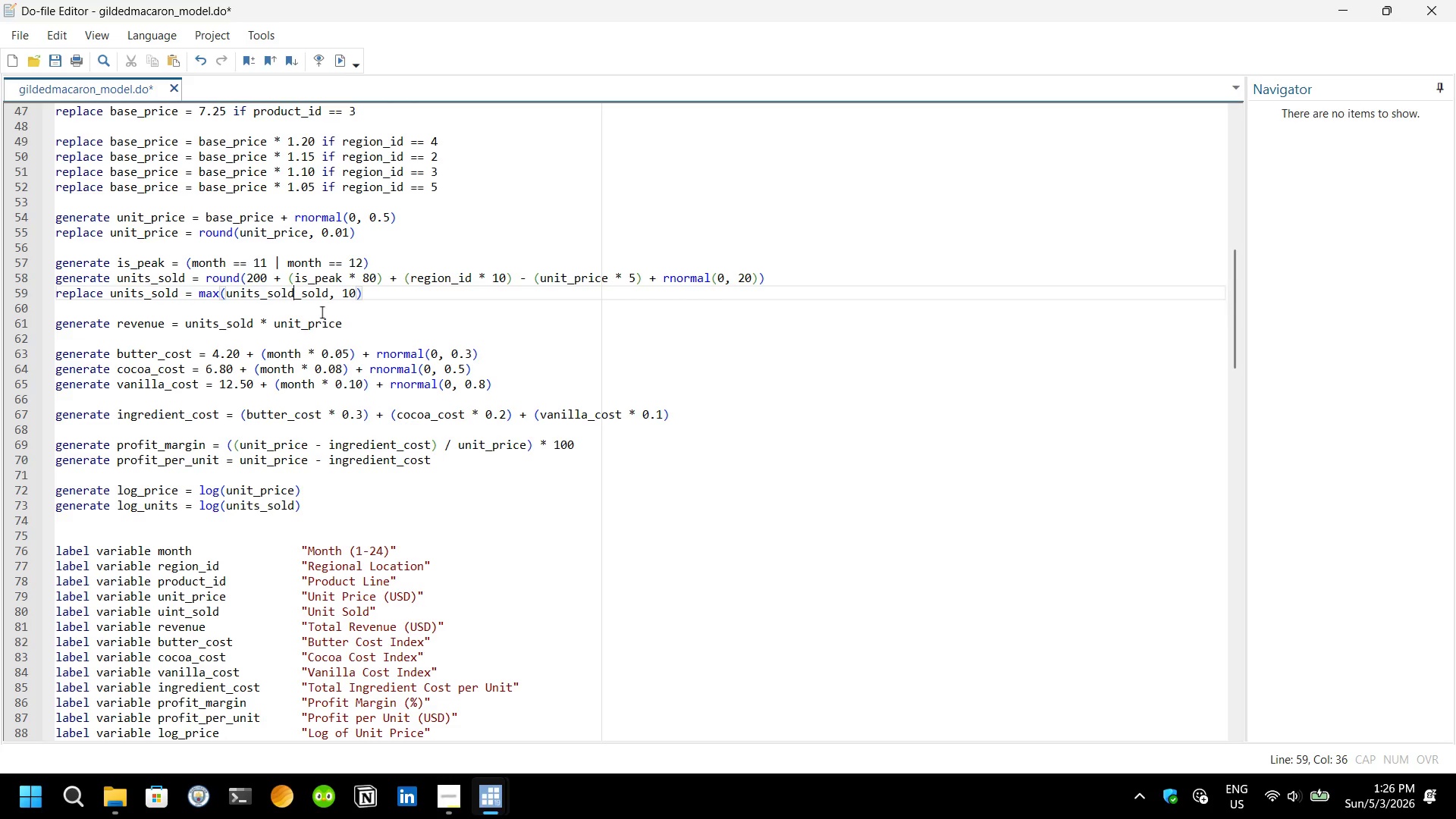 
key(Control+S)
 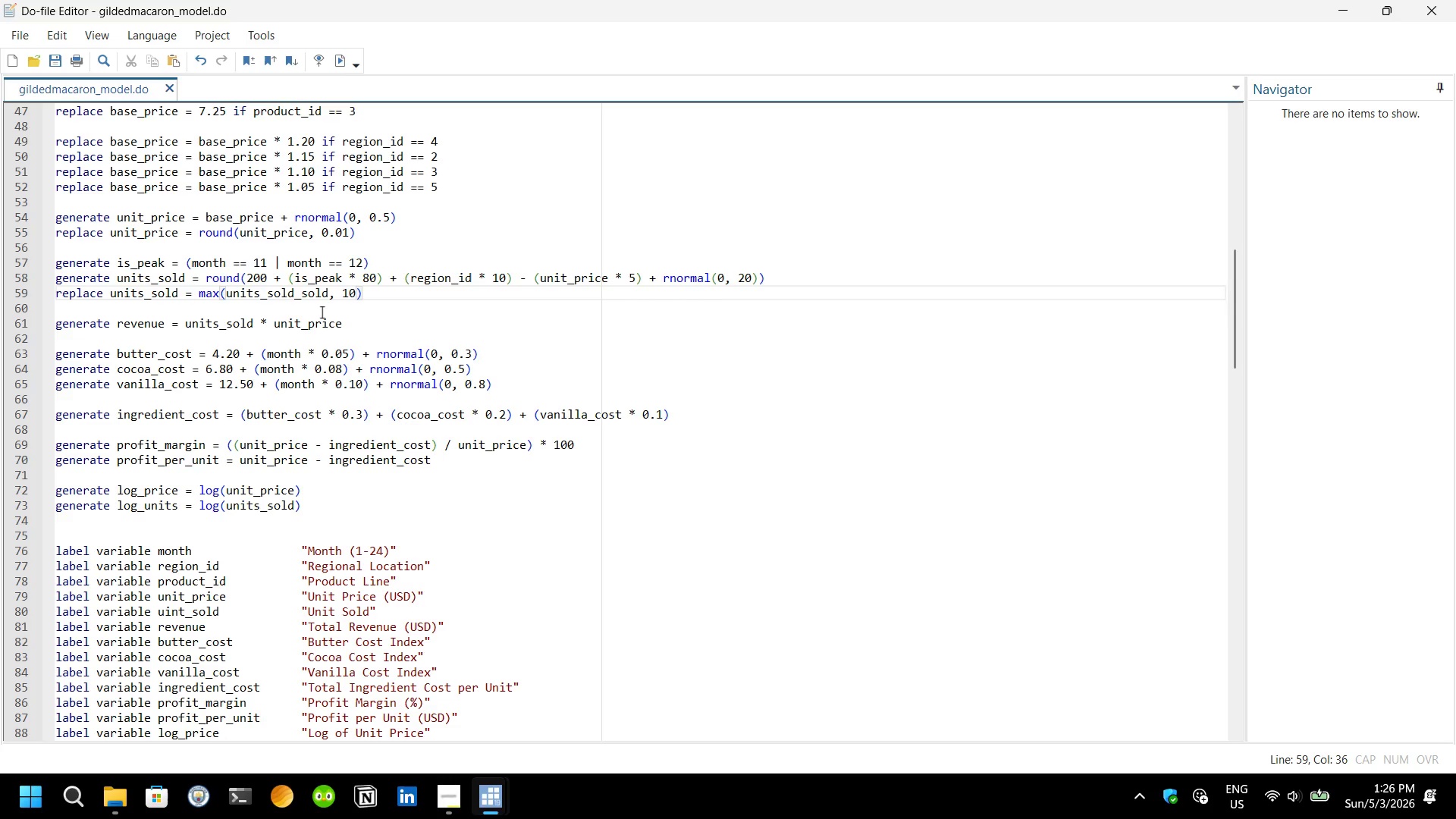 
key(Control+S)
 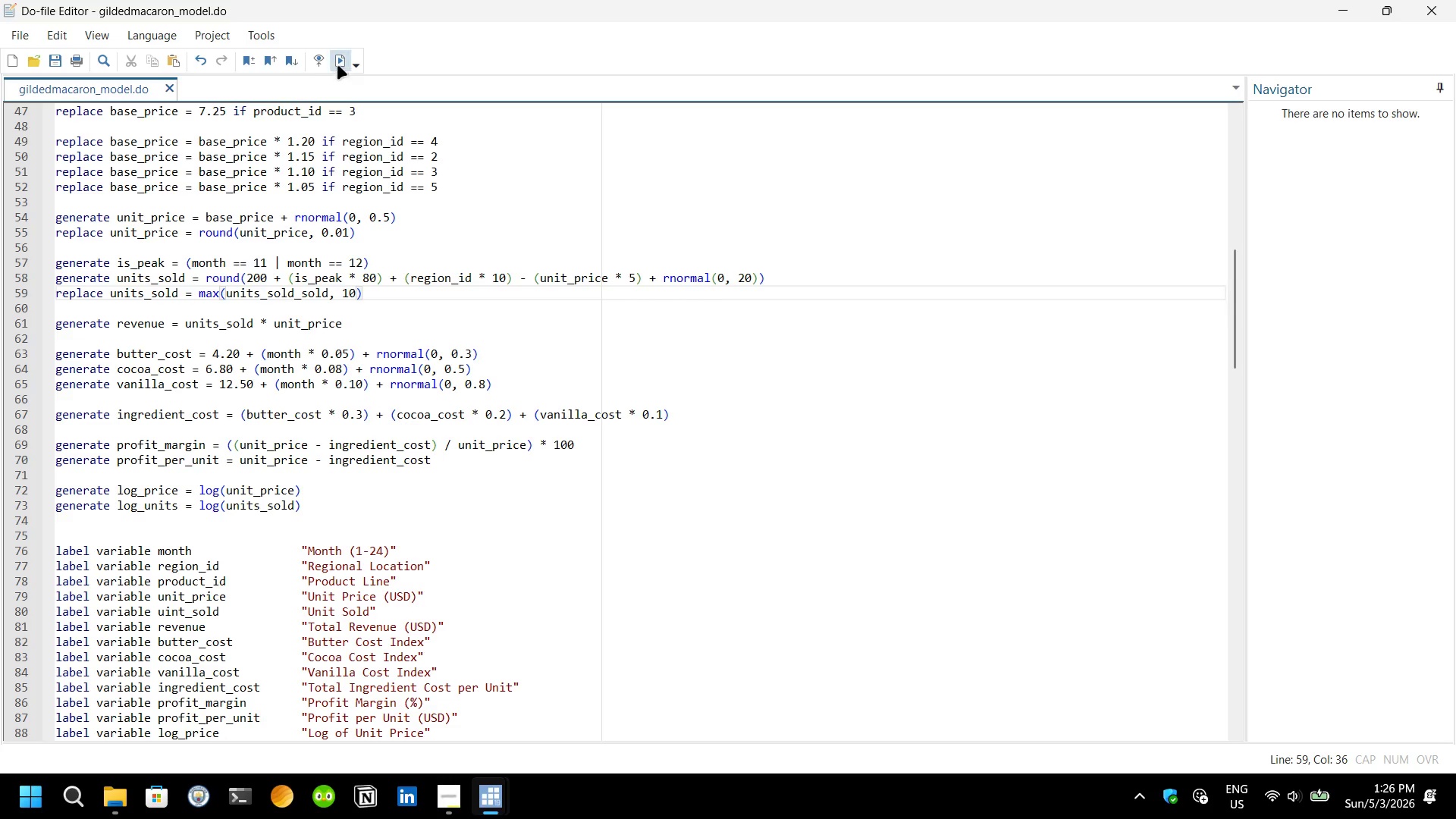 
left_click([337, 65])
 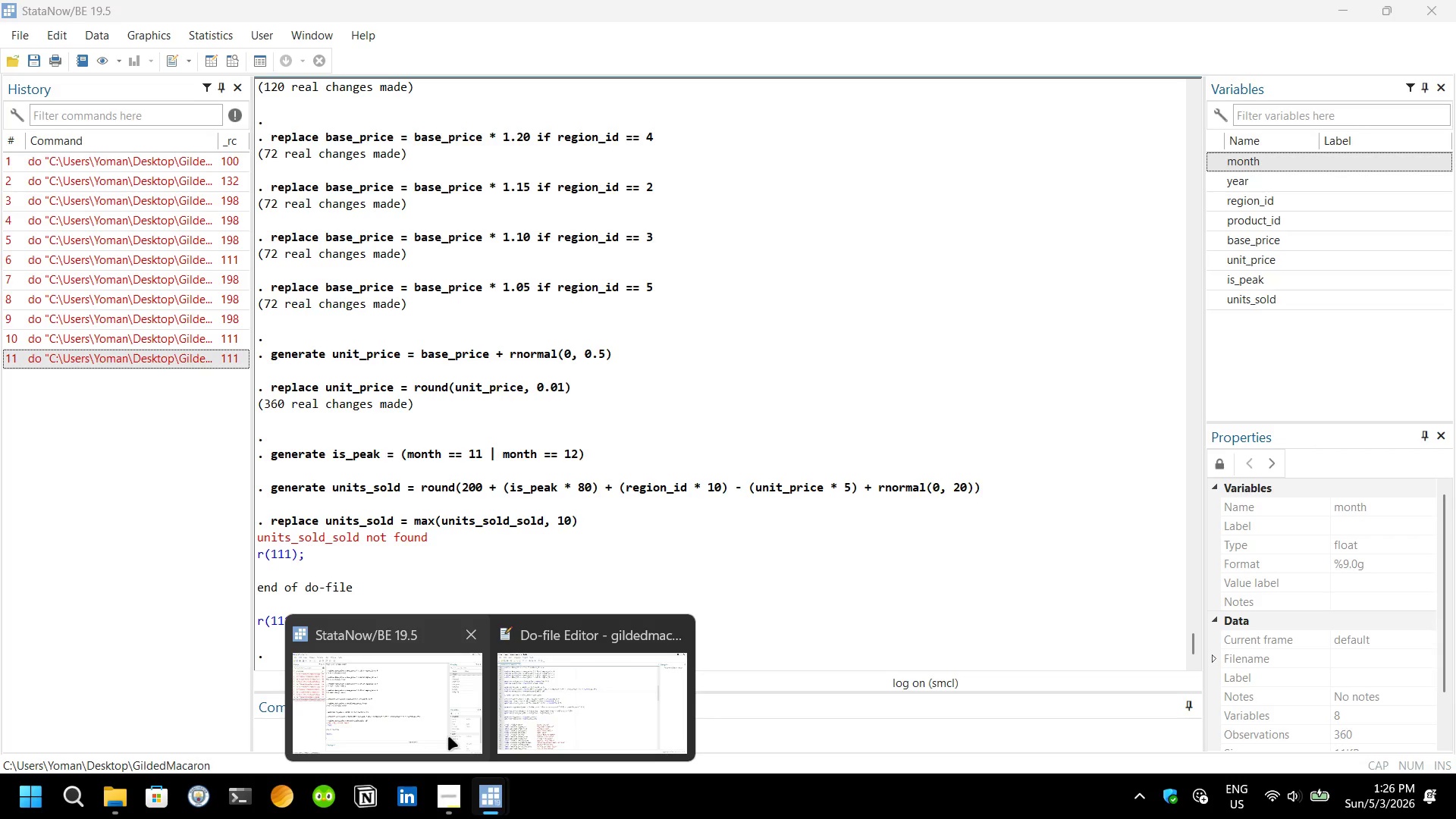 
wait(18.0)
 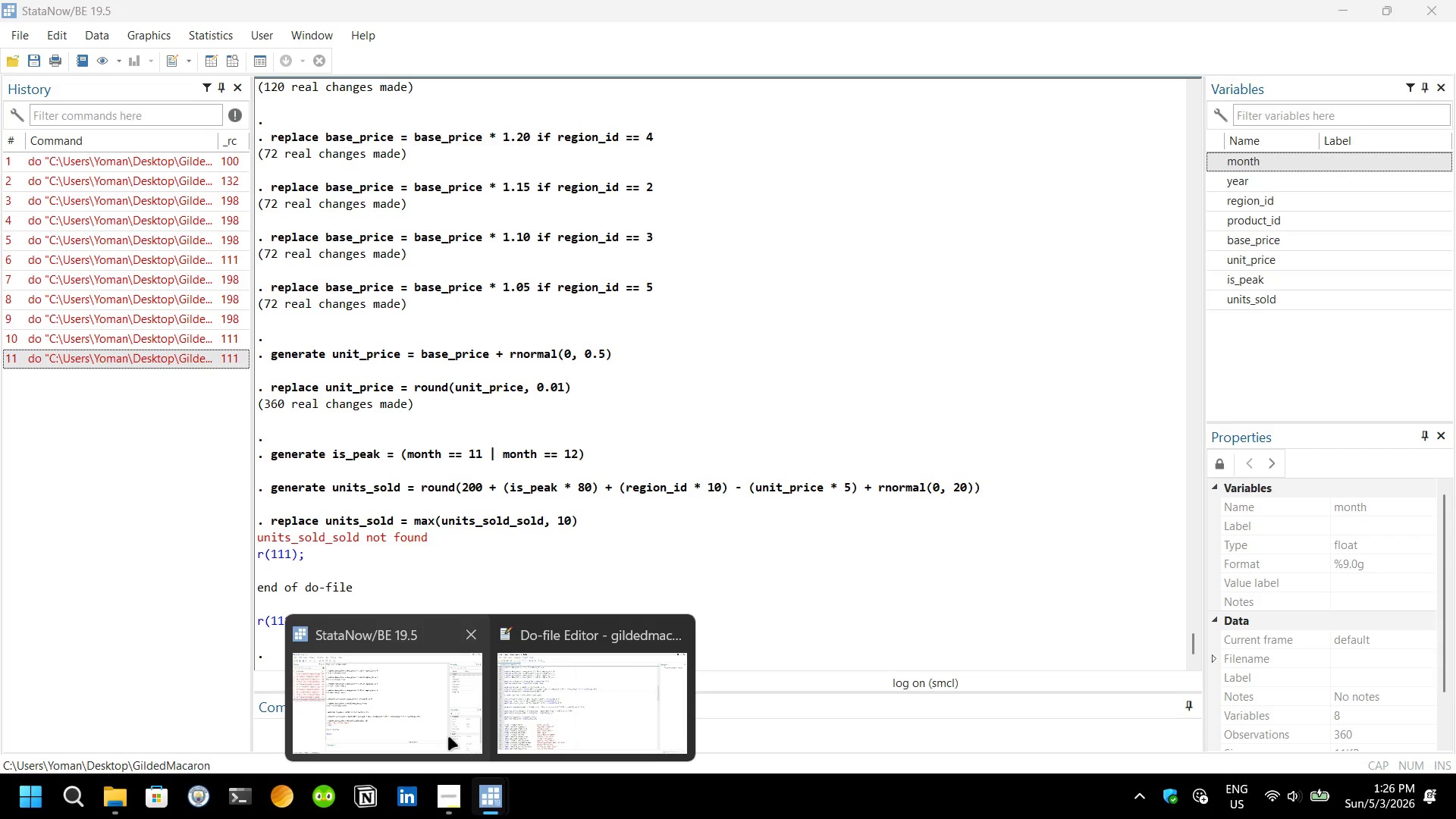 
left_click([399, 290])
 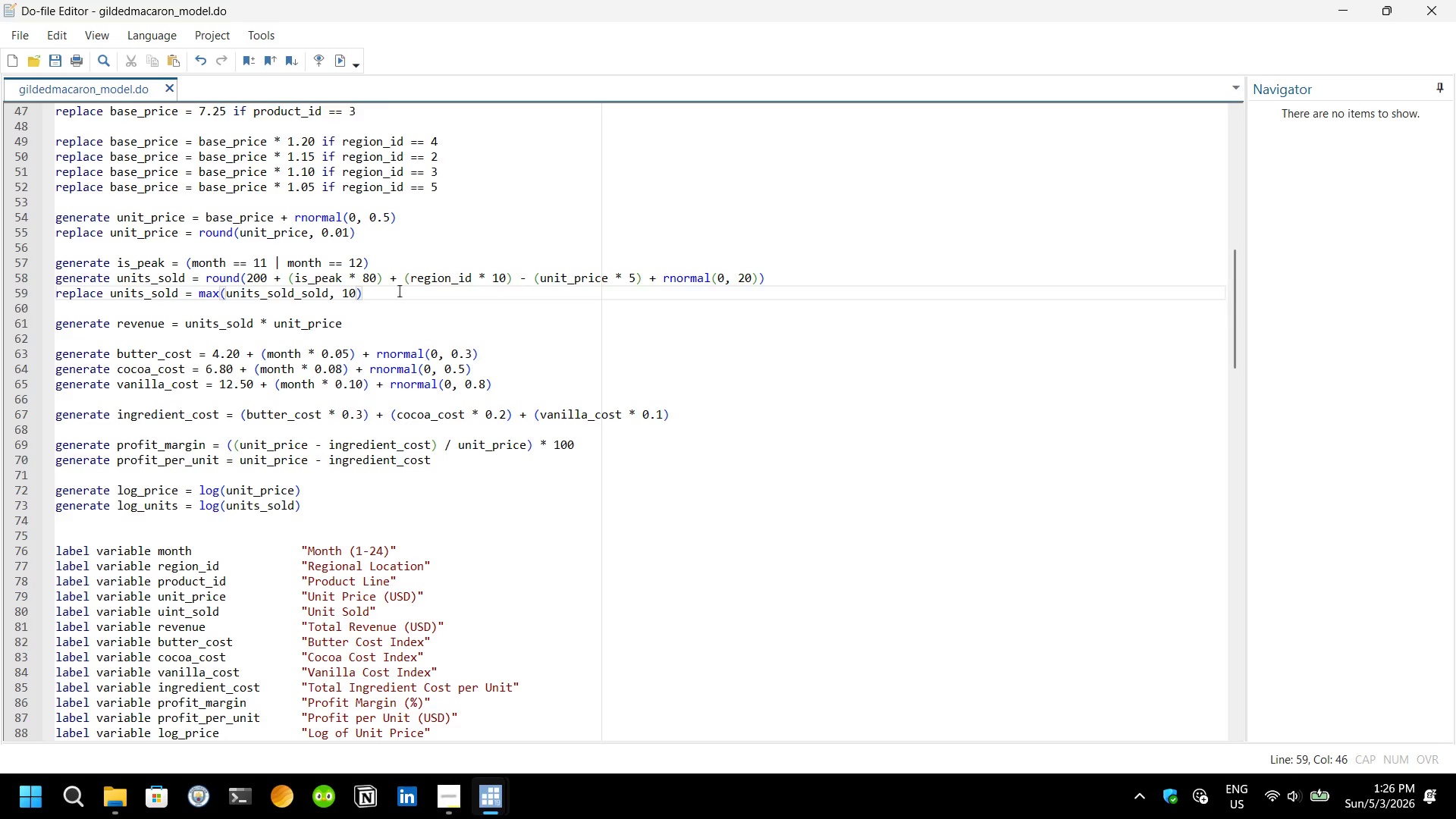 
wait(9.86)
 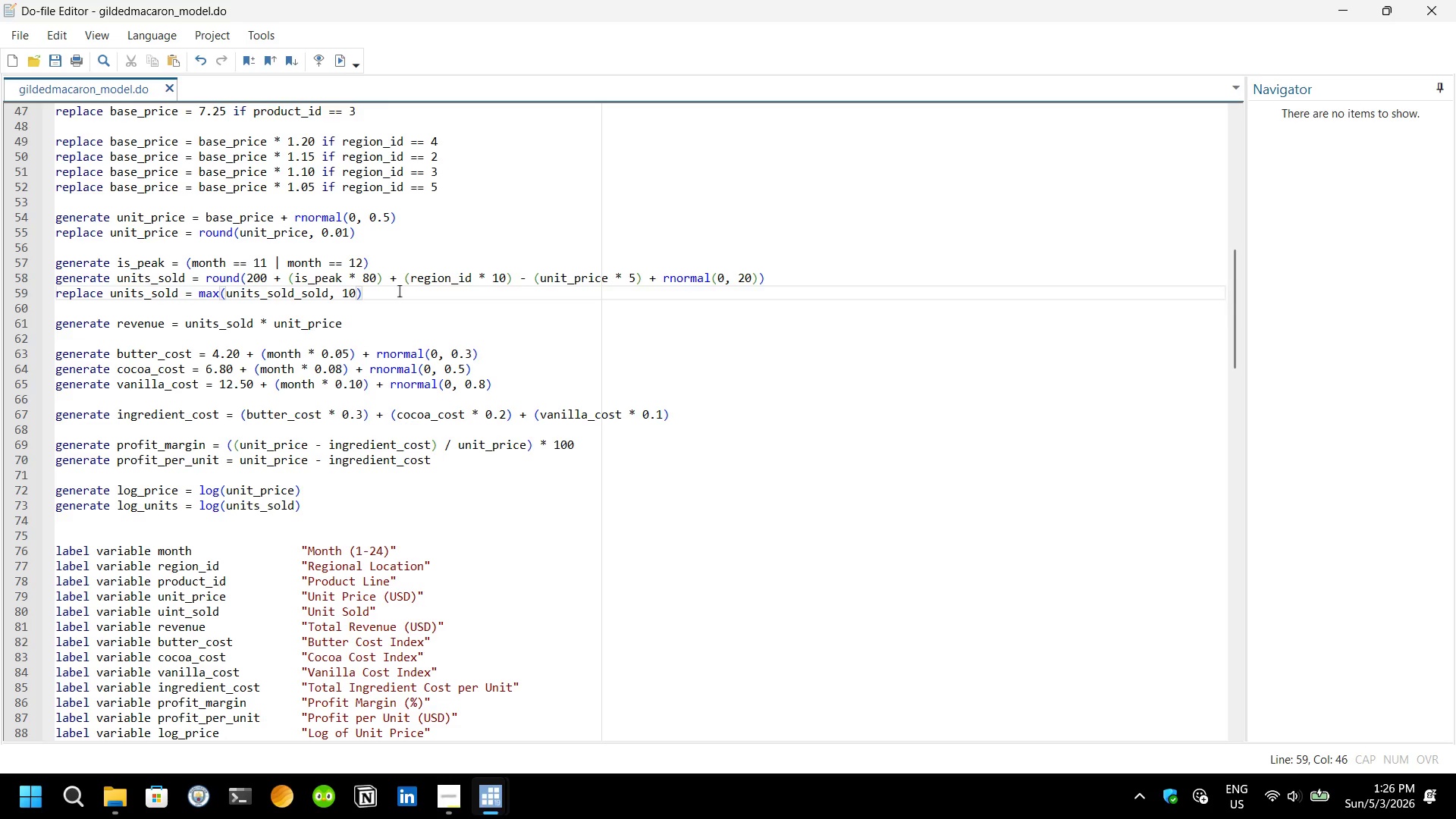 
key(Control+S)
 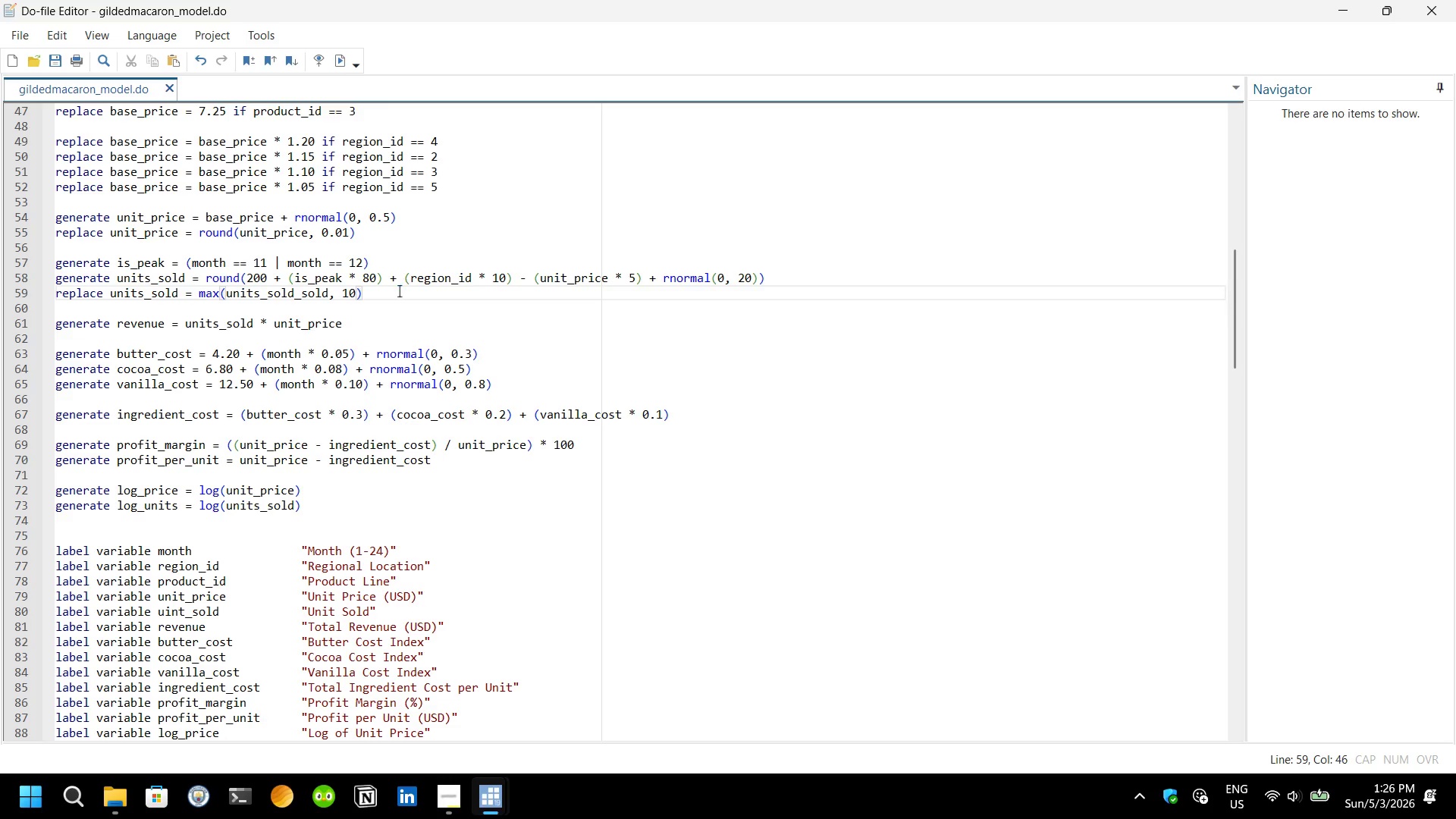 
key(Control+S)
 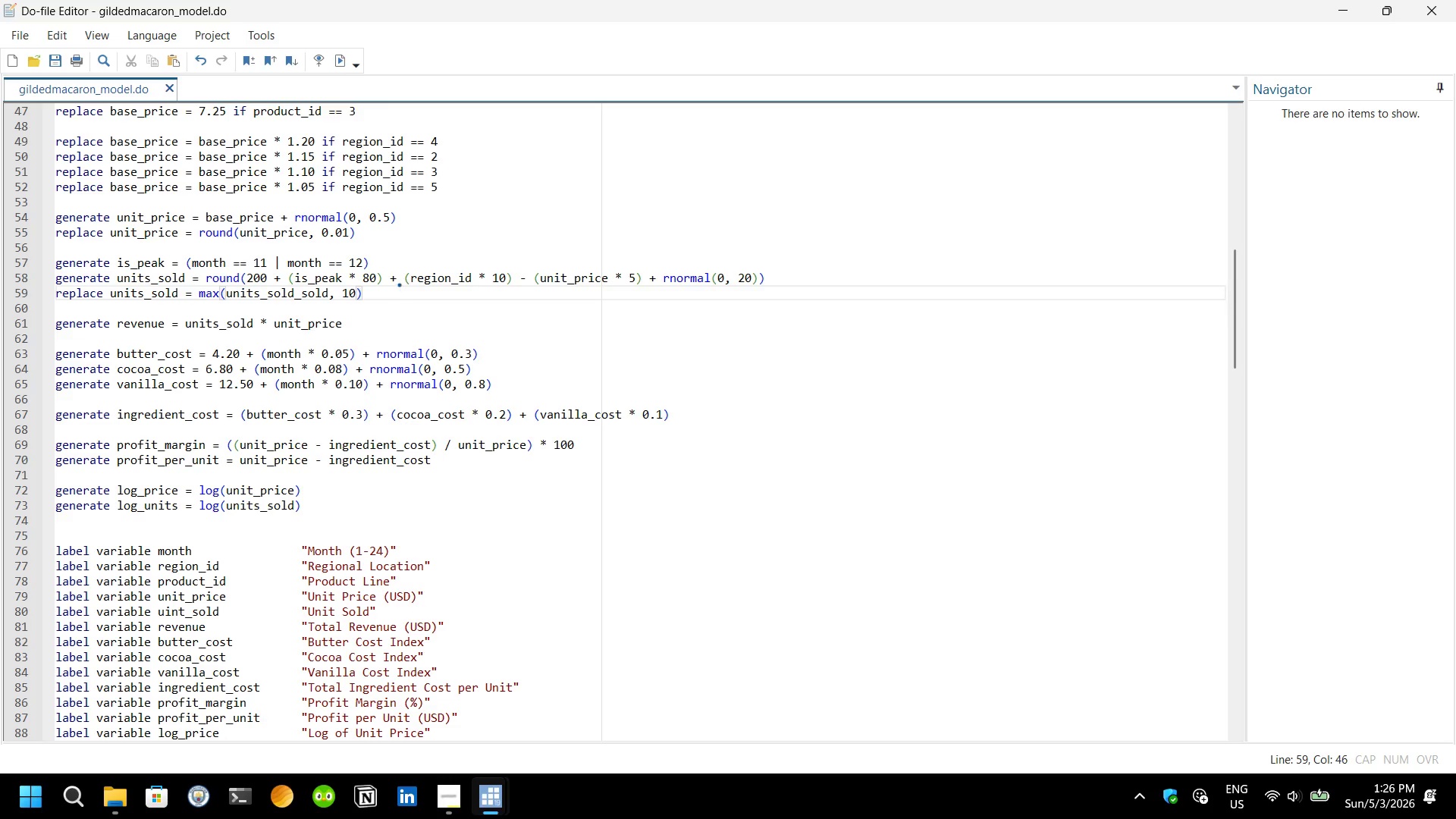 
key(Control+S)
 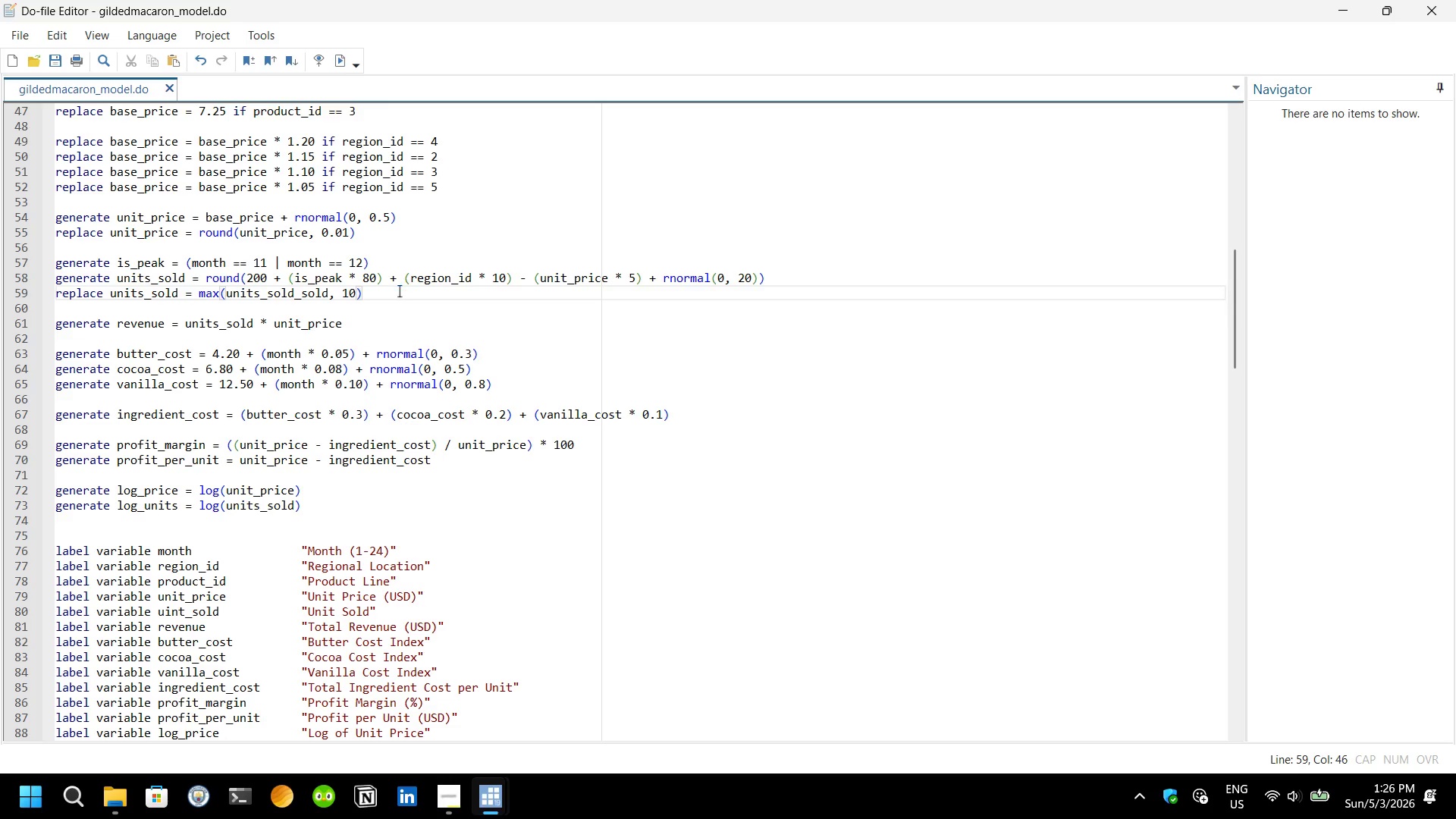 
key(Control+S)
 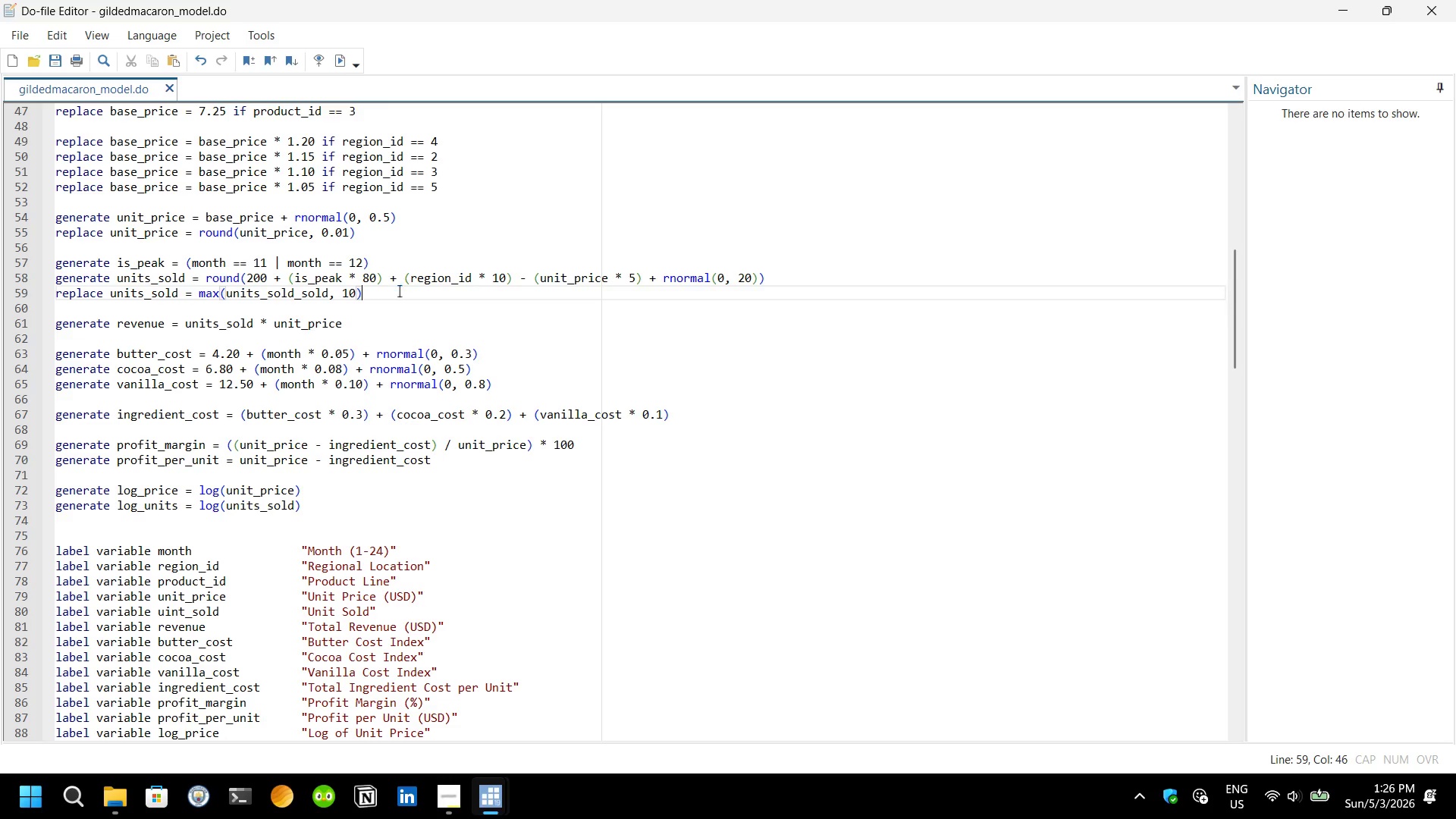 
key(Control+S)
 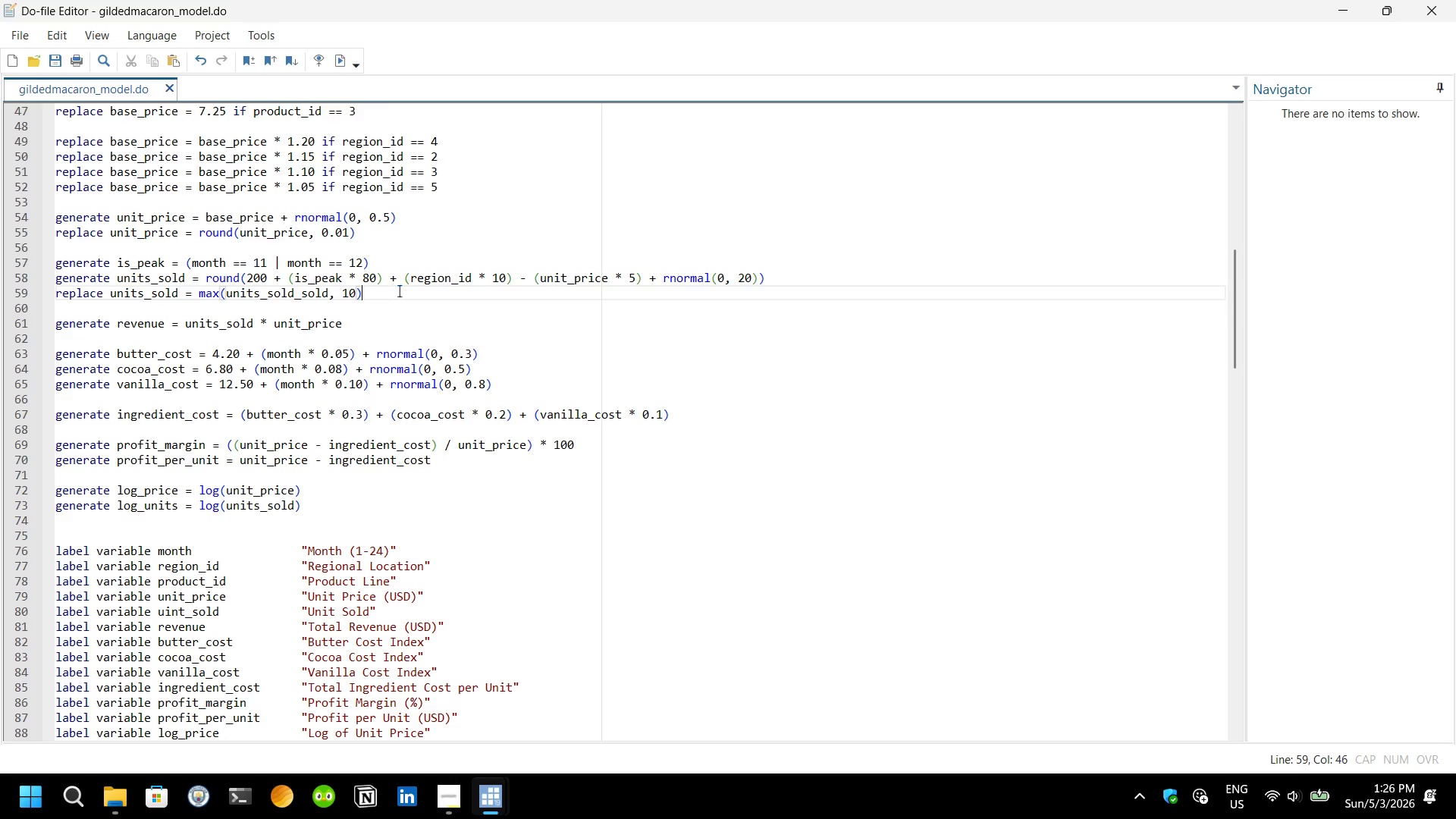 
key(Control+S)
 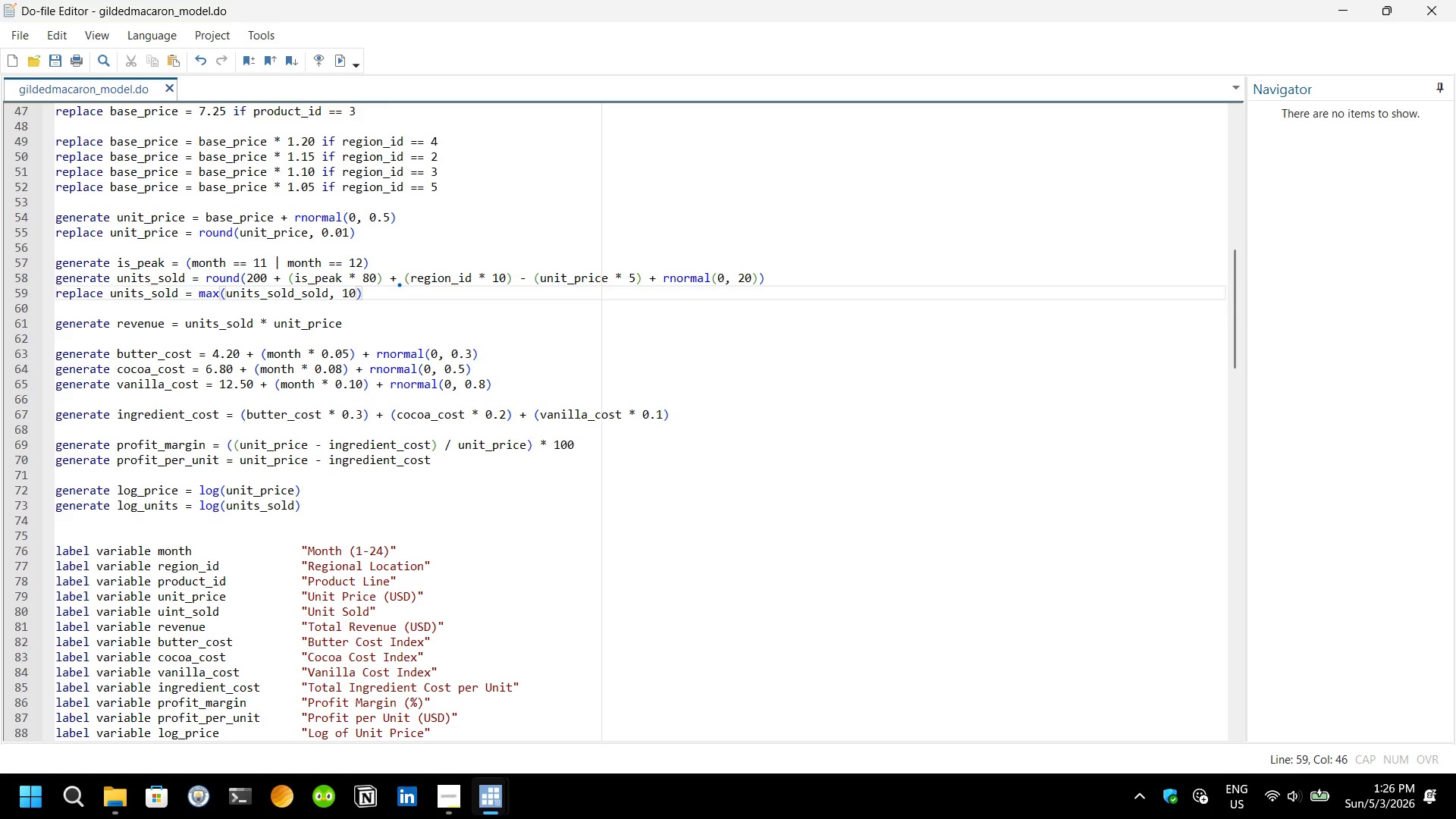 
key(Control+S)
 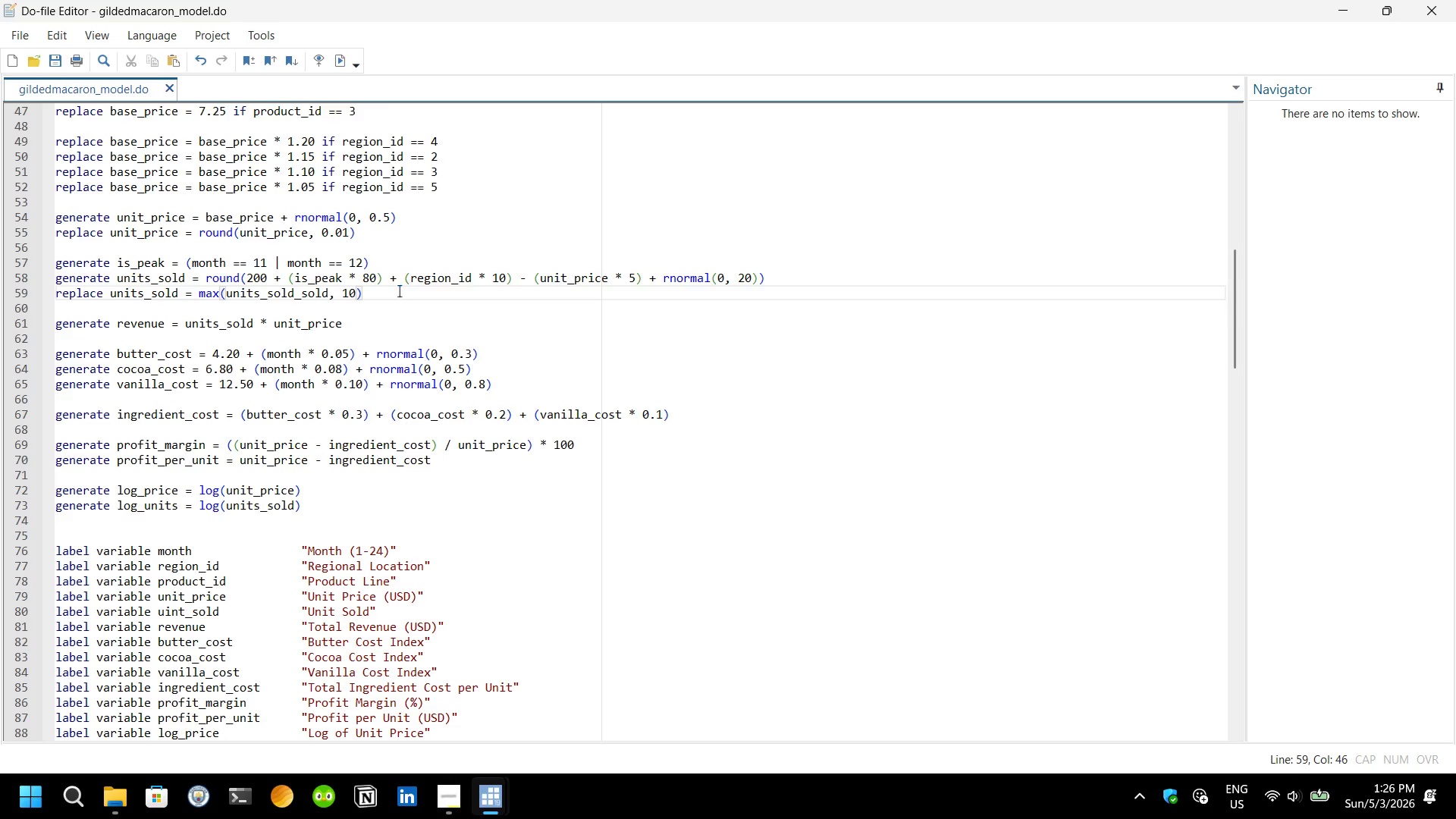 
key(Control+S)
 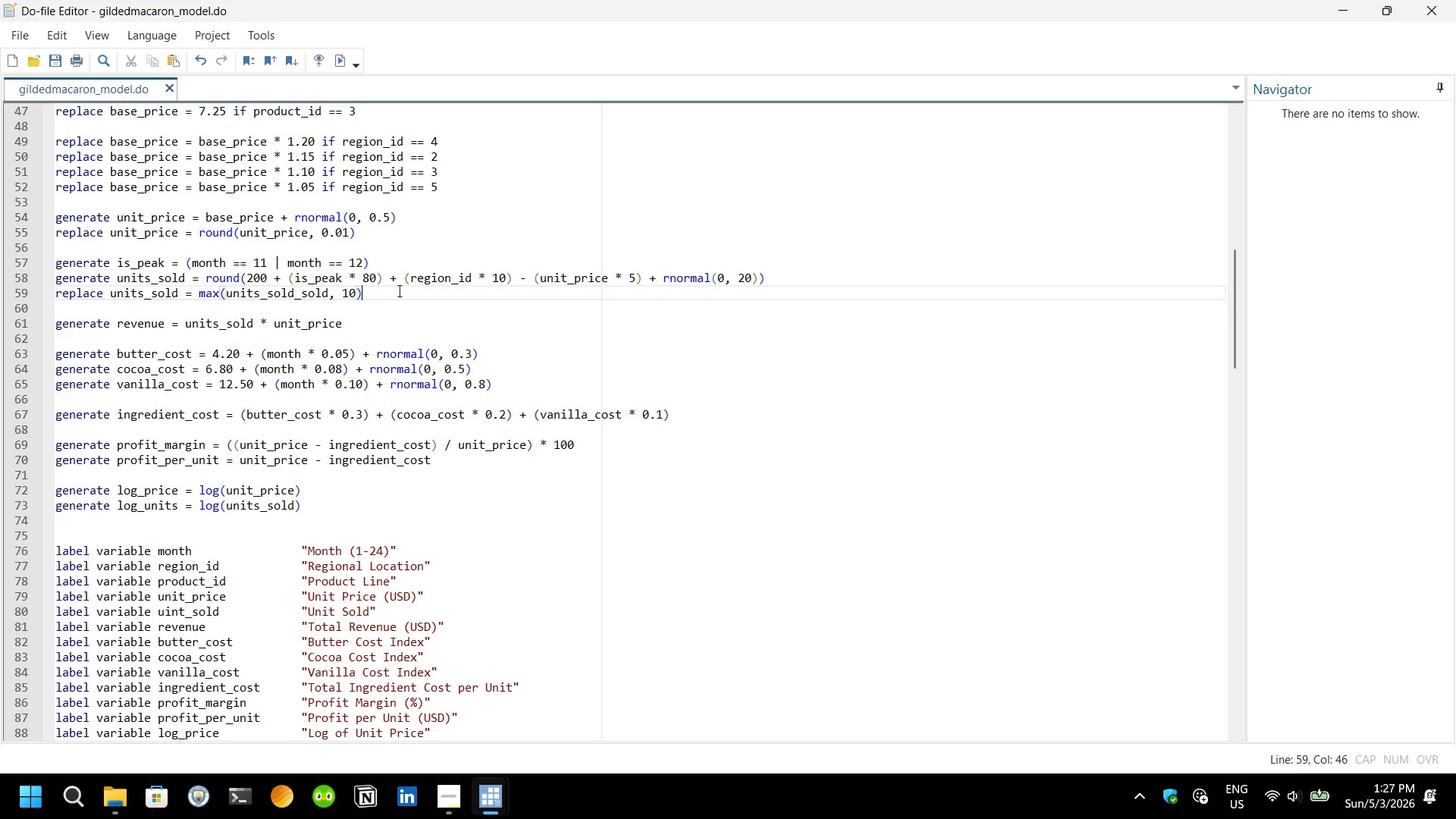 
wait(14.66)
 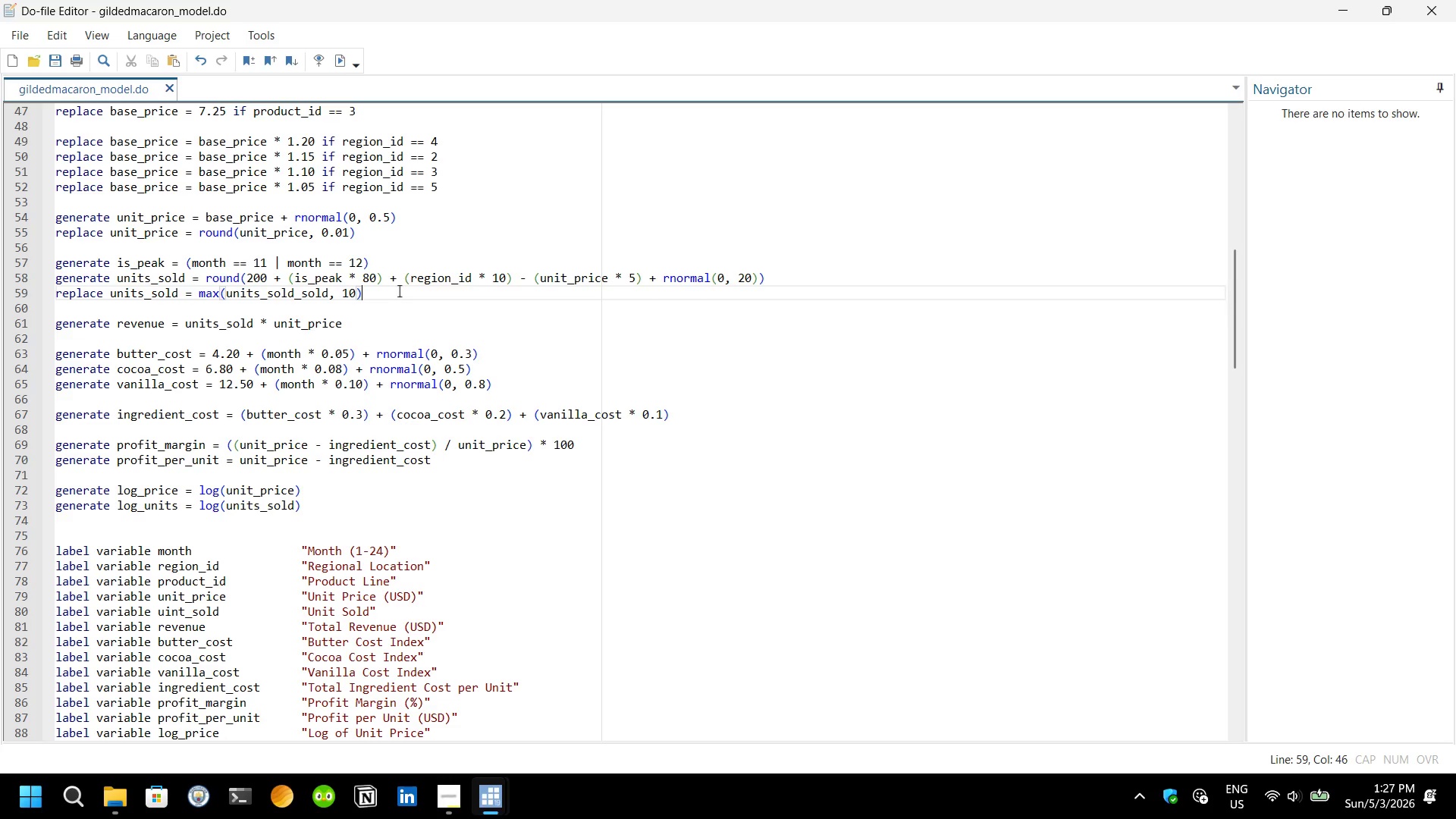 
mouse_move([496, 771])
 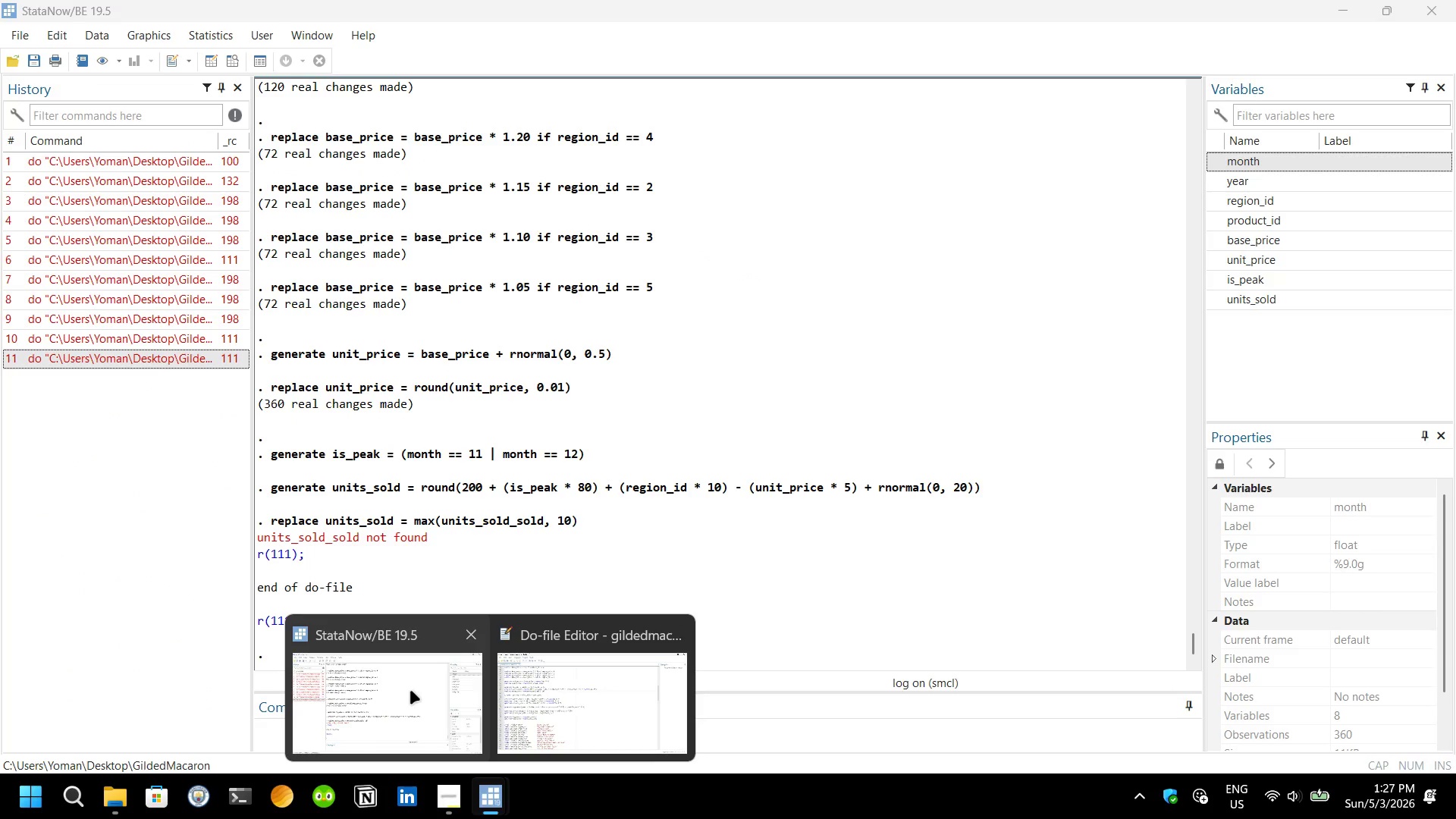 
left_click([410, 691])
 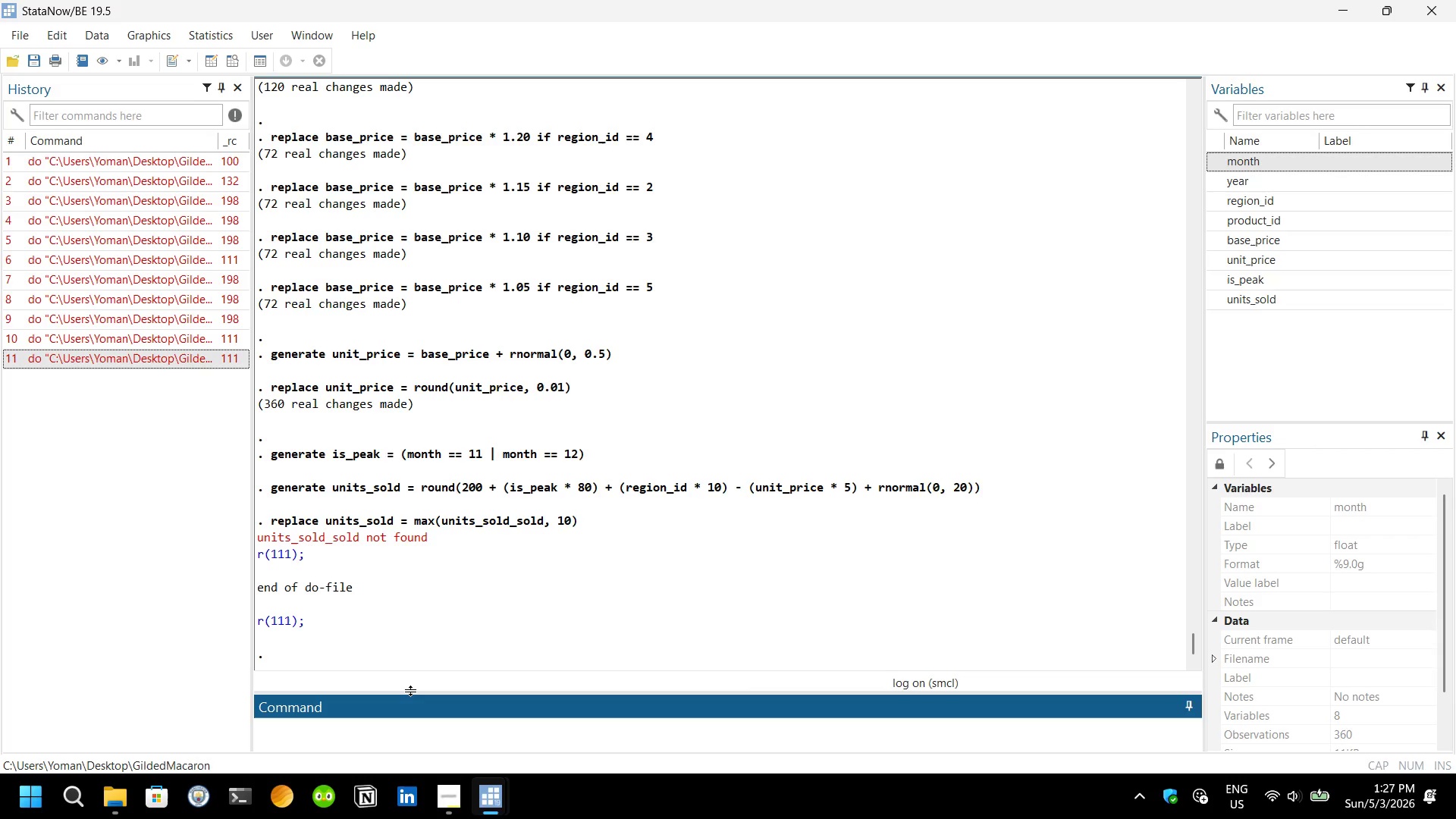 
wait(18.81)
 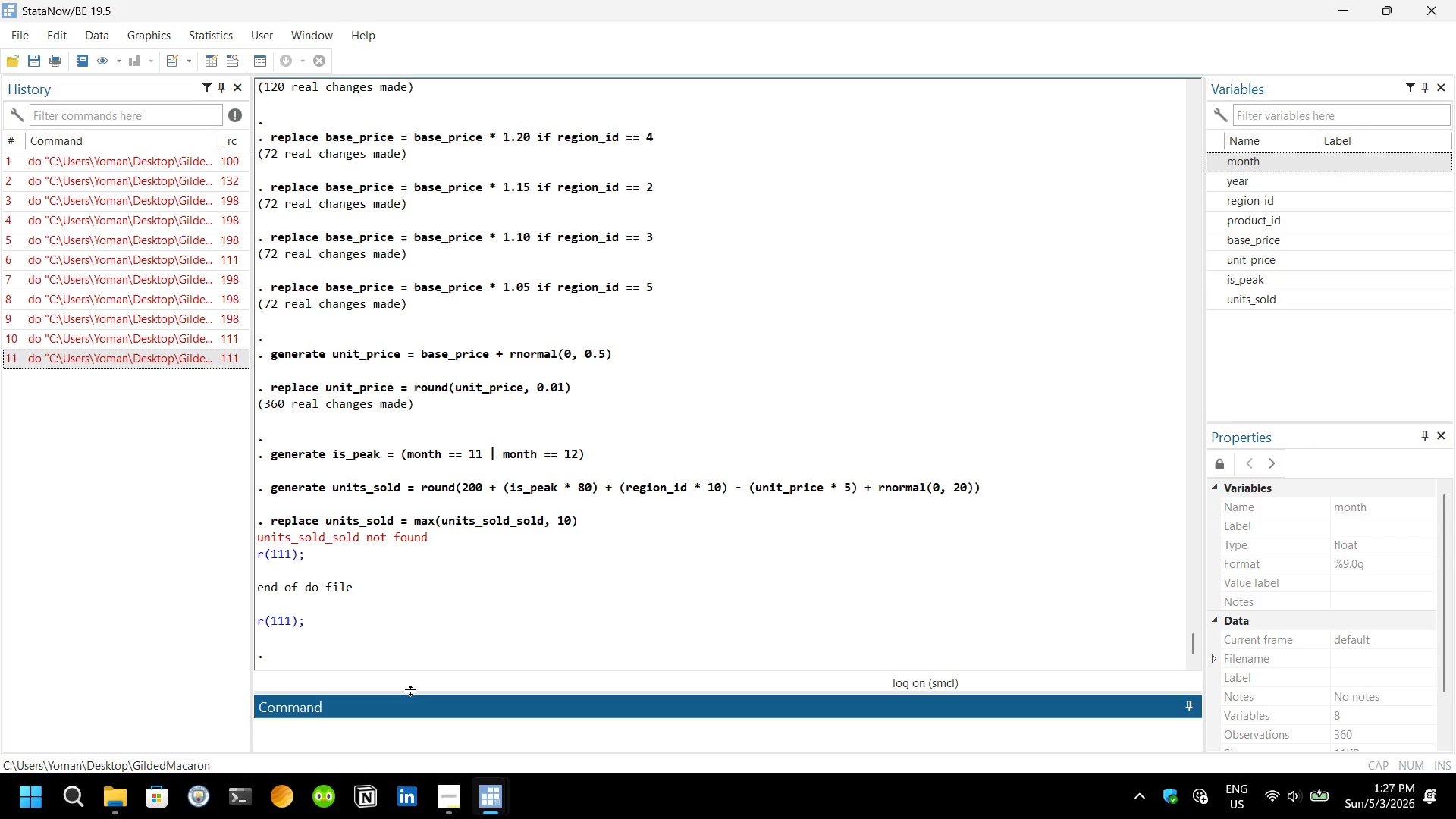 
scroll: coordinate [463, 531], scroll_direction: none, amount: 0.0
 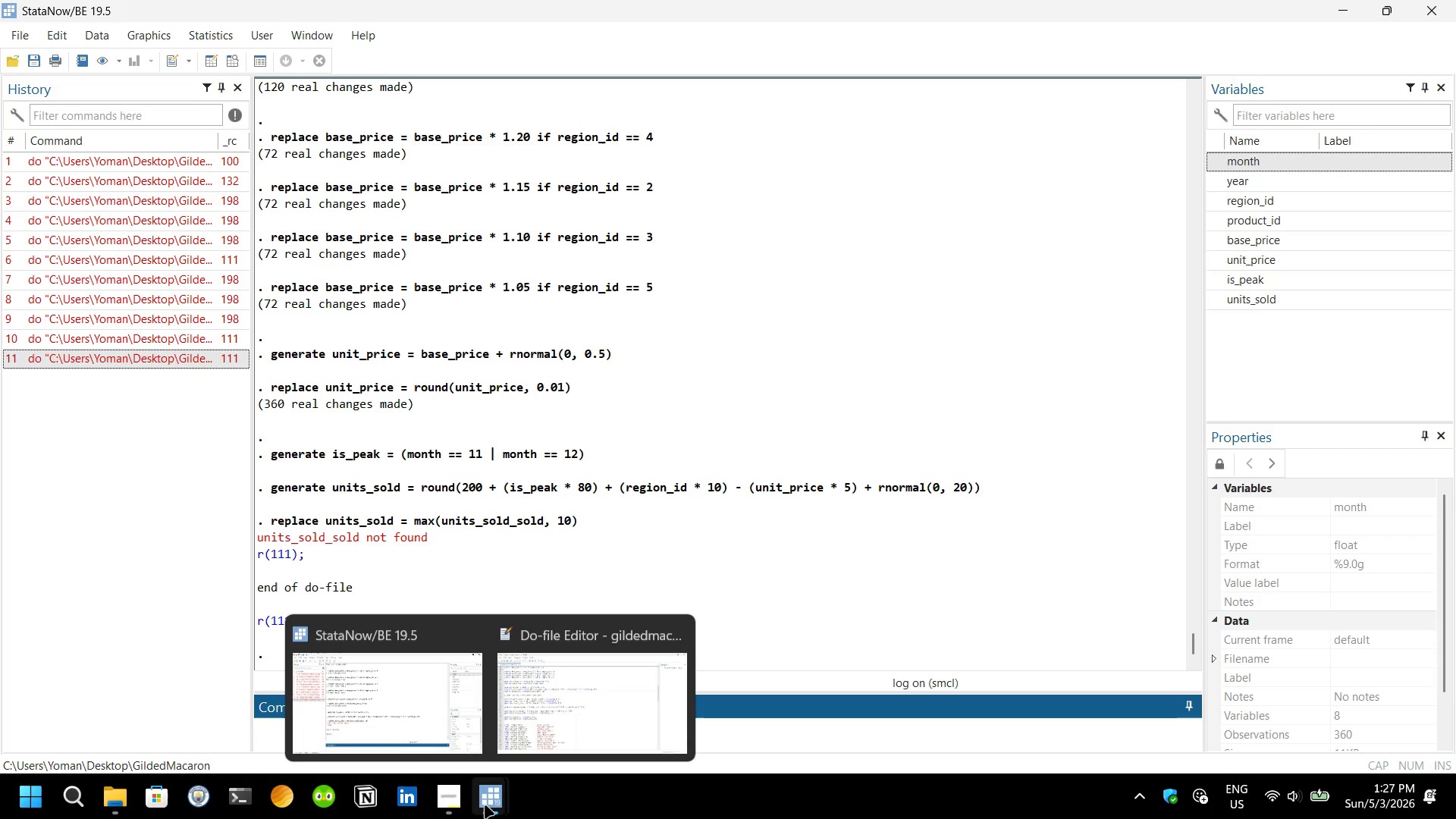 
wait(5.02)
 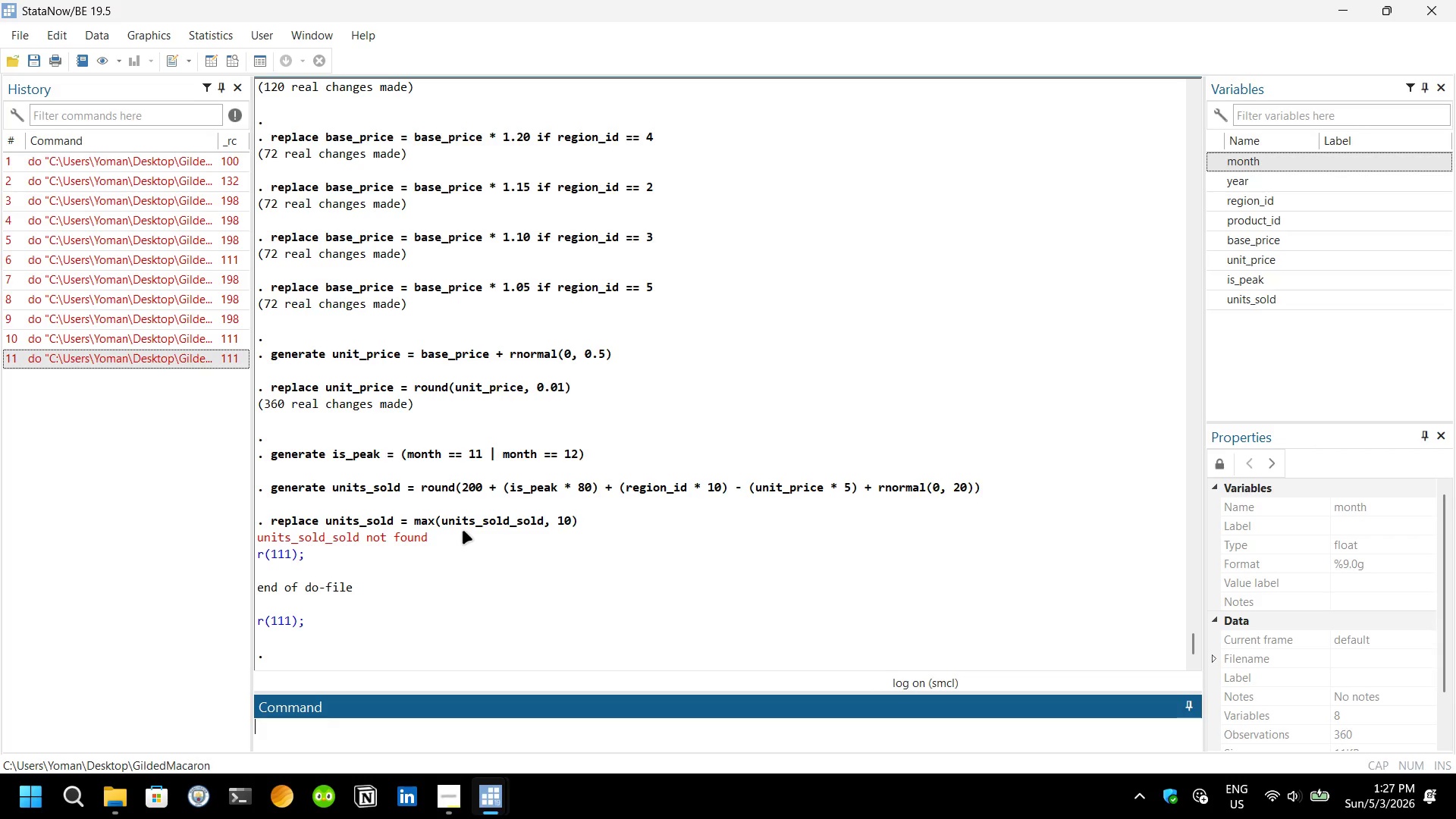 
left_click([541, 692])
 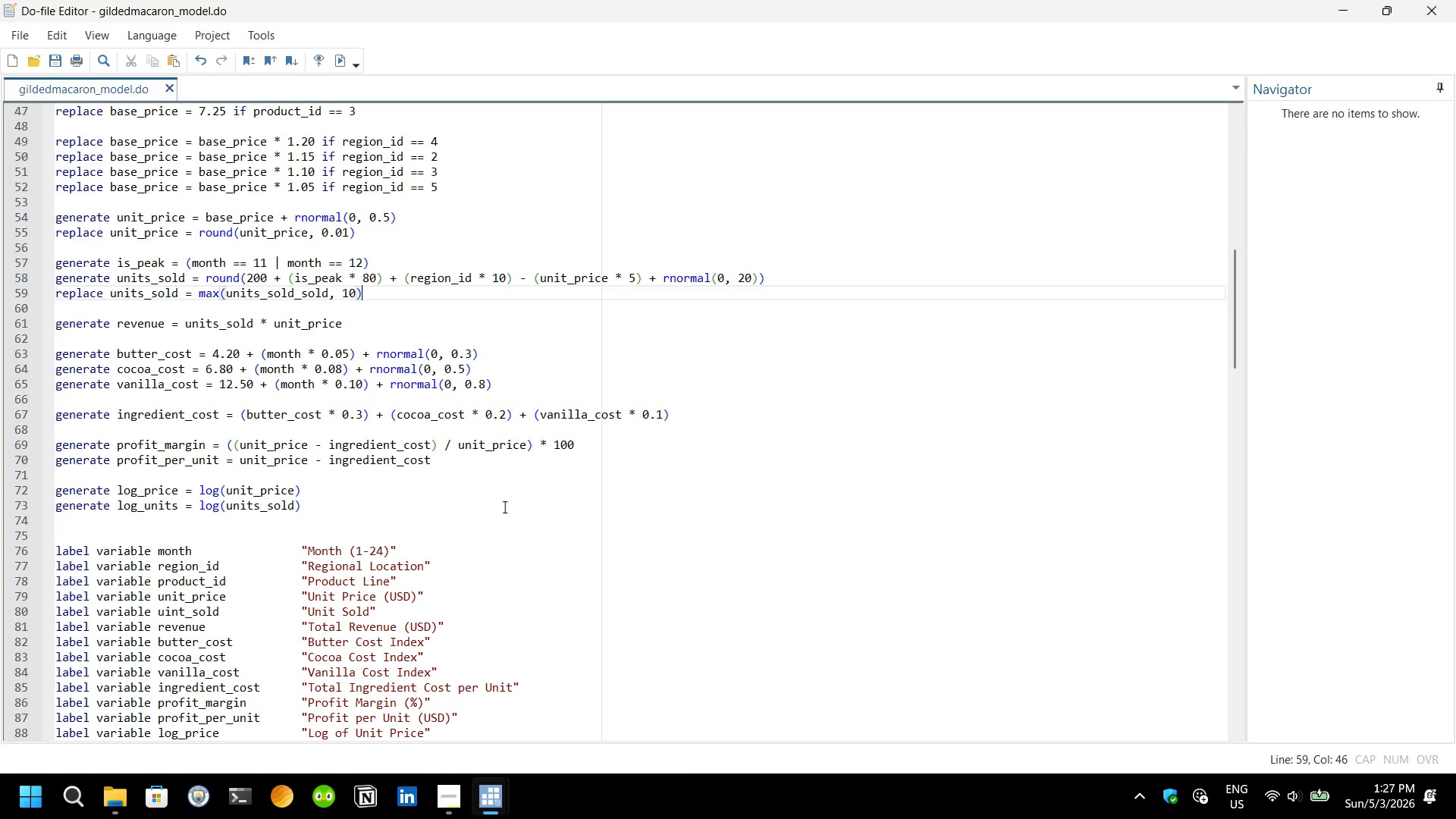 
left_click([504, 507])
 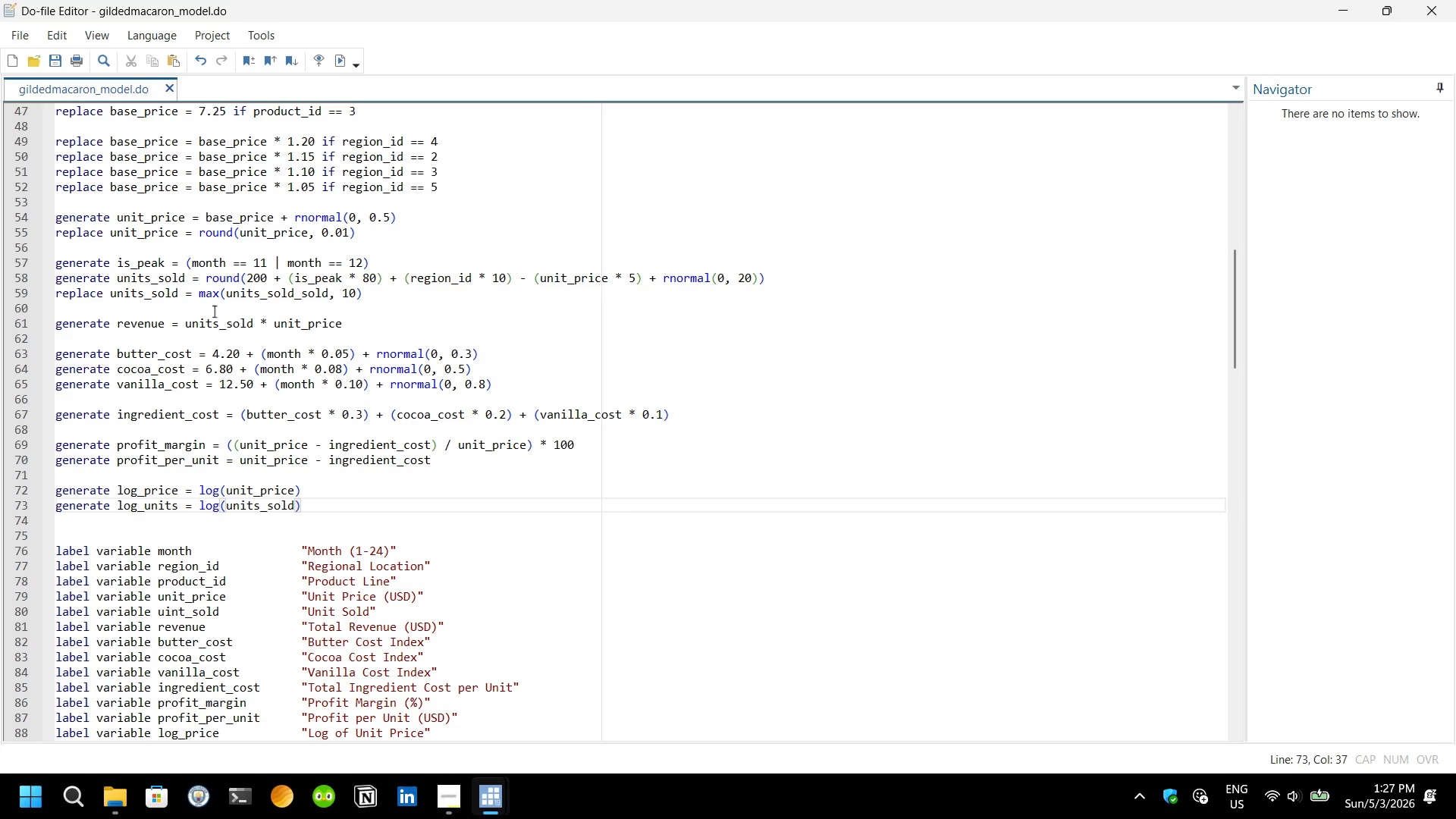 
wait(5.08)
 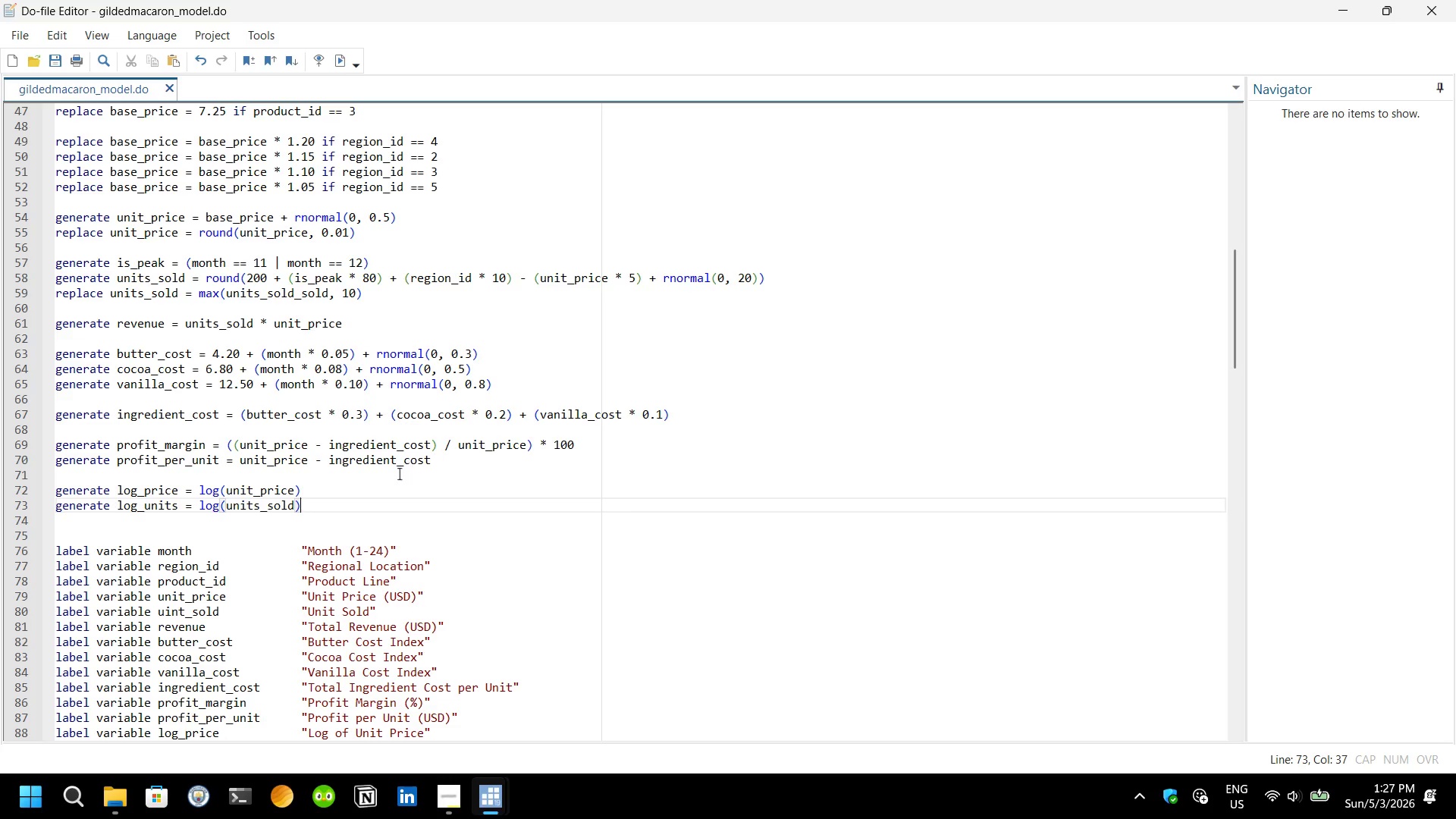 
left_click([324, 289])
 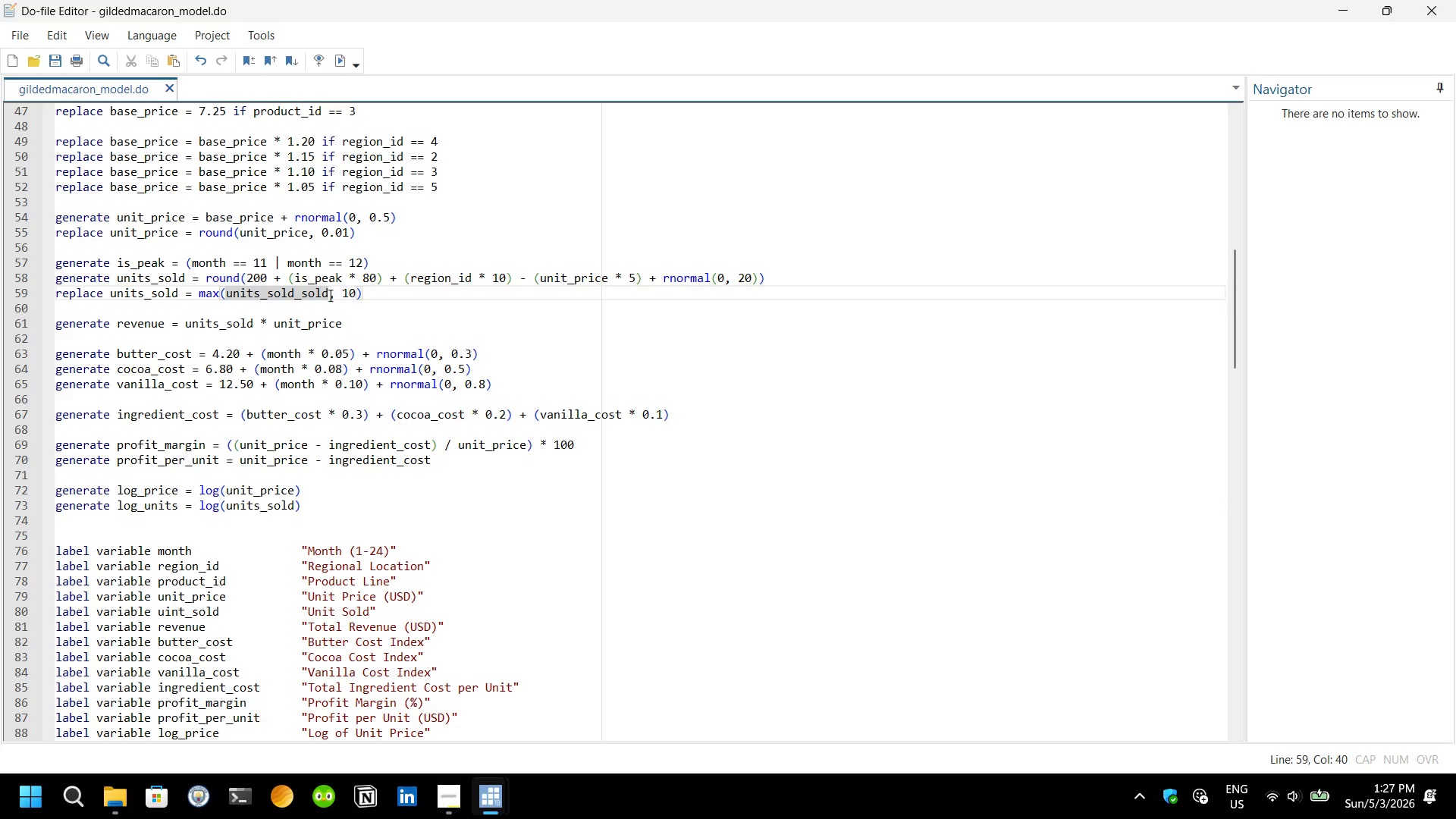 
left_click_drag(start_coordinate=[330, 295], to_coordinate=[228, 293])
 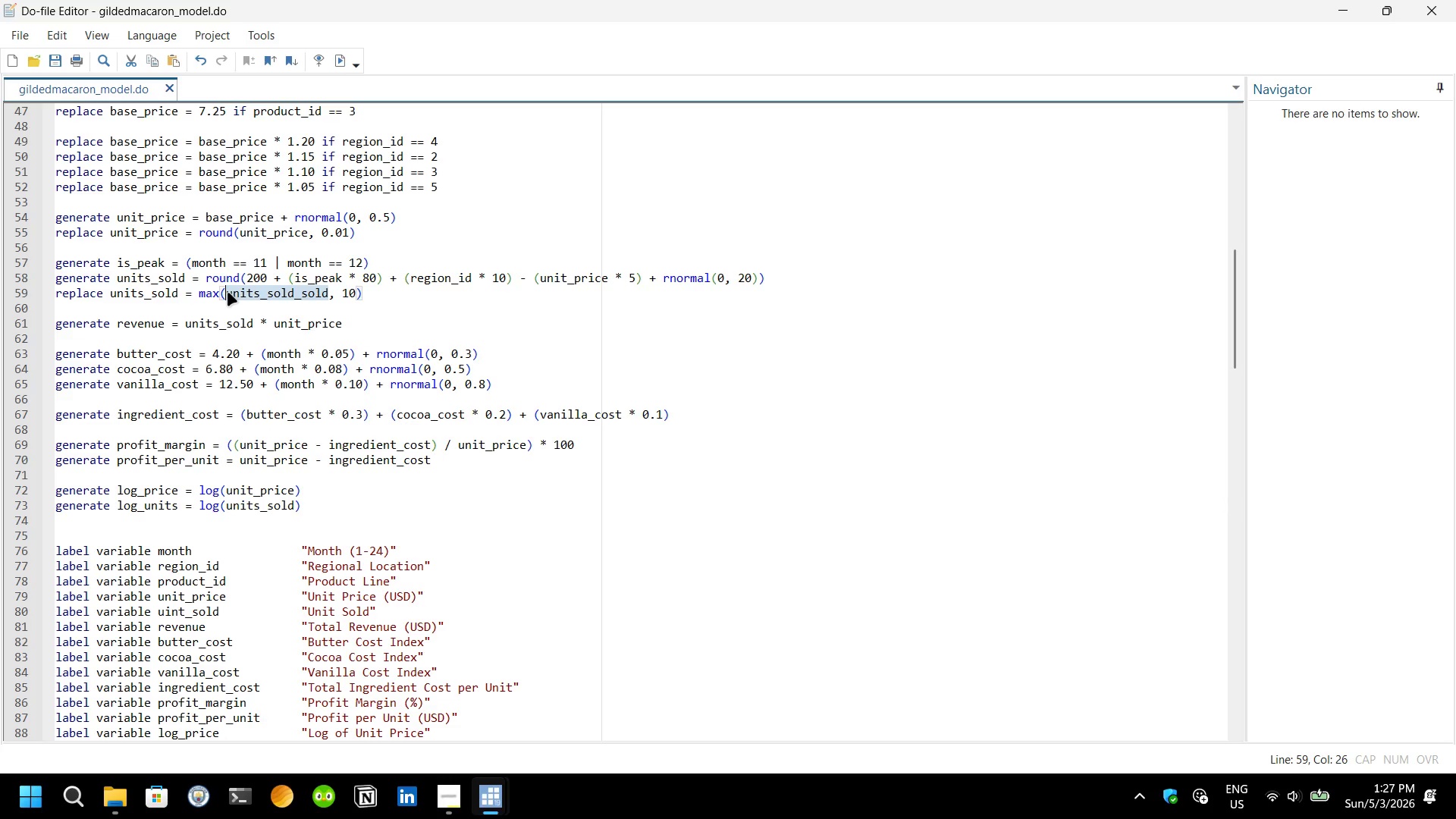 
key(U)
 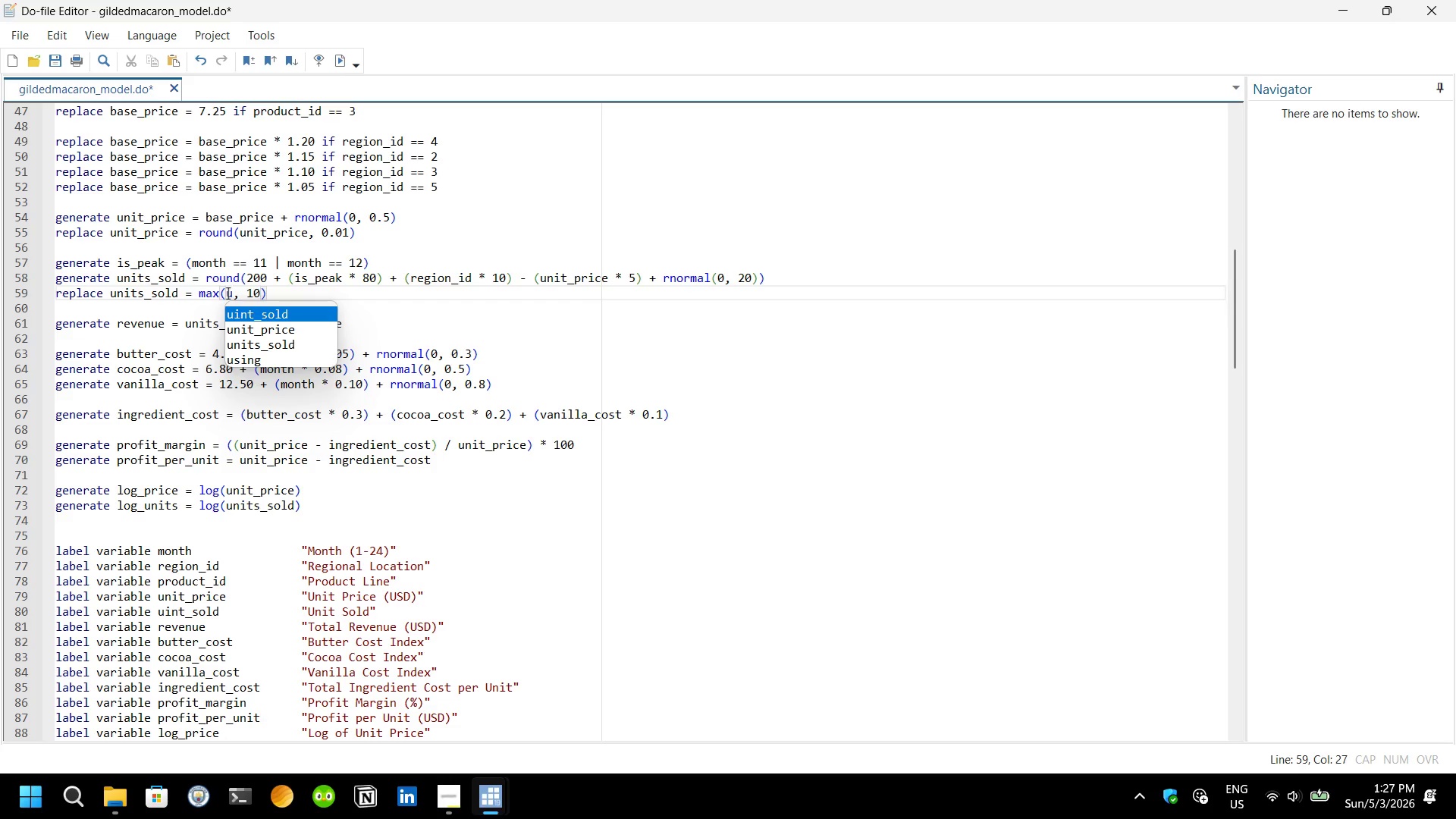 
key(ArrowDown)
 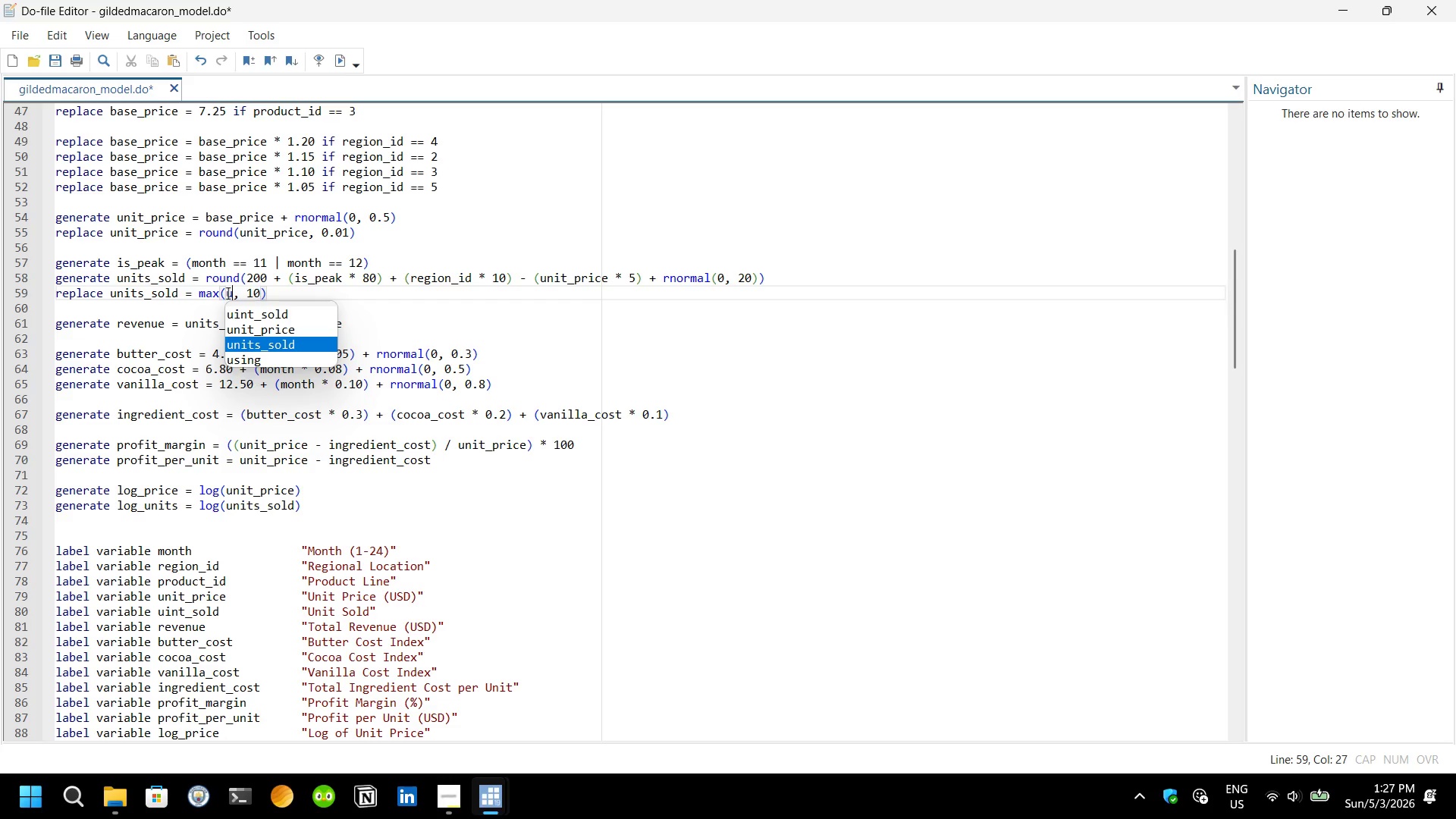 
key(ArrowDown)
 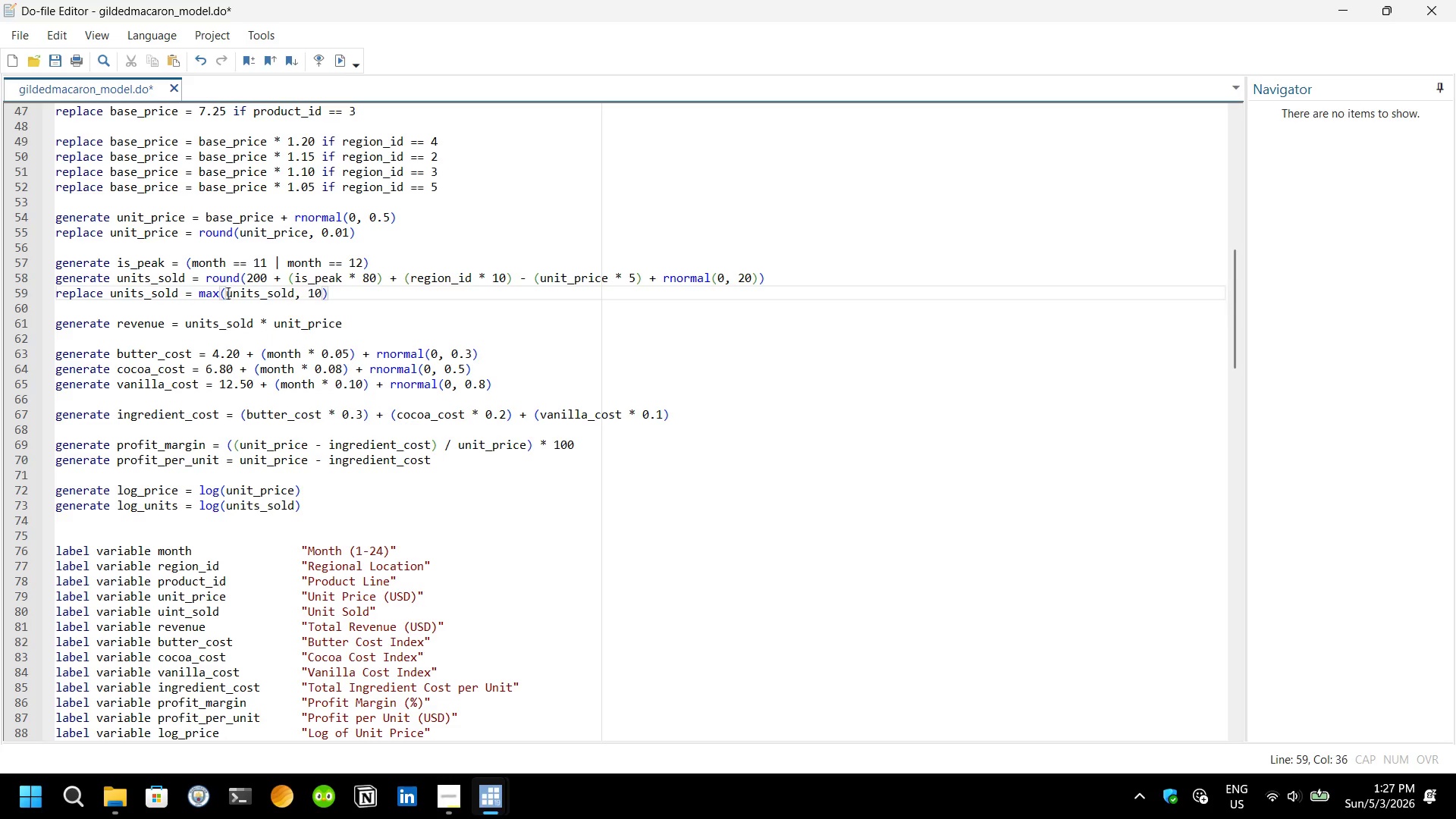 
key(Enter)
 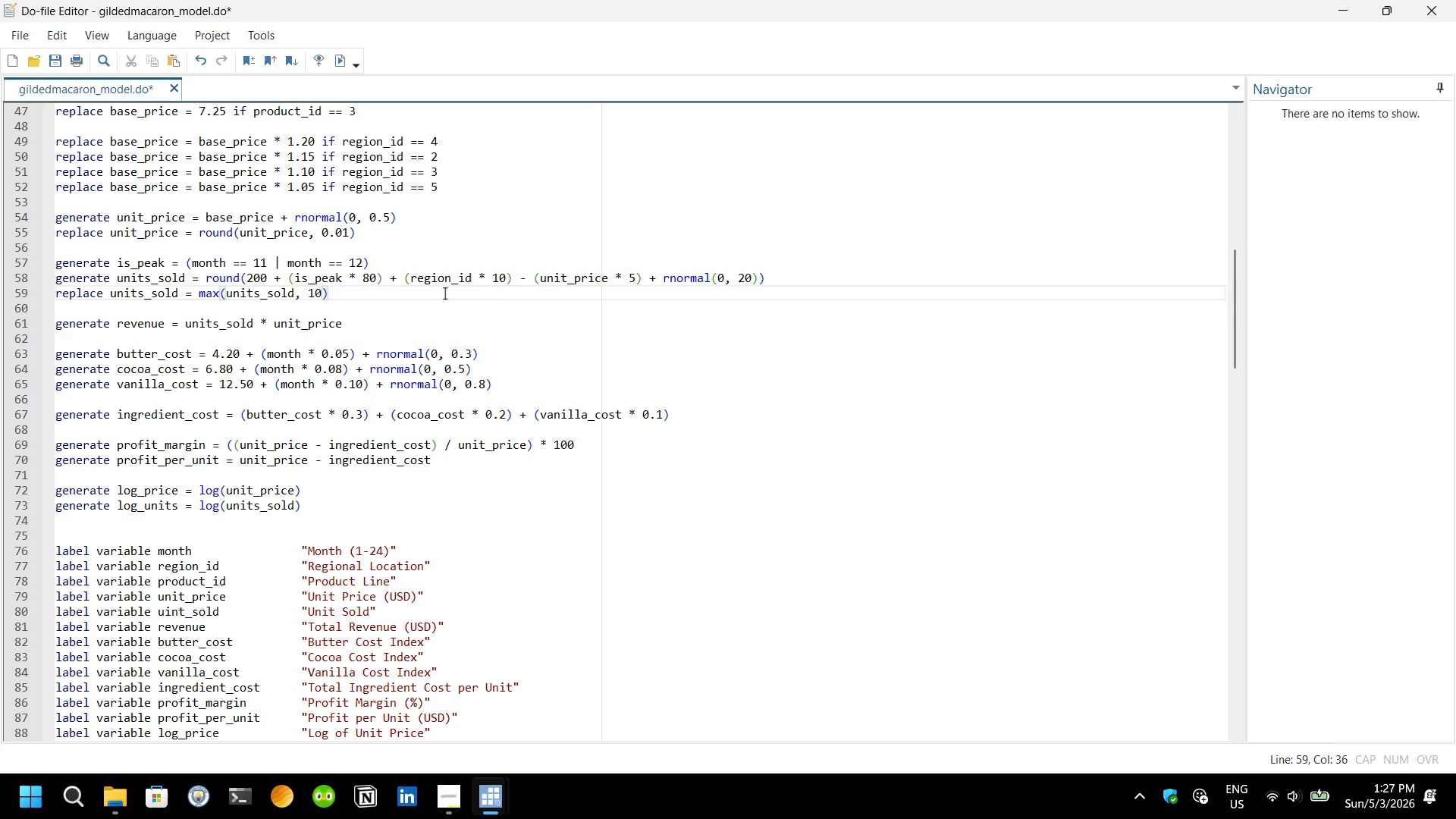 
left_click([444, 293])
 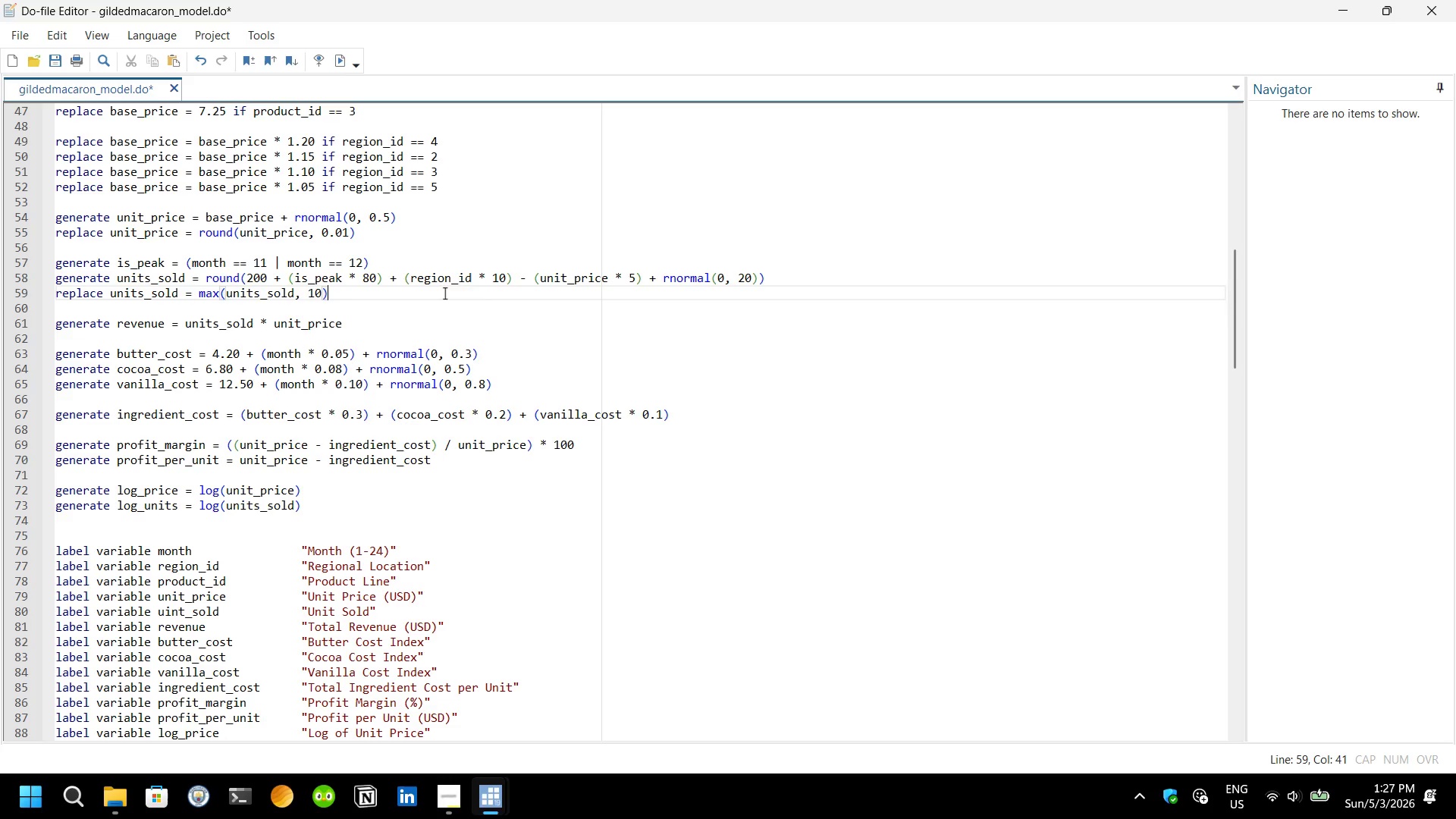 
key(Control+S)
 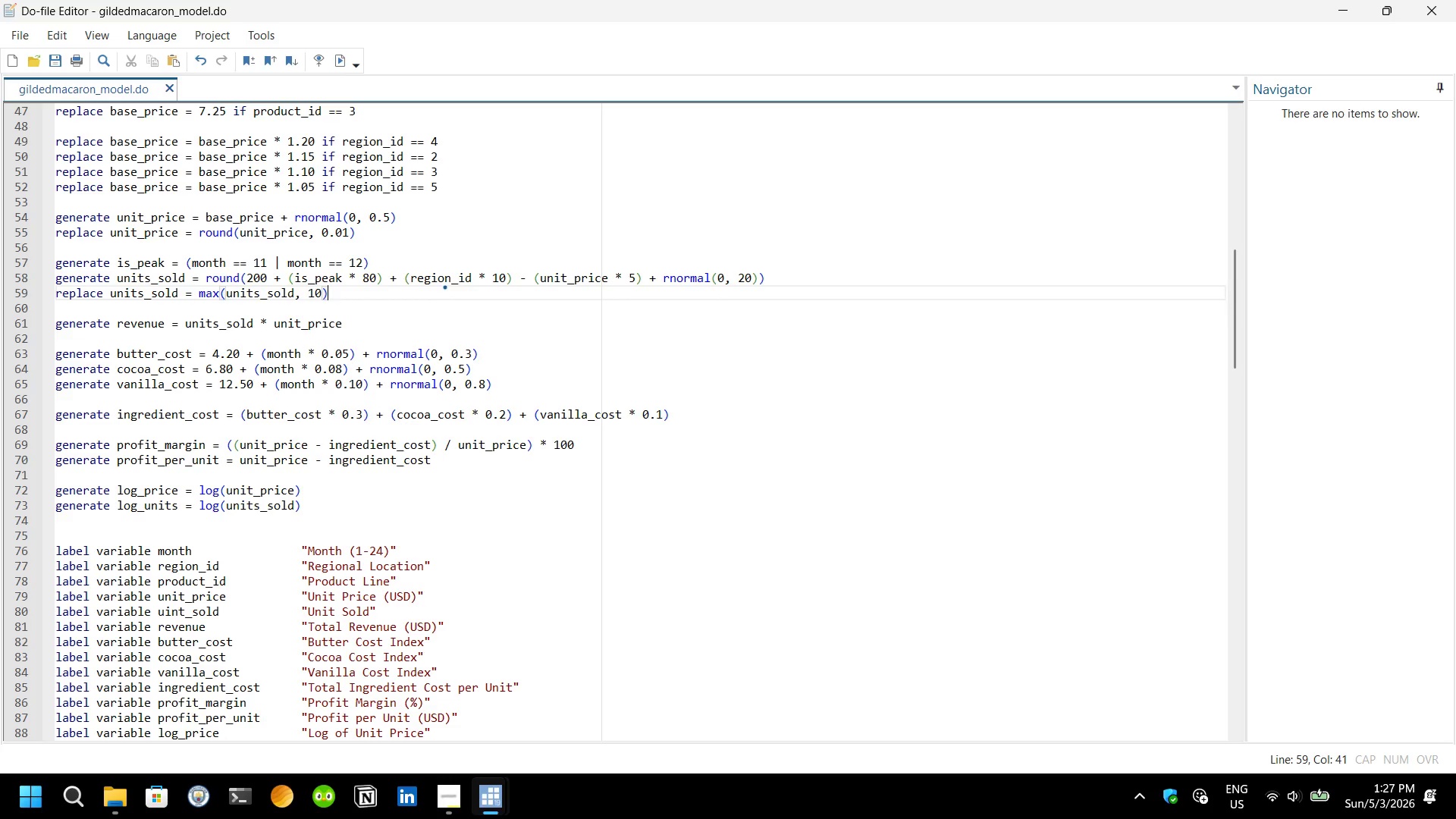 
key(Control+S)
 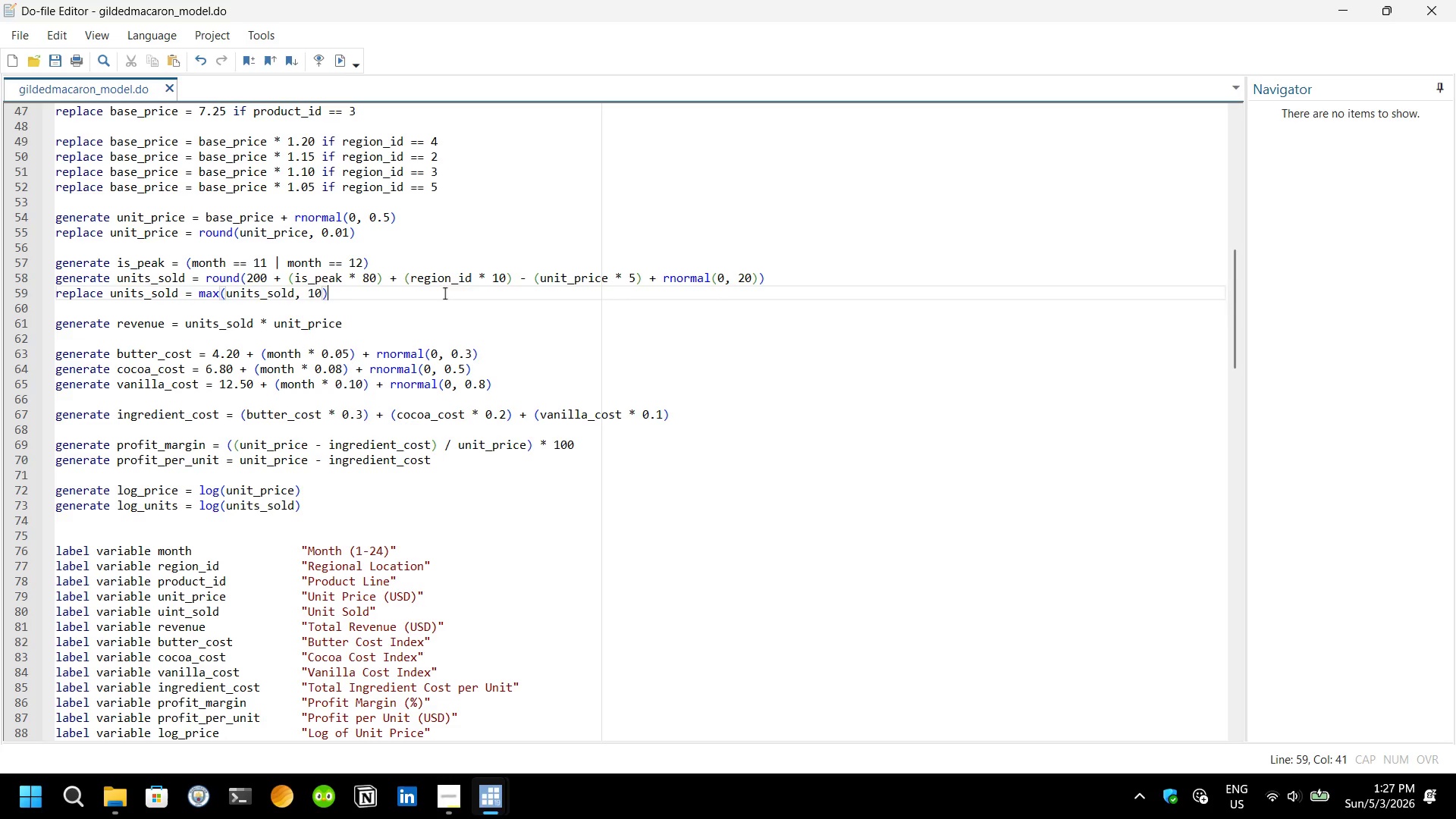 
key(Control+S)
 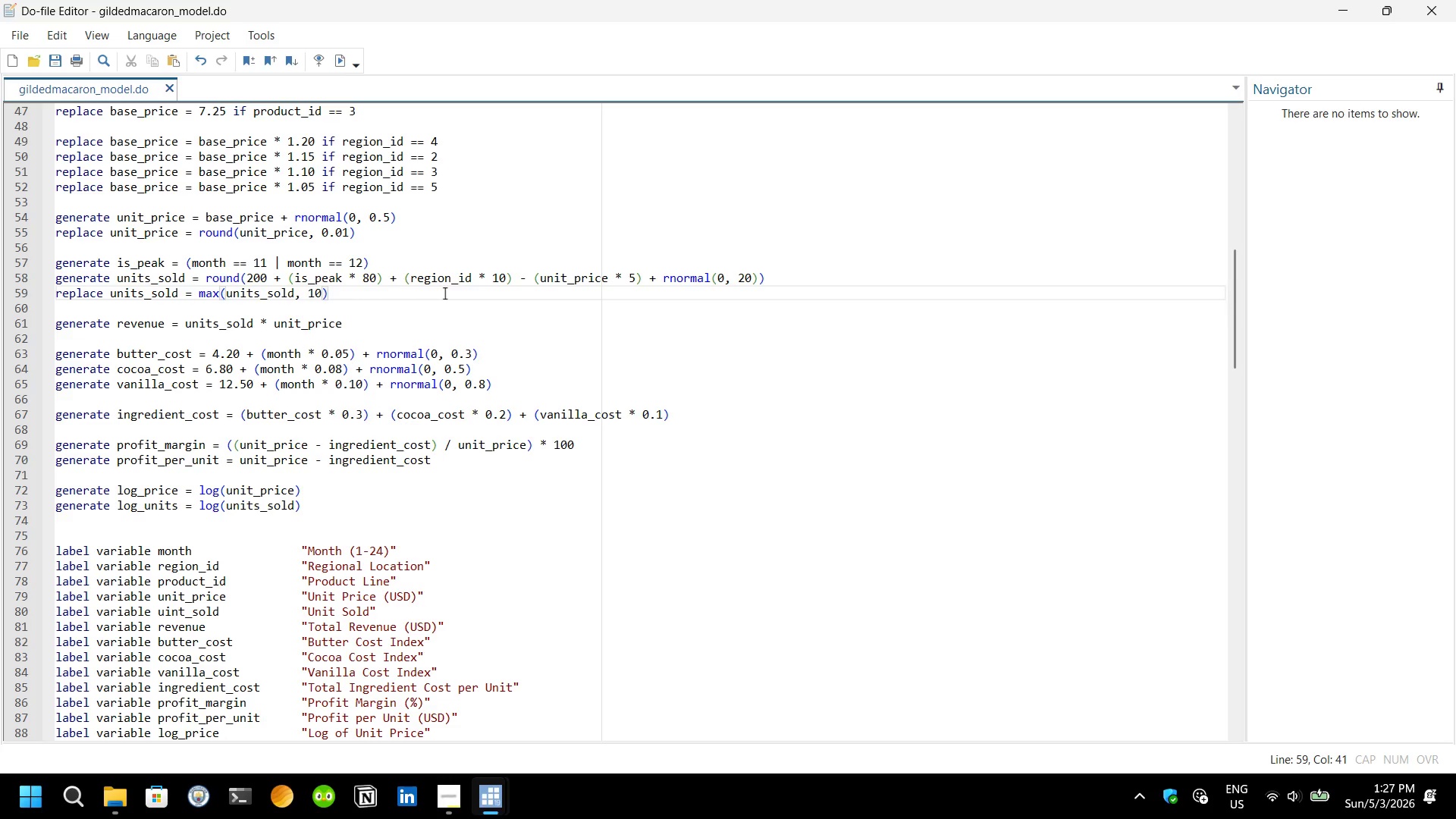 
key(Control+S)
 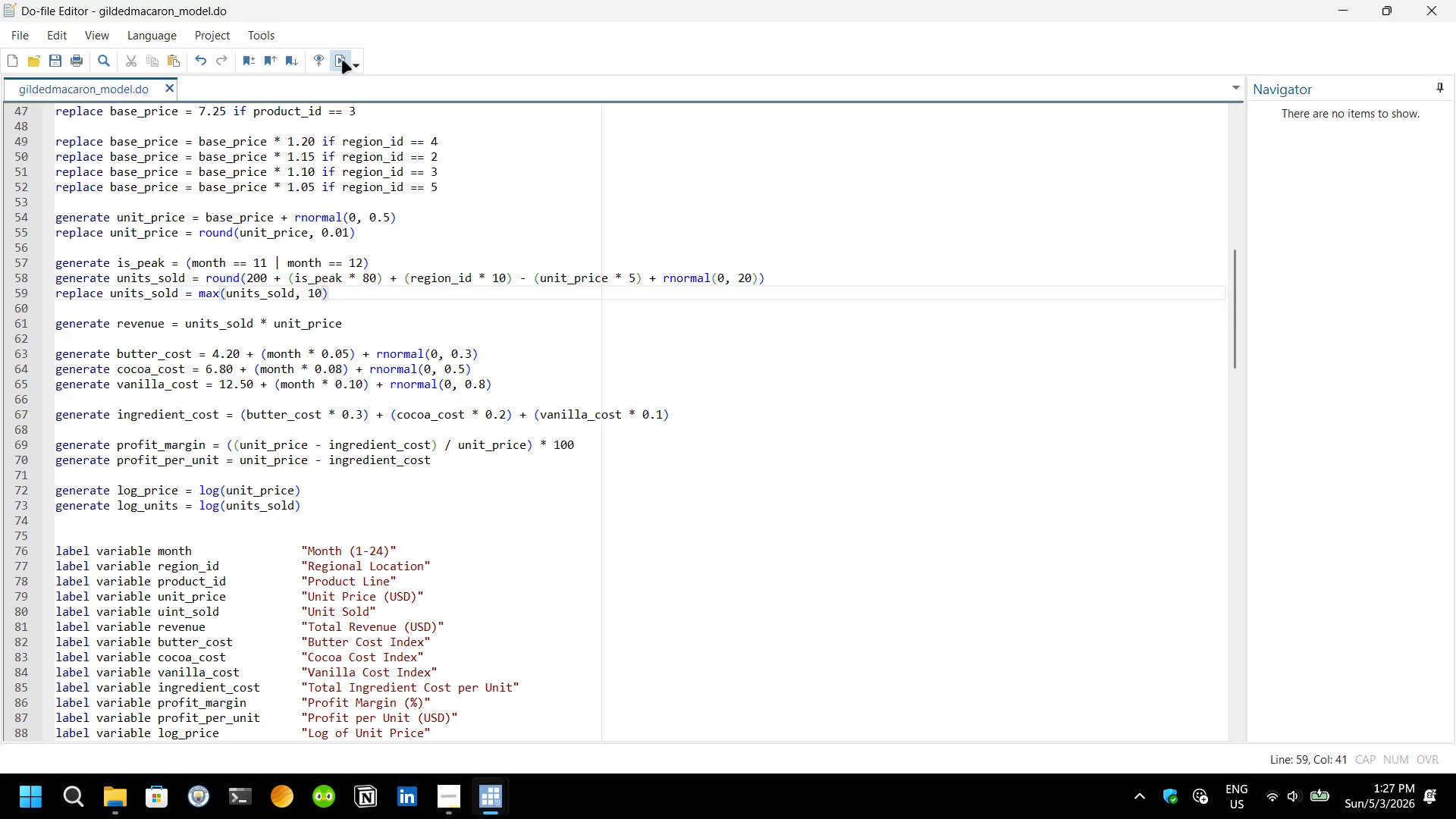 
left_click([342, 61])
 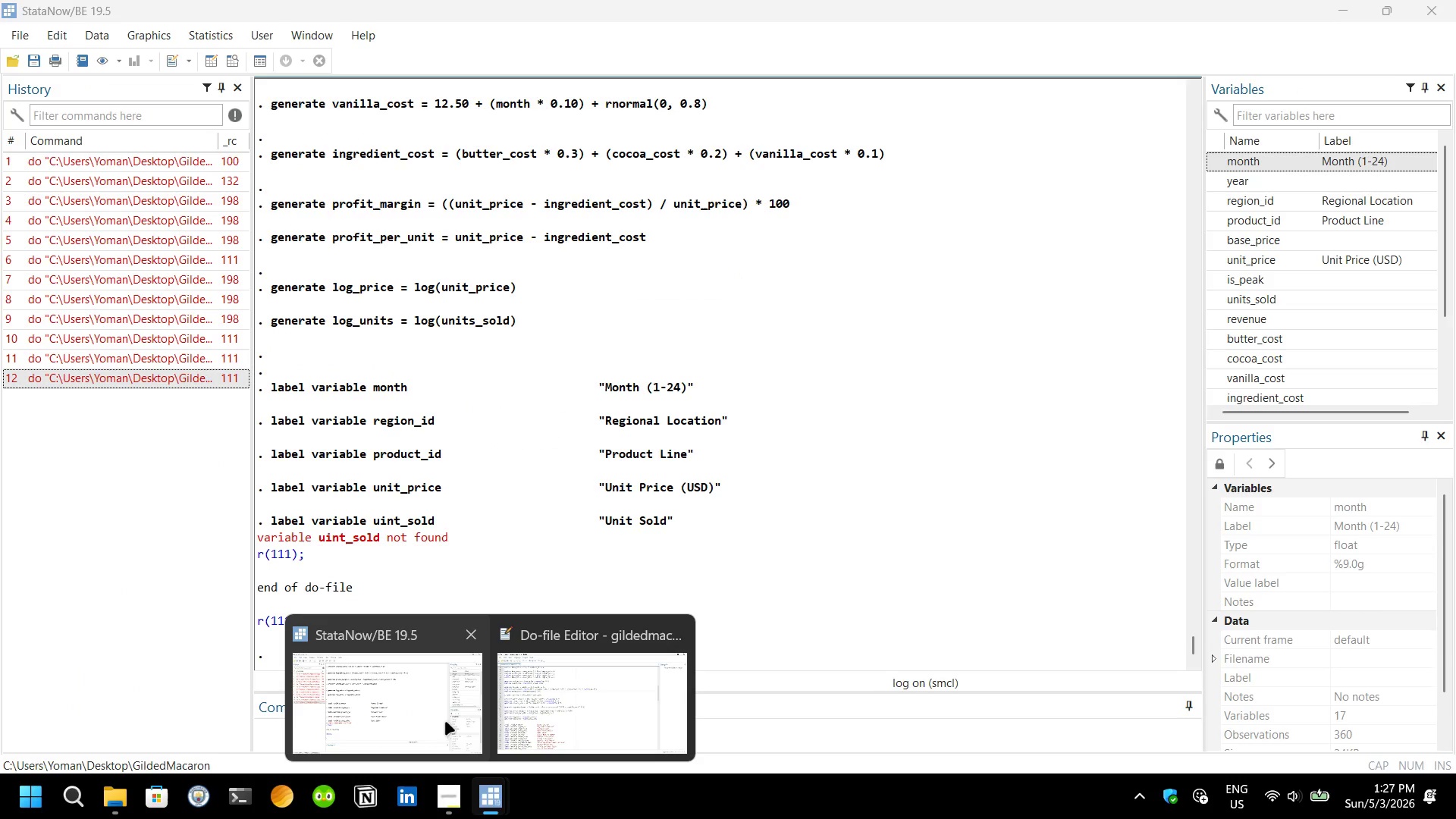 
wait(9.24)
 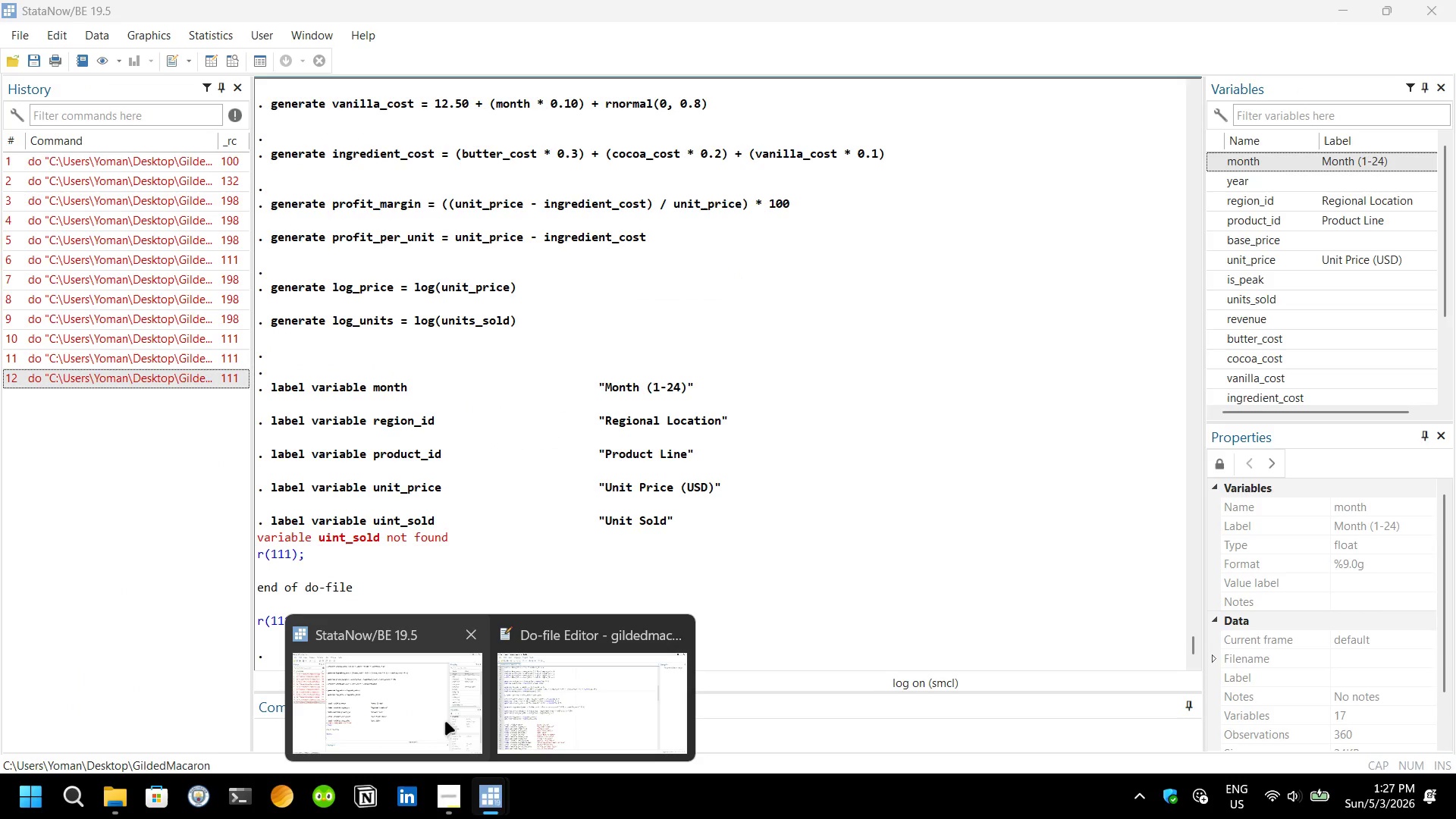 
left_click([512, 403])
 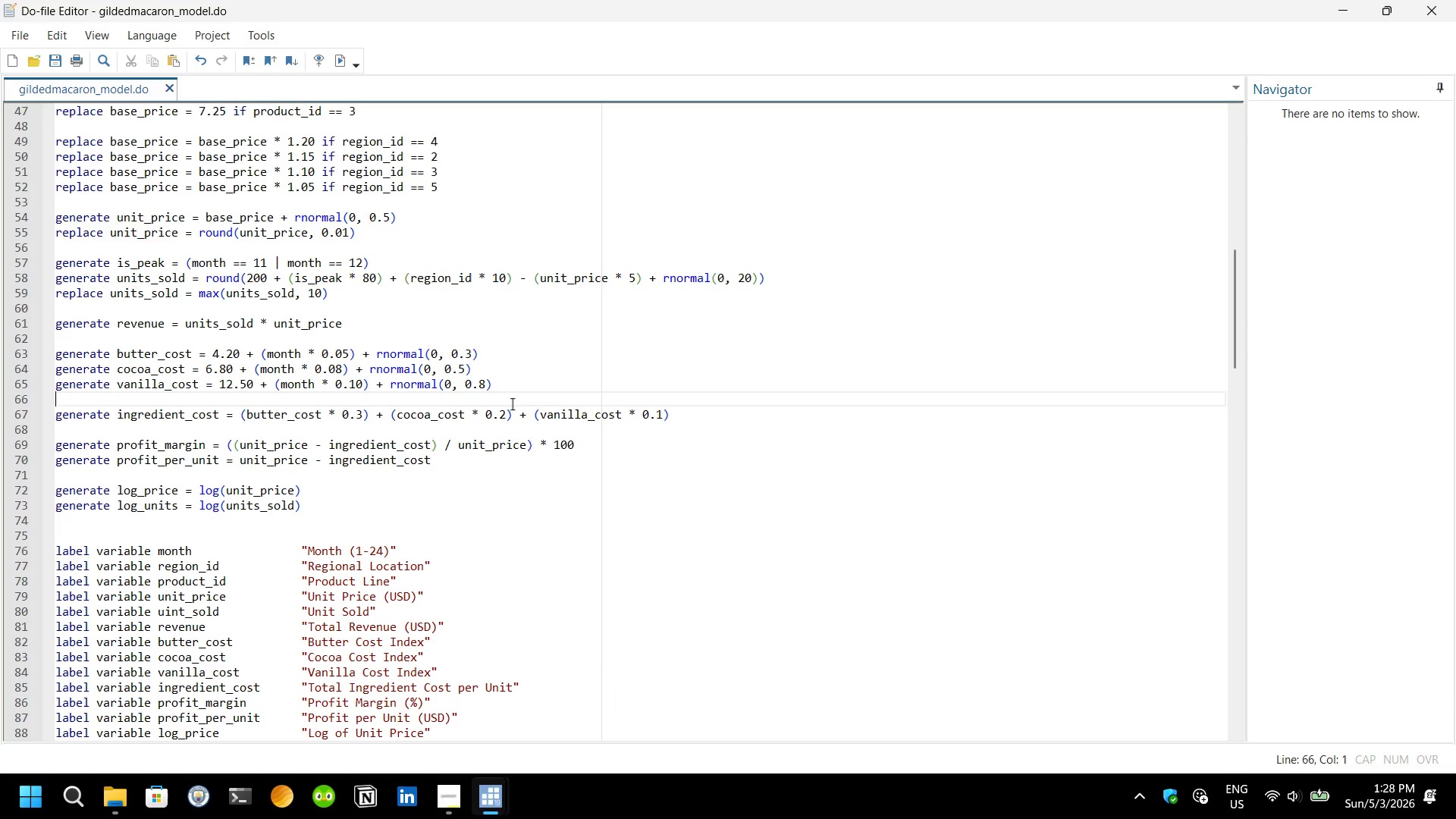 
key(Control+F)
 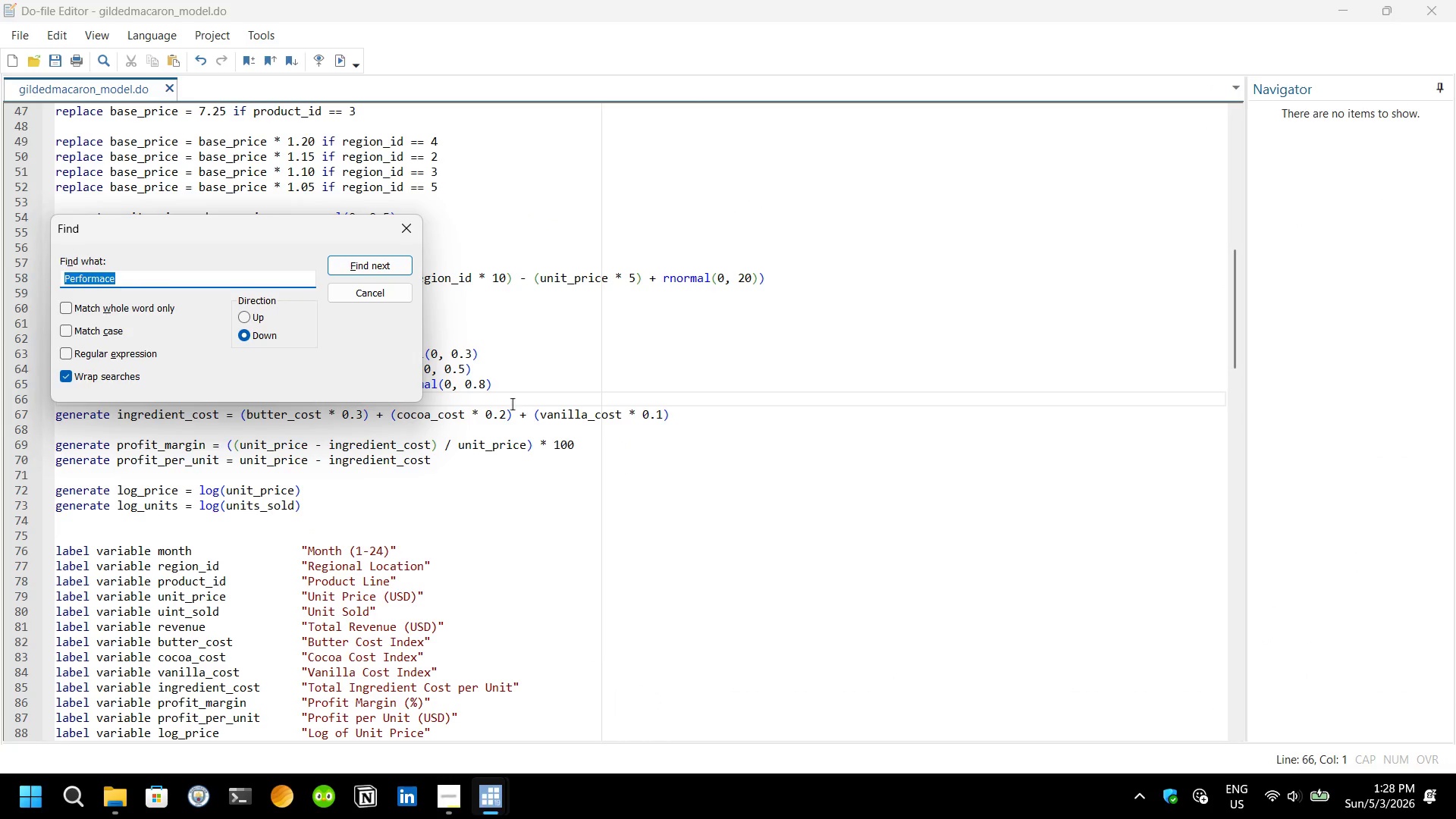 
type(unit)
 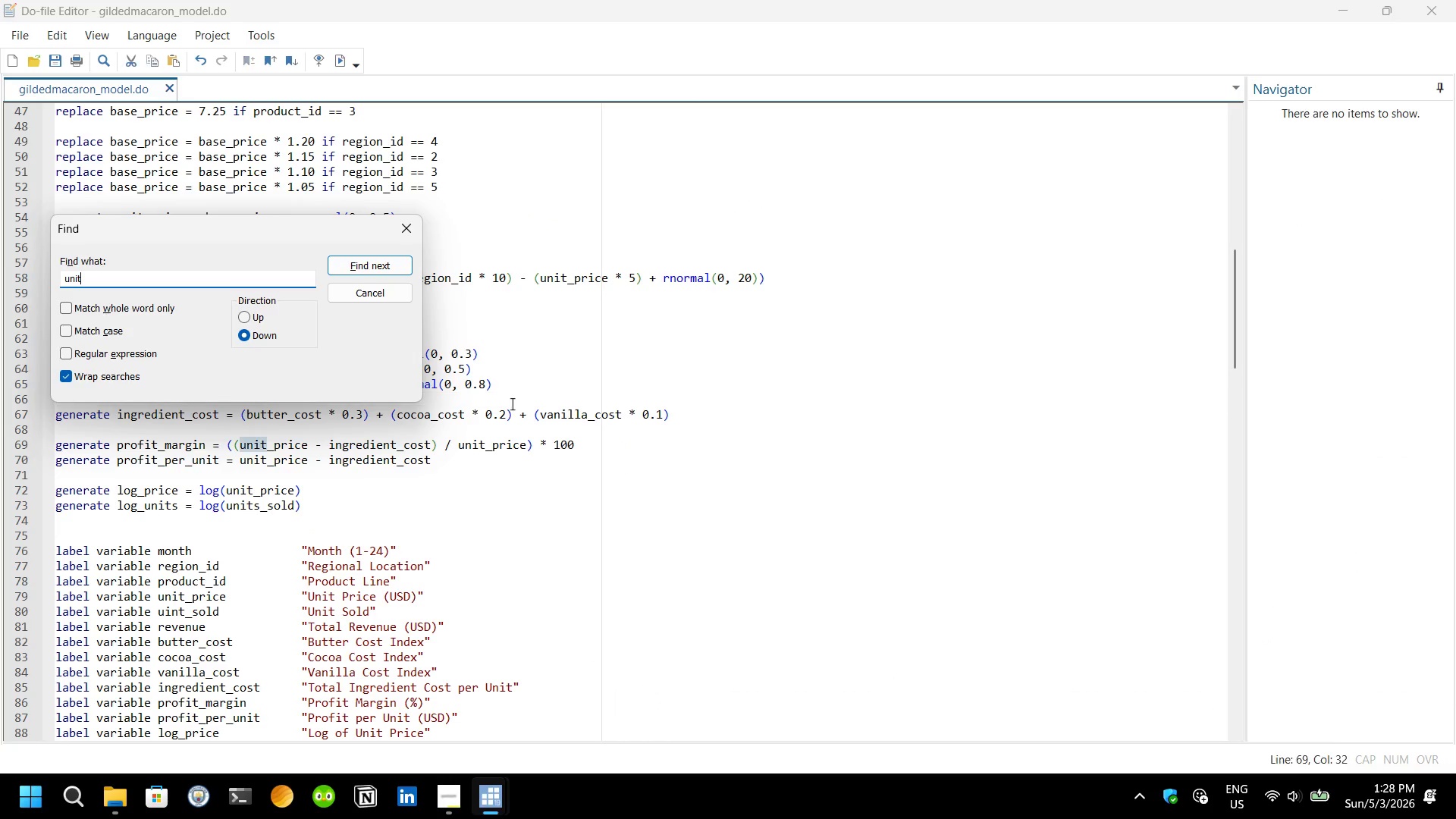 
key(Enter)
 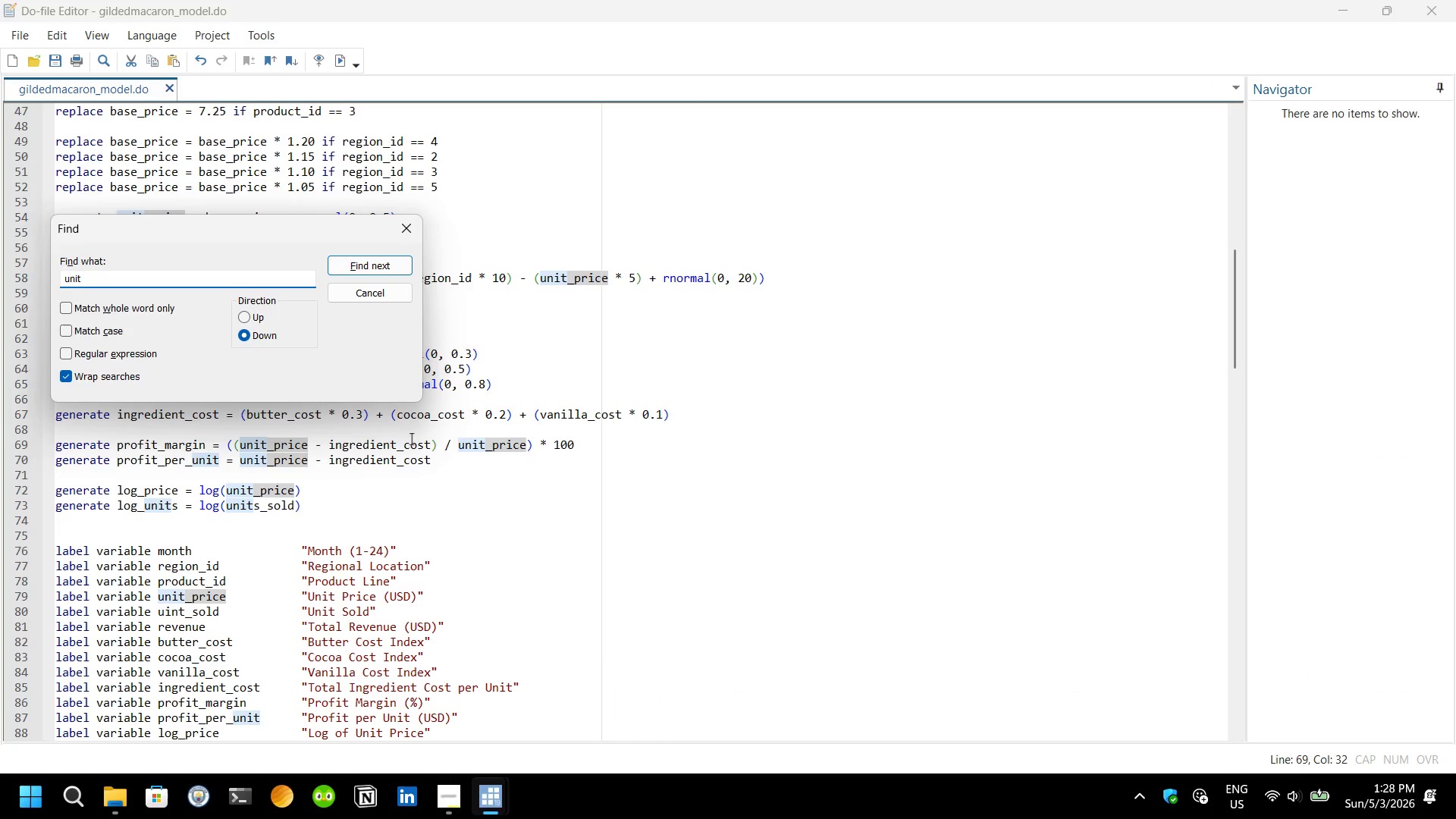 
key(Backspace)
key(Backspace)
key(Backspace)
type(int)
 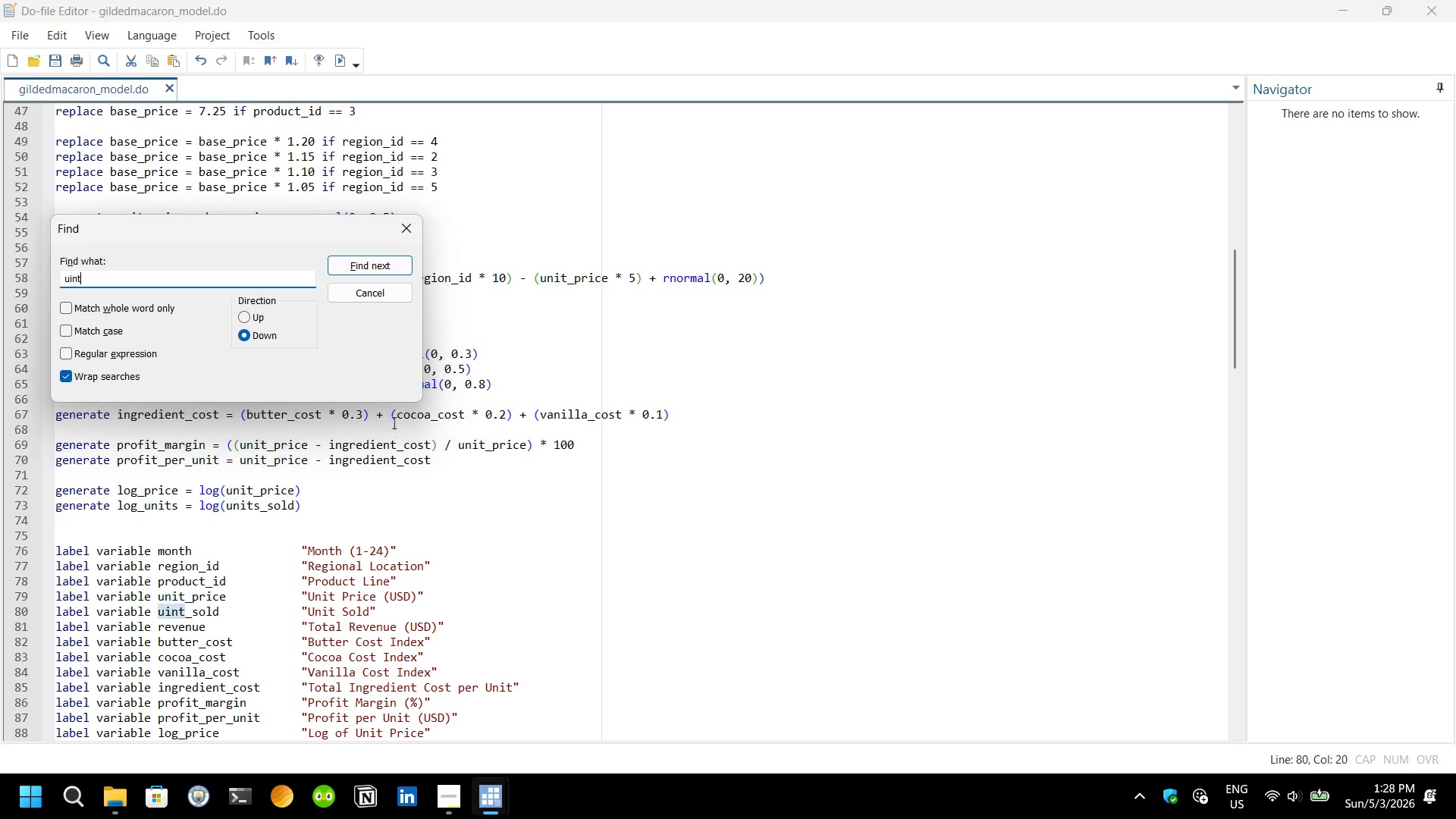 
key(Enter)
 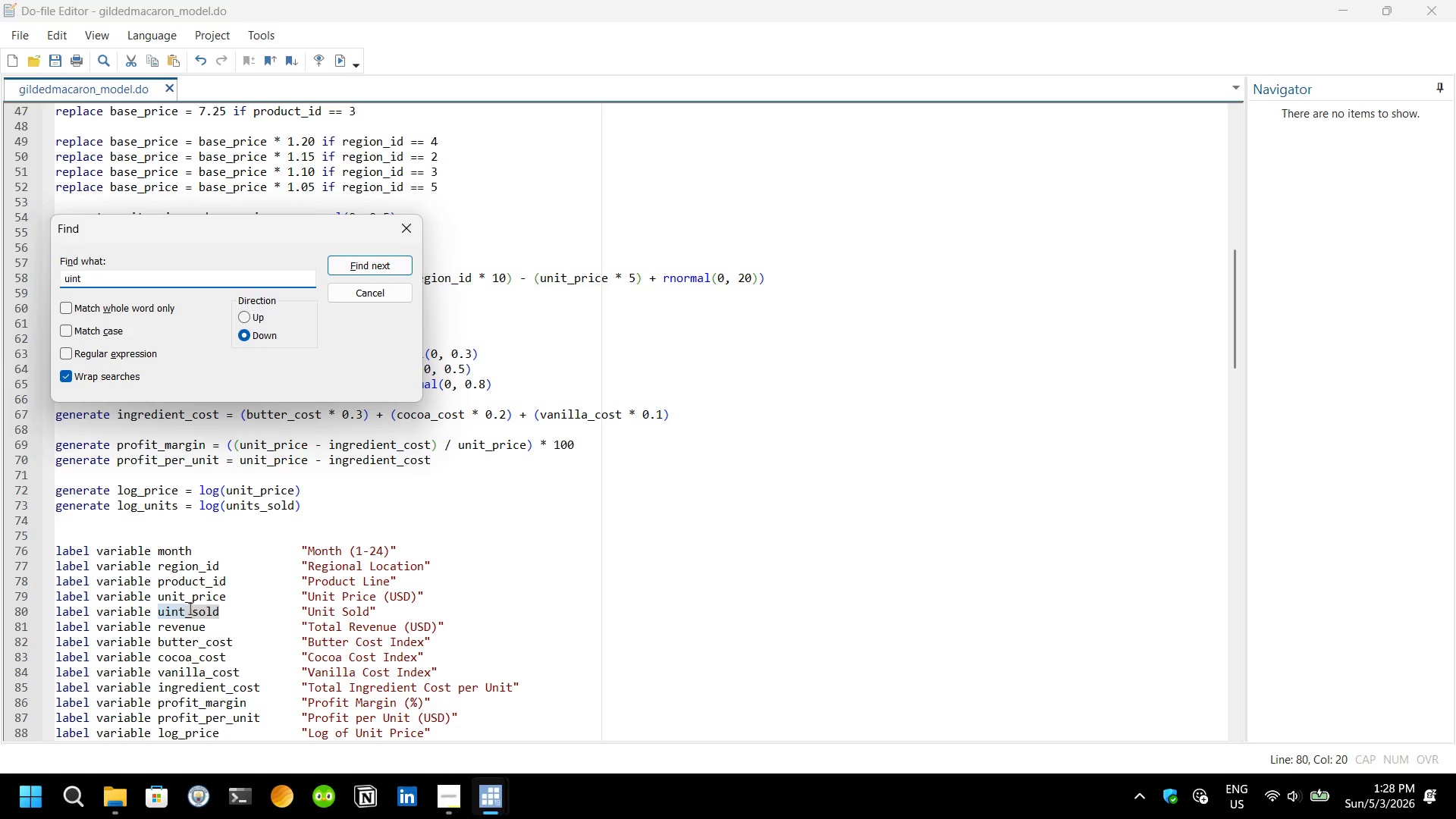 
left_click([185, 610])
 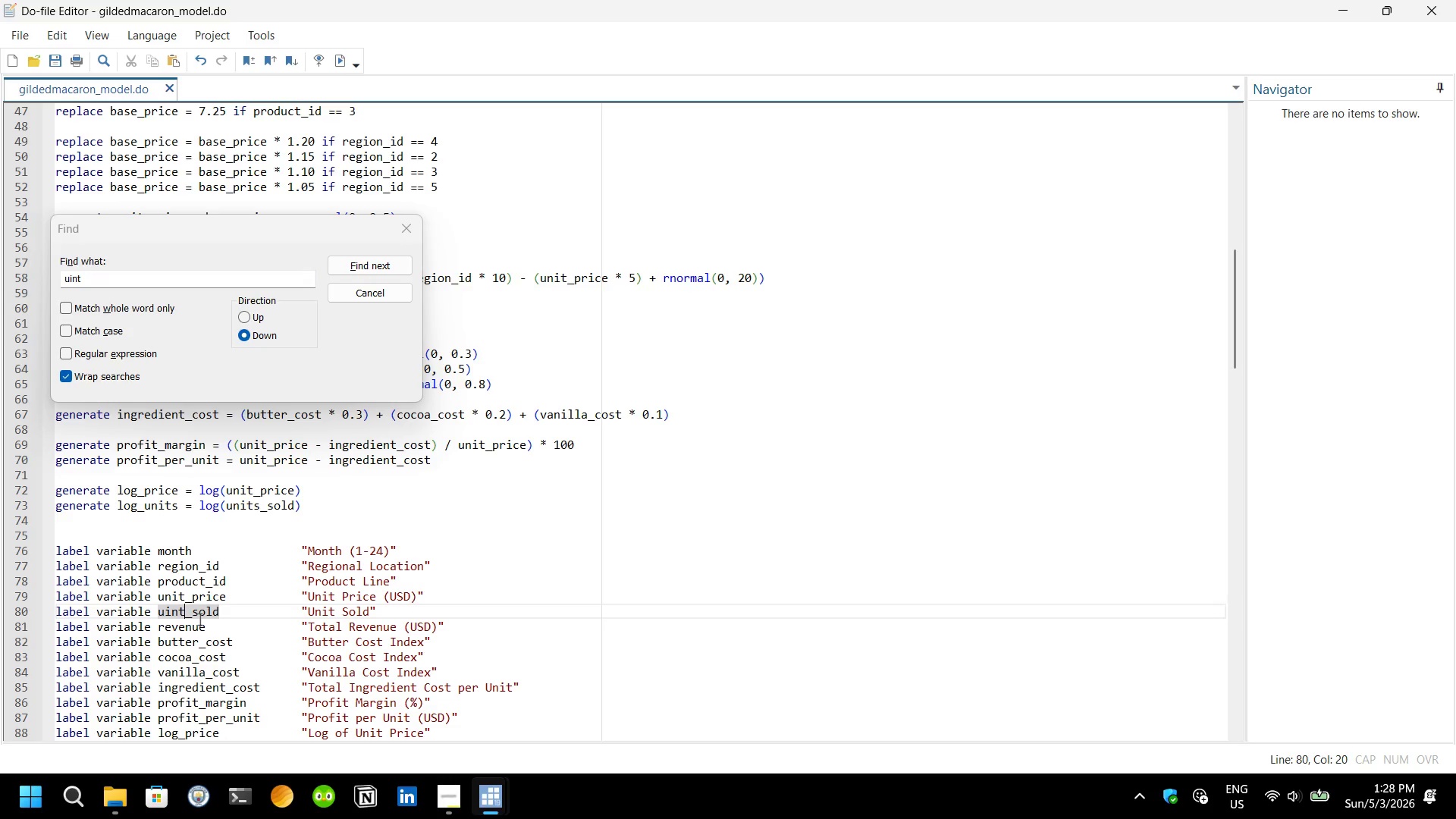 
key(Backspace)
key(Backspace)
key(Backspace)
type(nit)
 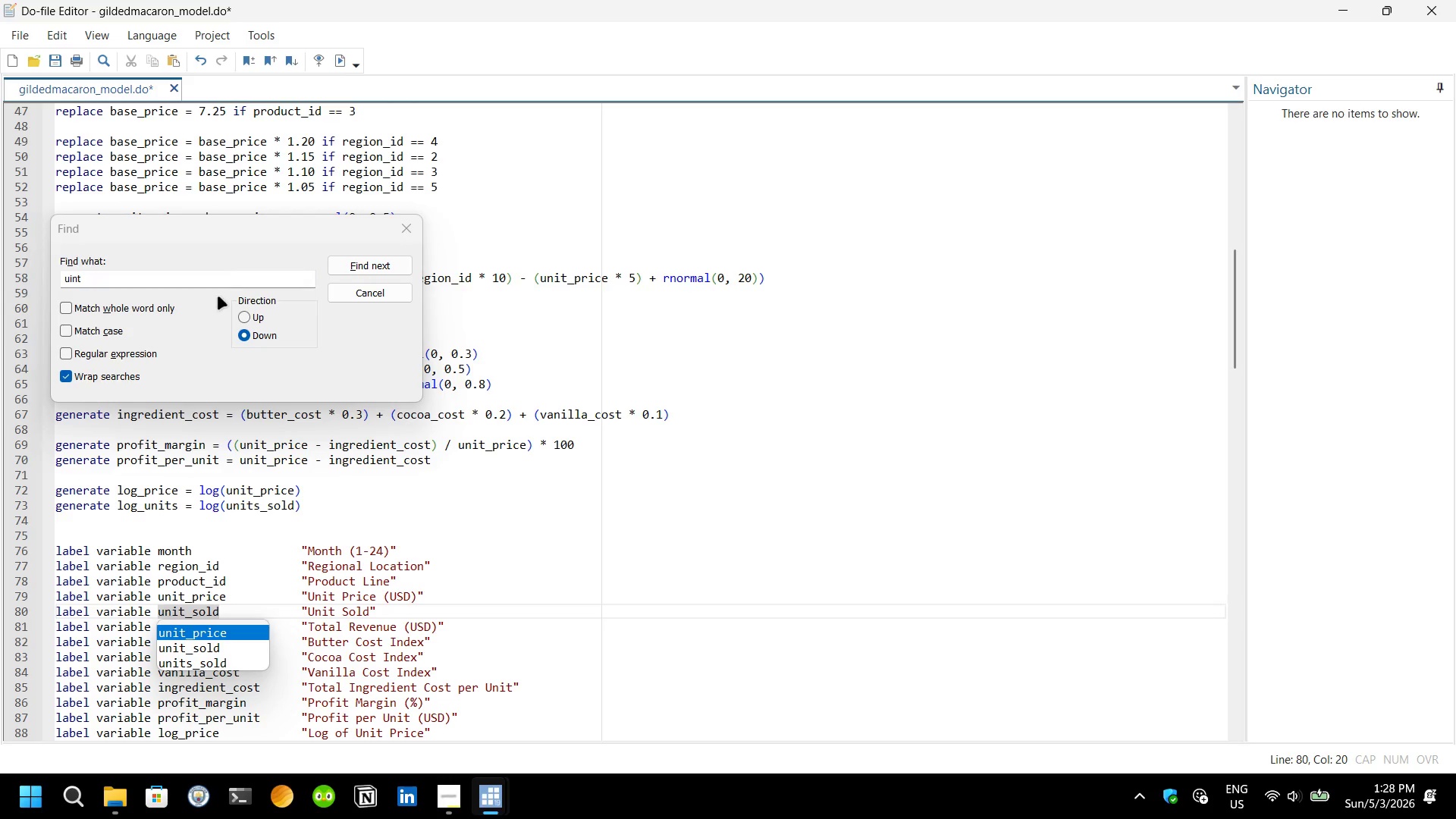 
left_click([196, 291])
 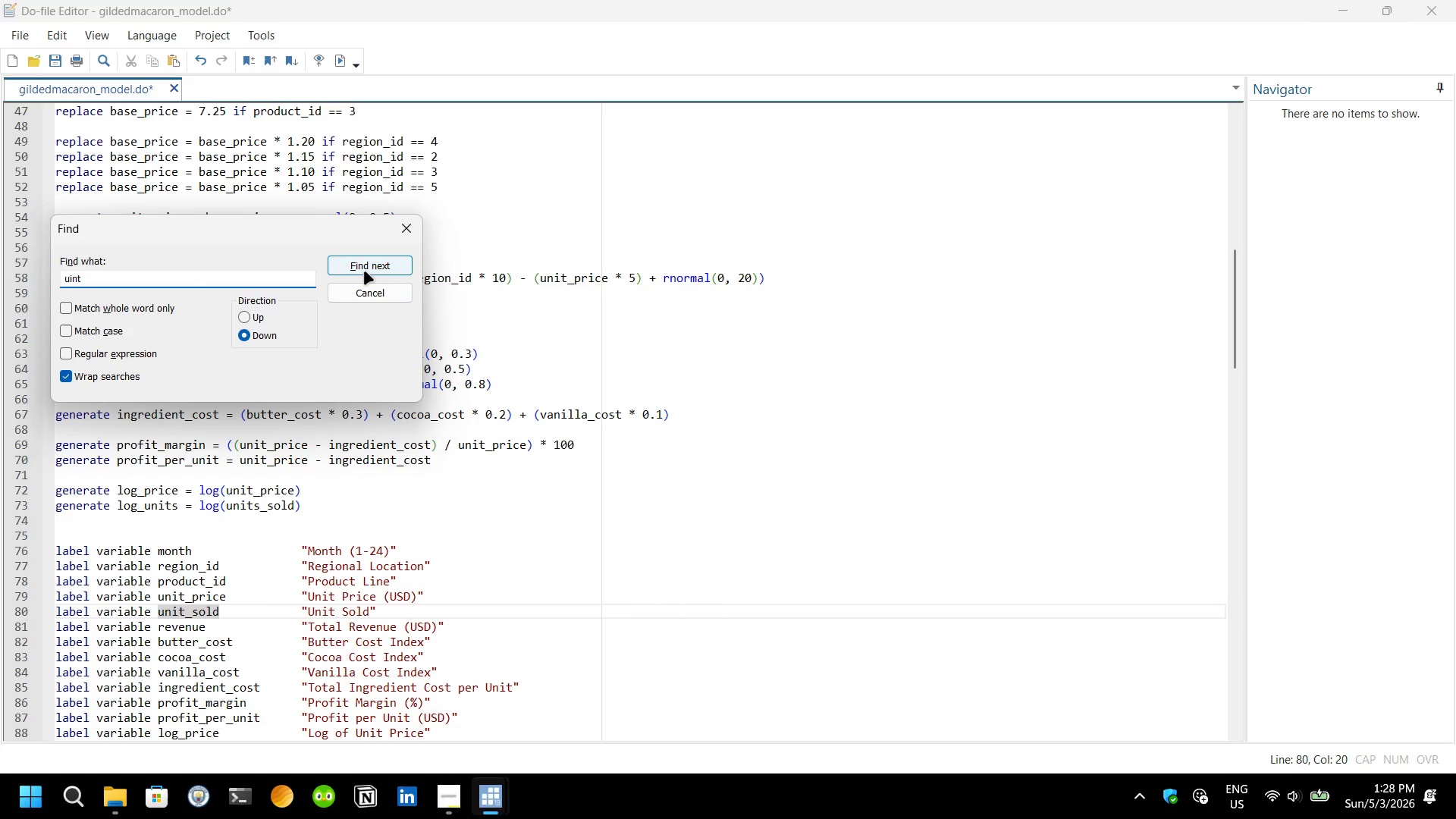 
left_click([364, 271])
 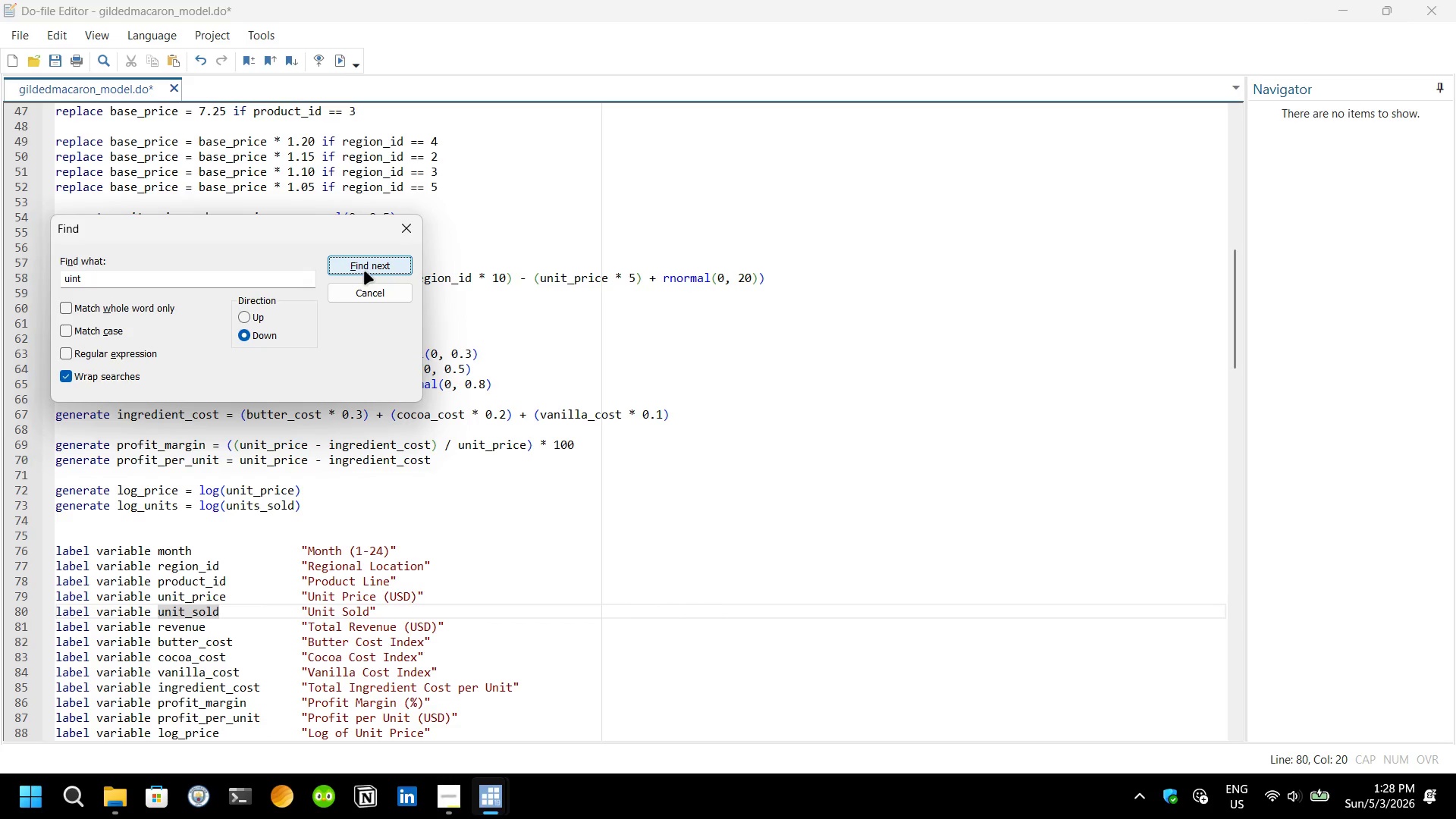 
left_click([364, 271])
 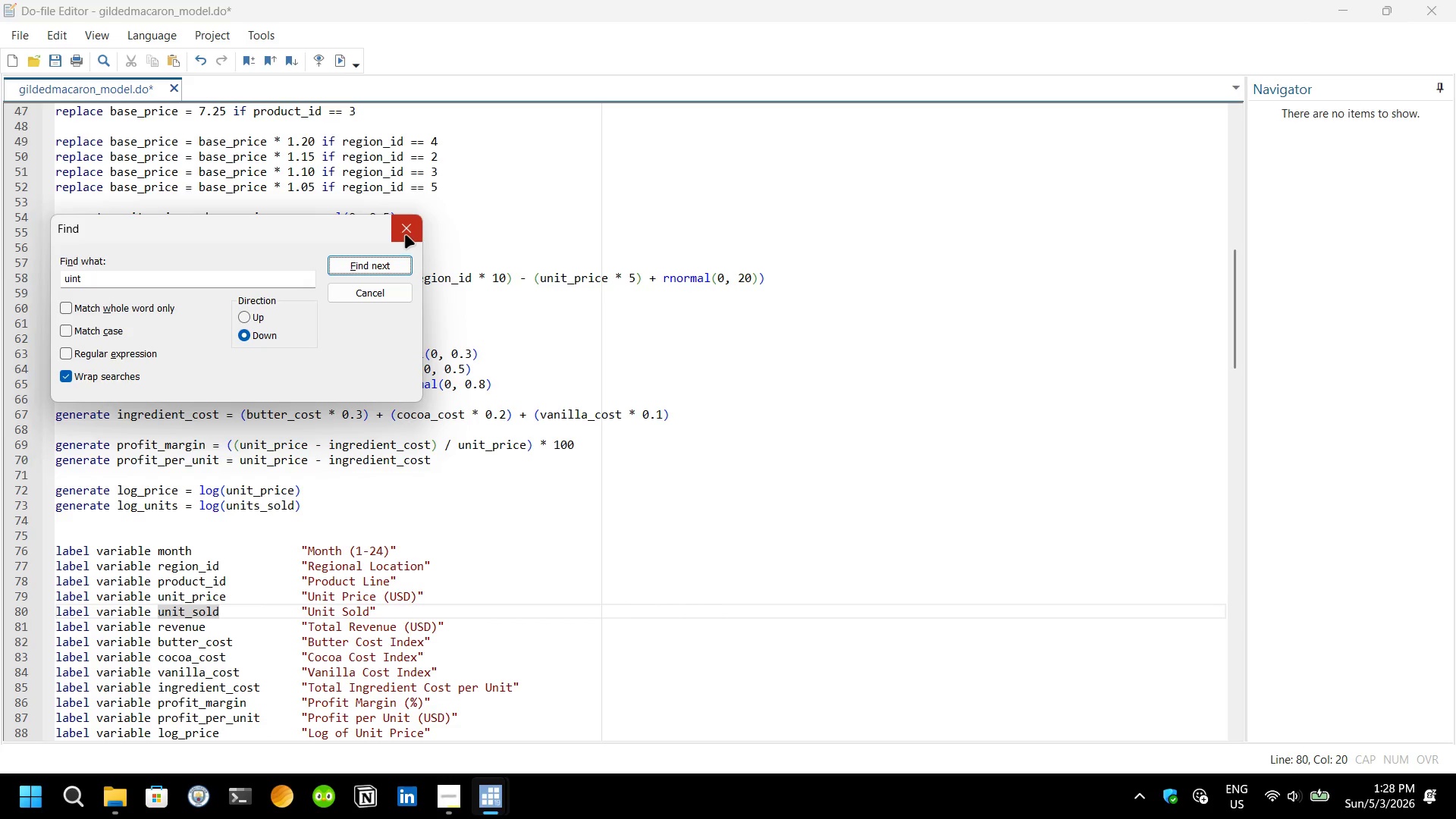 
left_click([405, 235])
 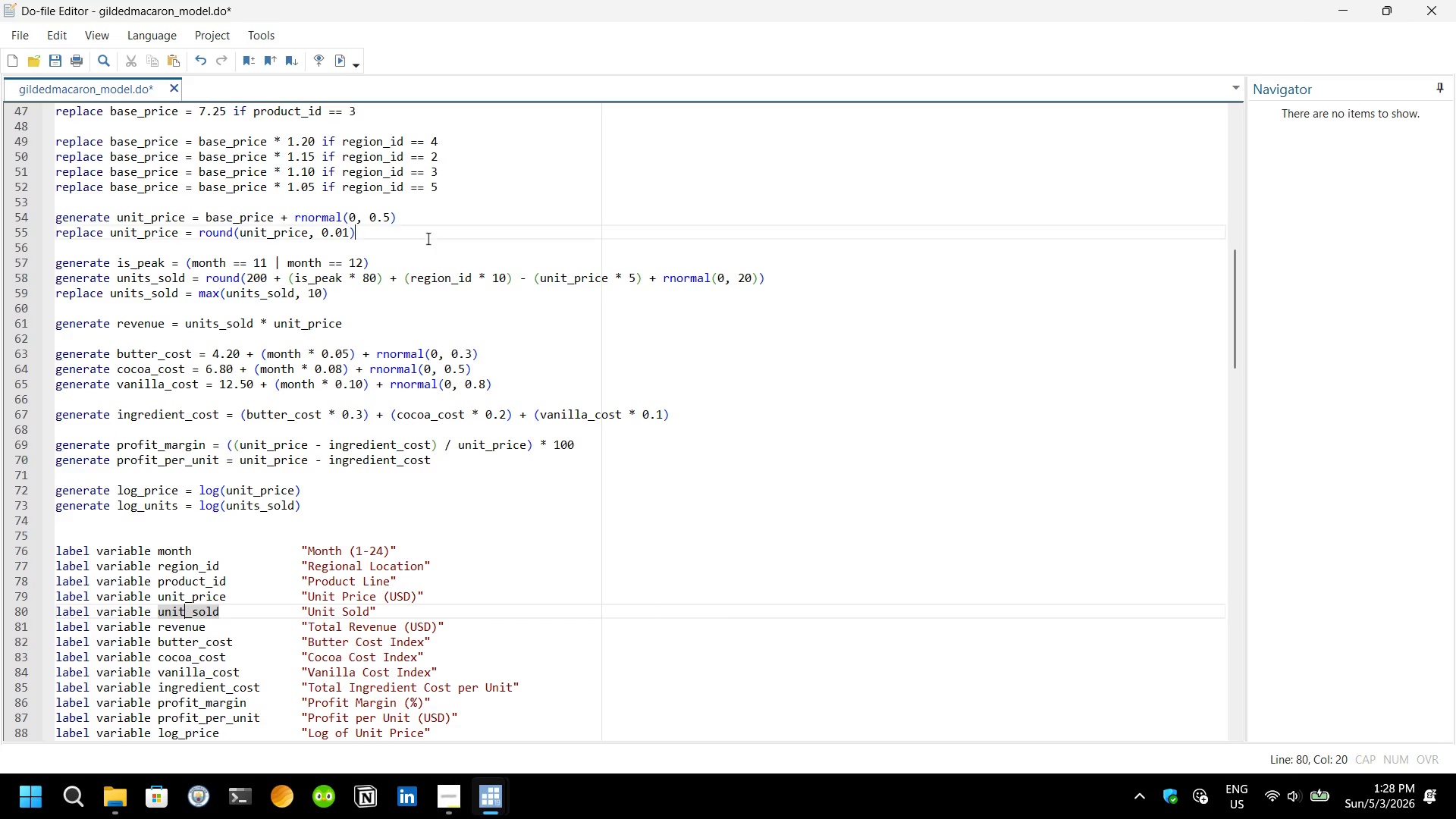 
left_click([428, 238])
 